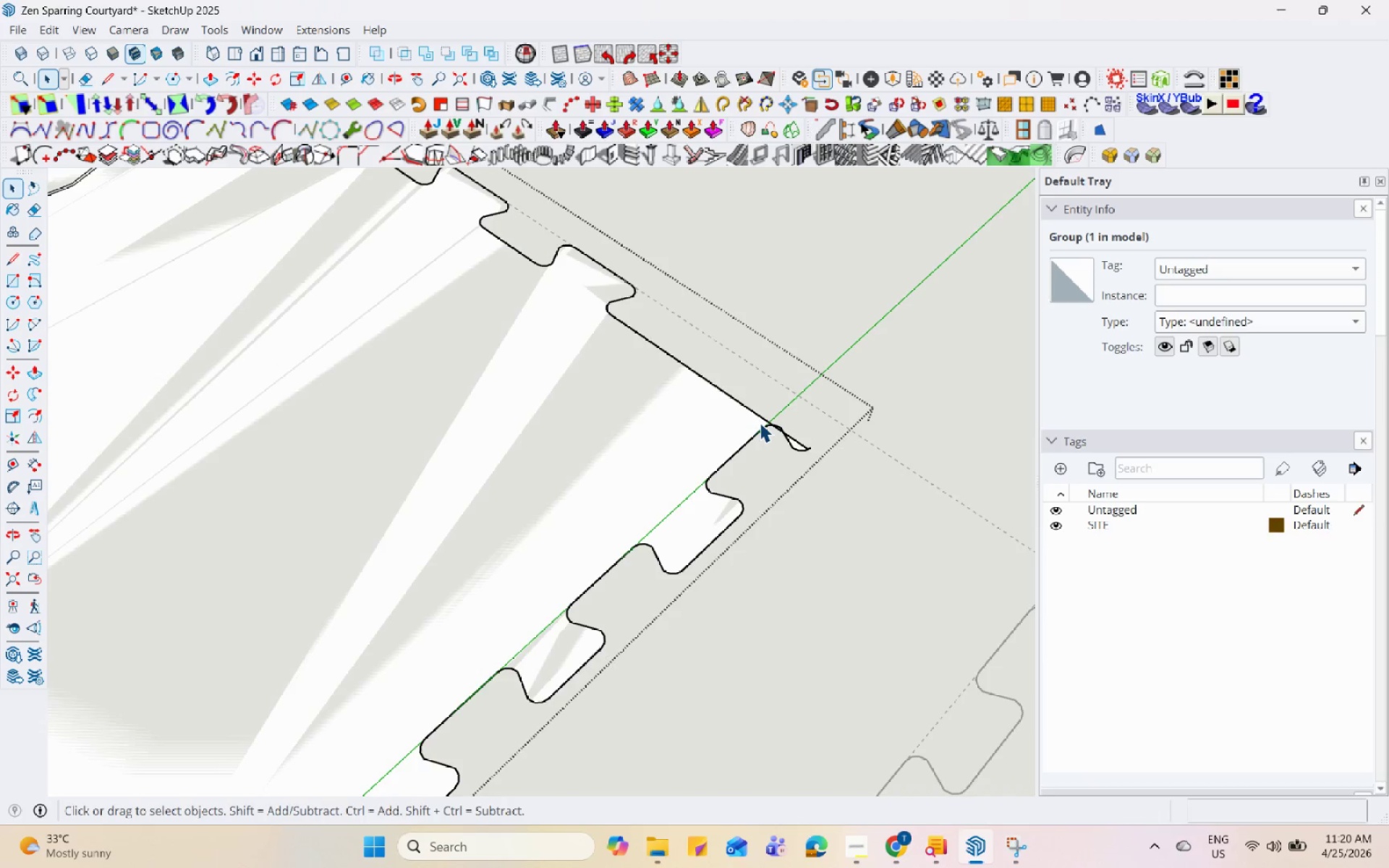 
scroll: coordinate [763, 380], scroll_direction: up, amount: 20.0
 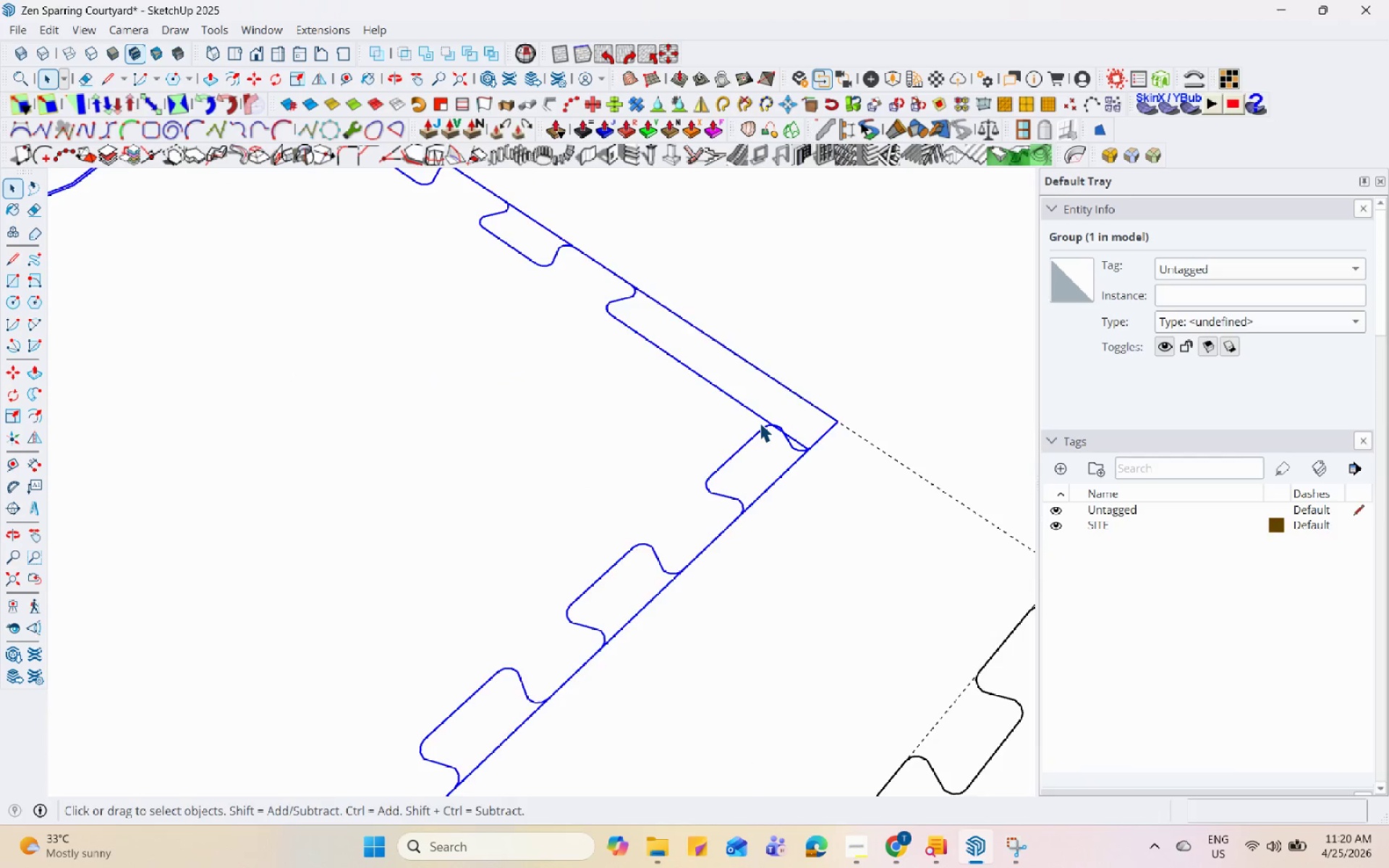 
triple_click([760, 422])
 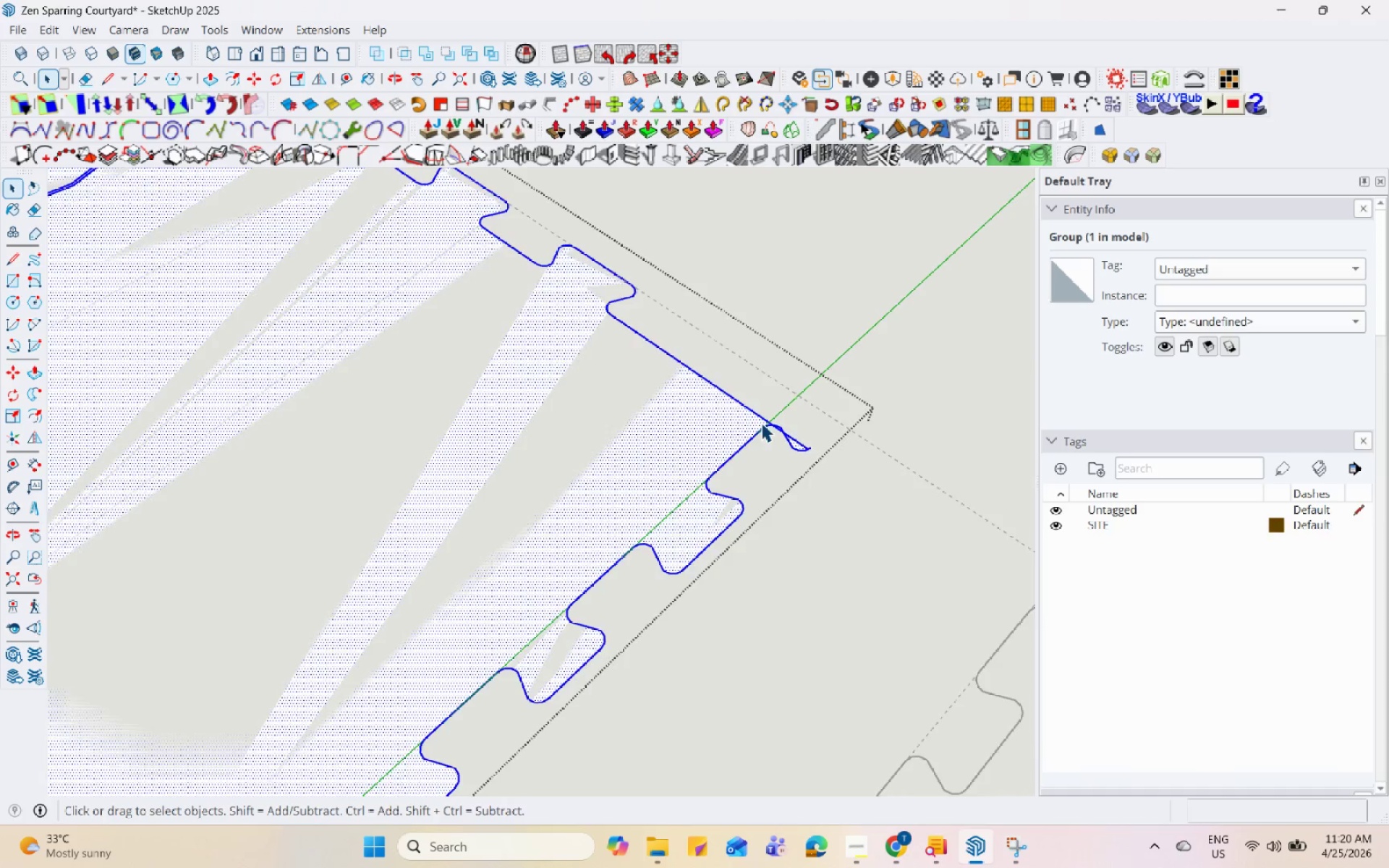 
left_click([783, 433])
 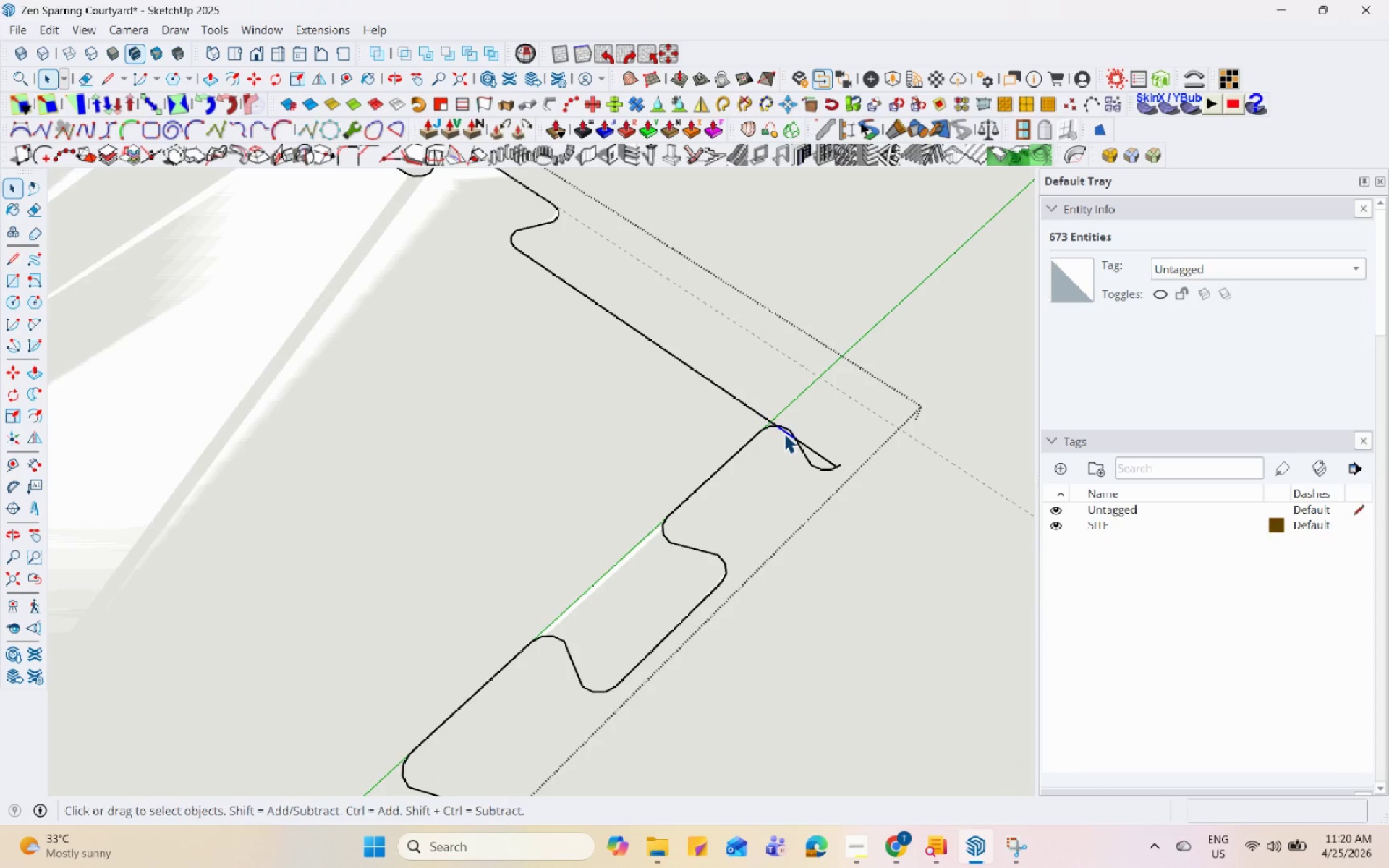 
scroll: coordinate [768, 424], scroll_direction: up, amount: 5.0
 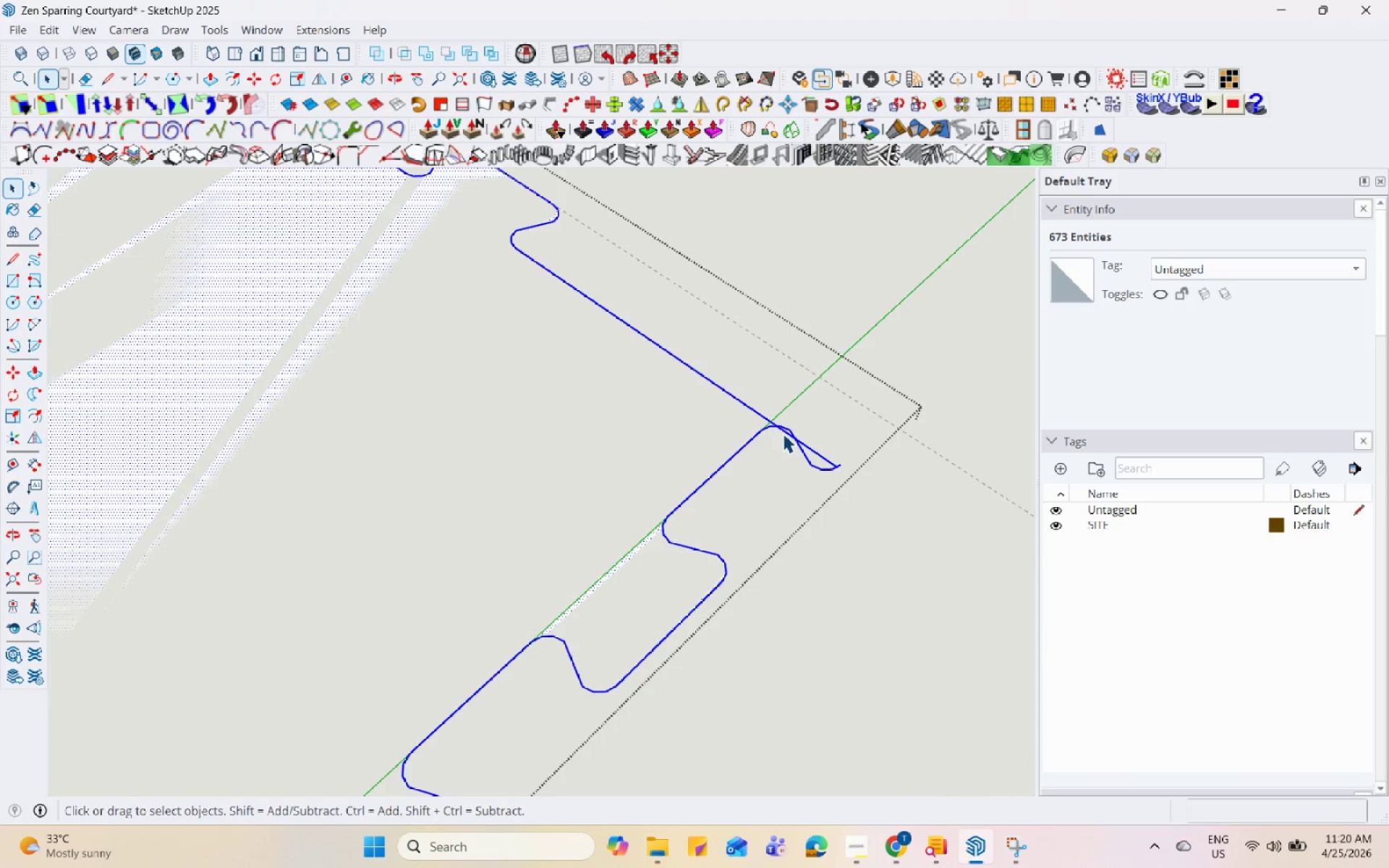 
right_click([784, 433])
 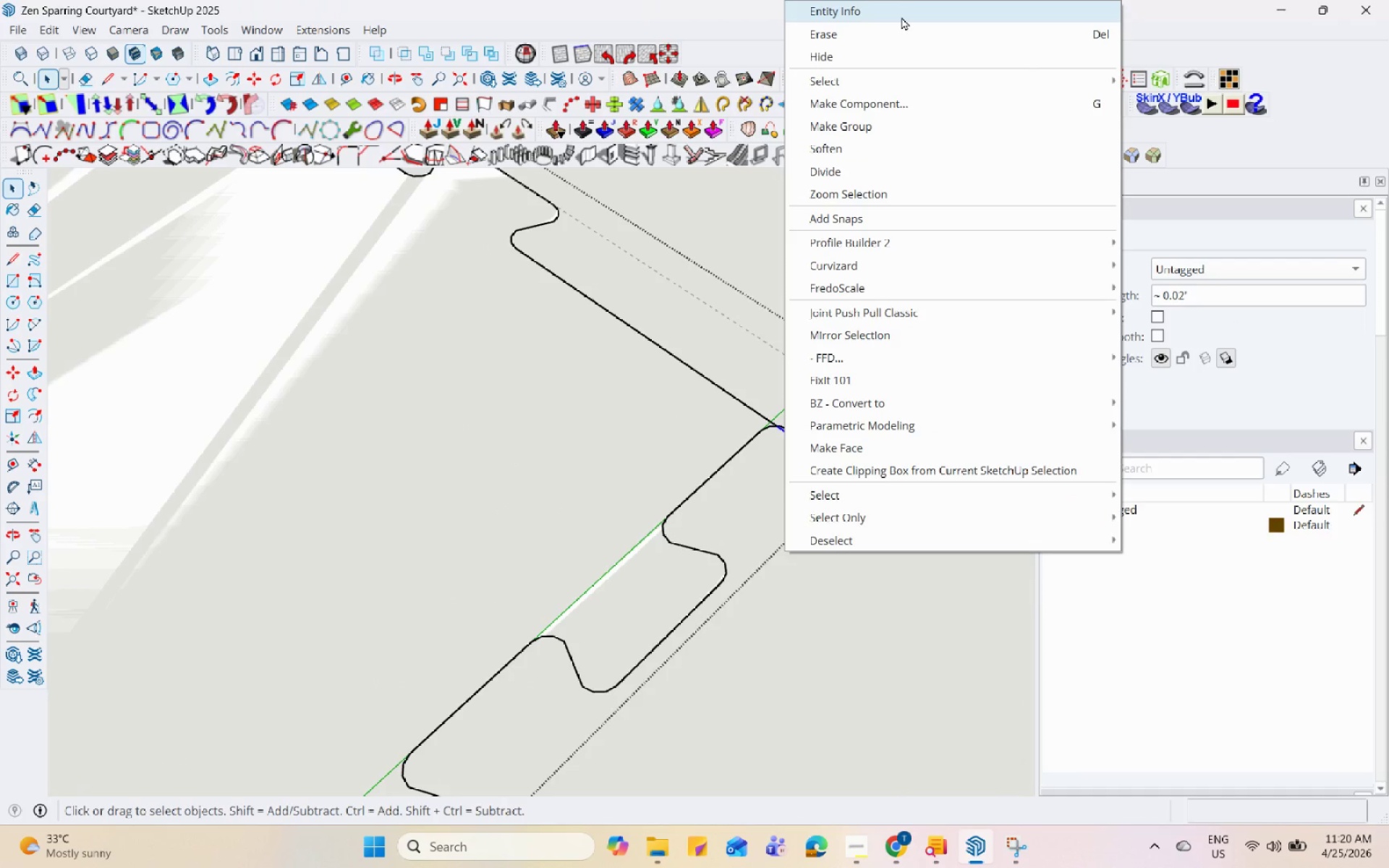 
left_click([900, 31])
 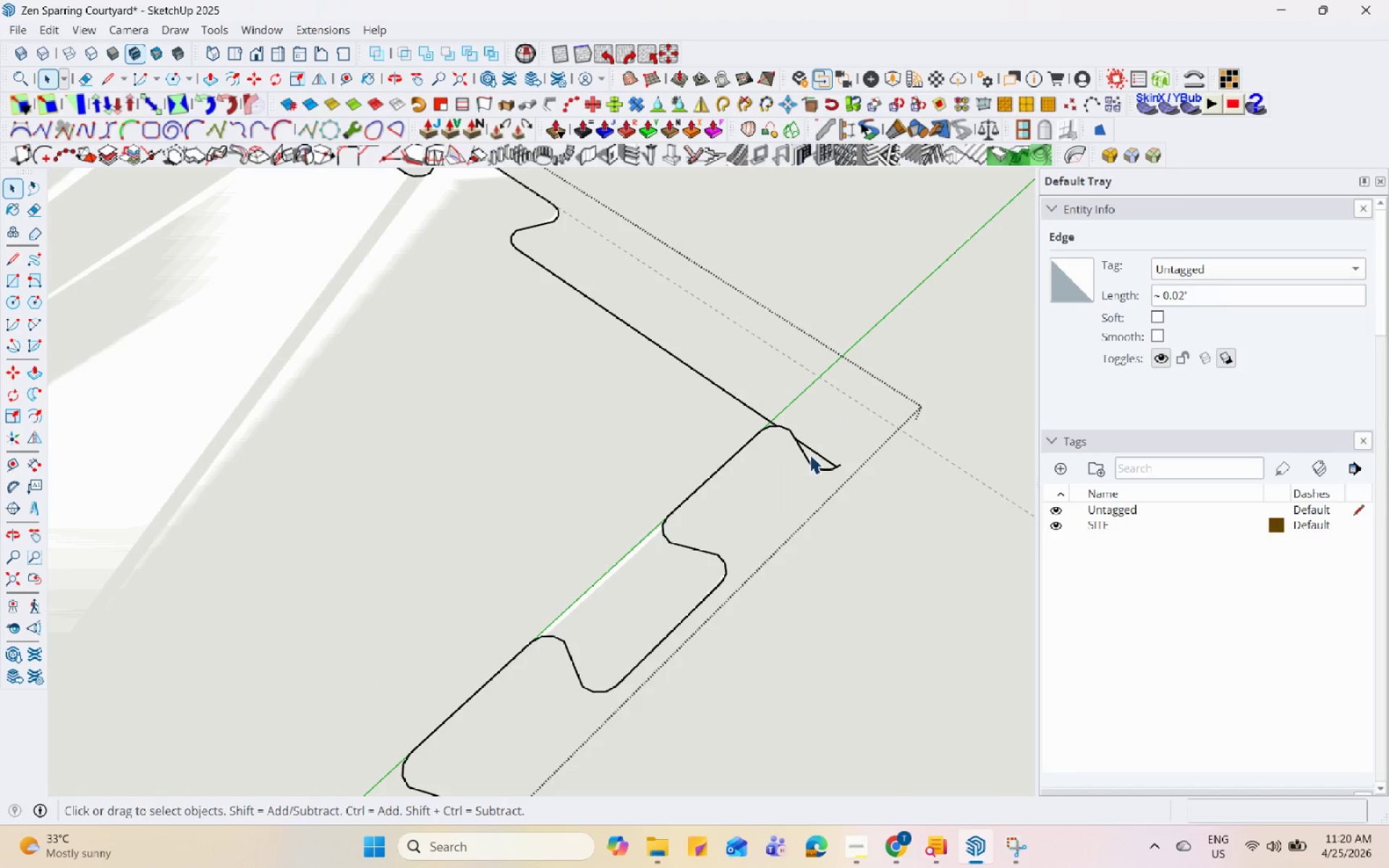 
left_click([812, 451])
 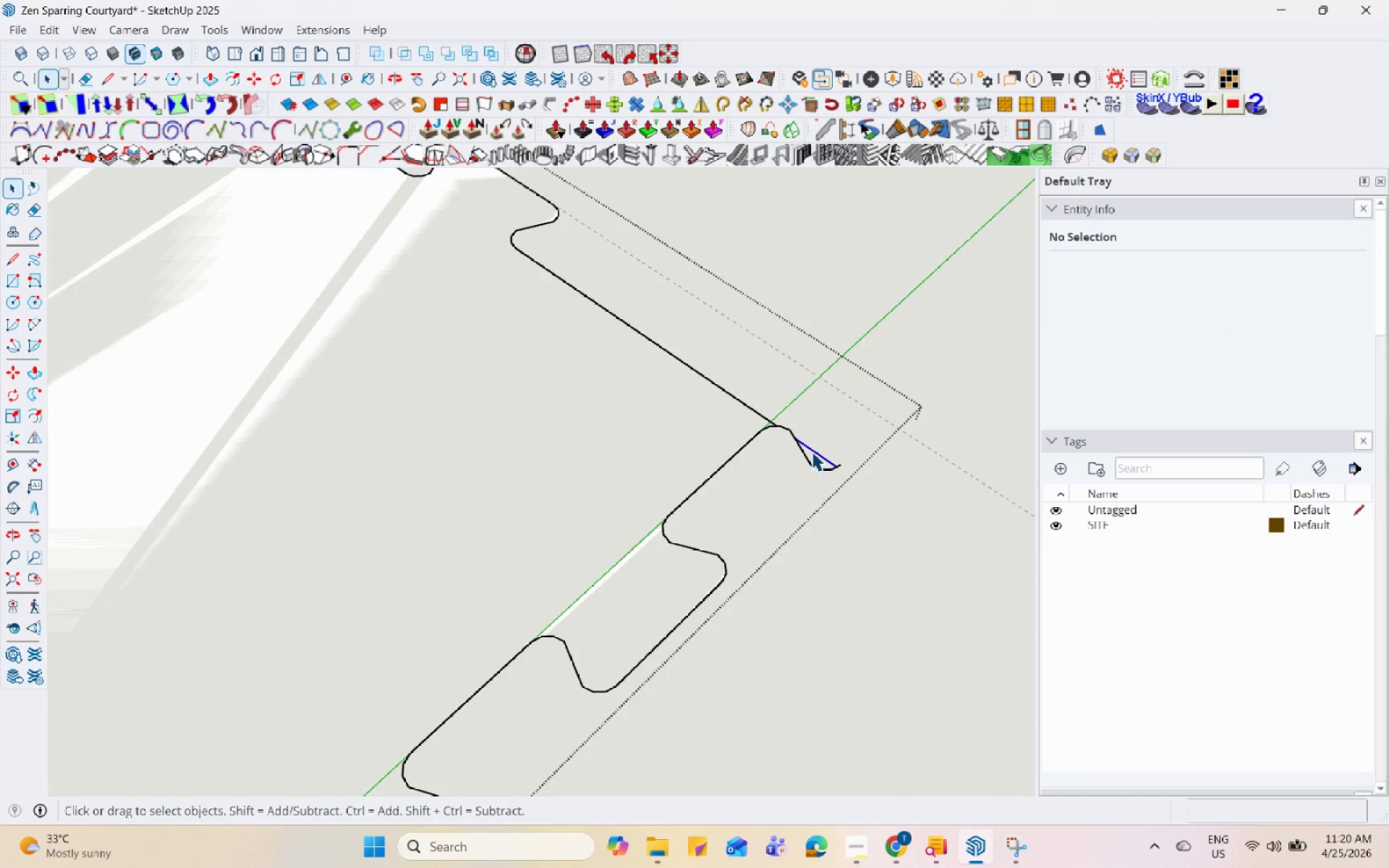 
right_click([812, 451])
 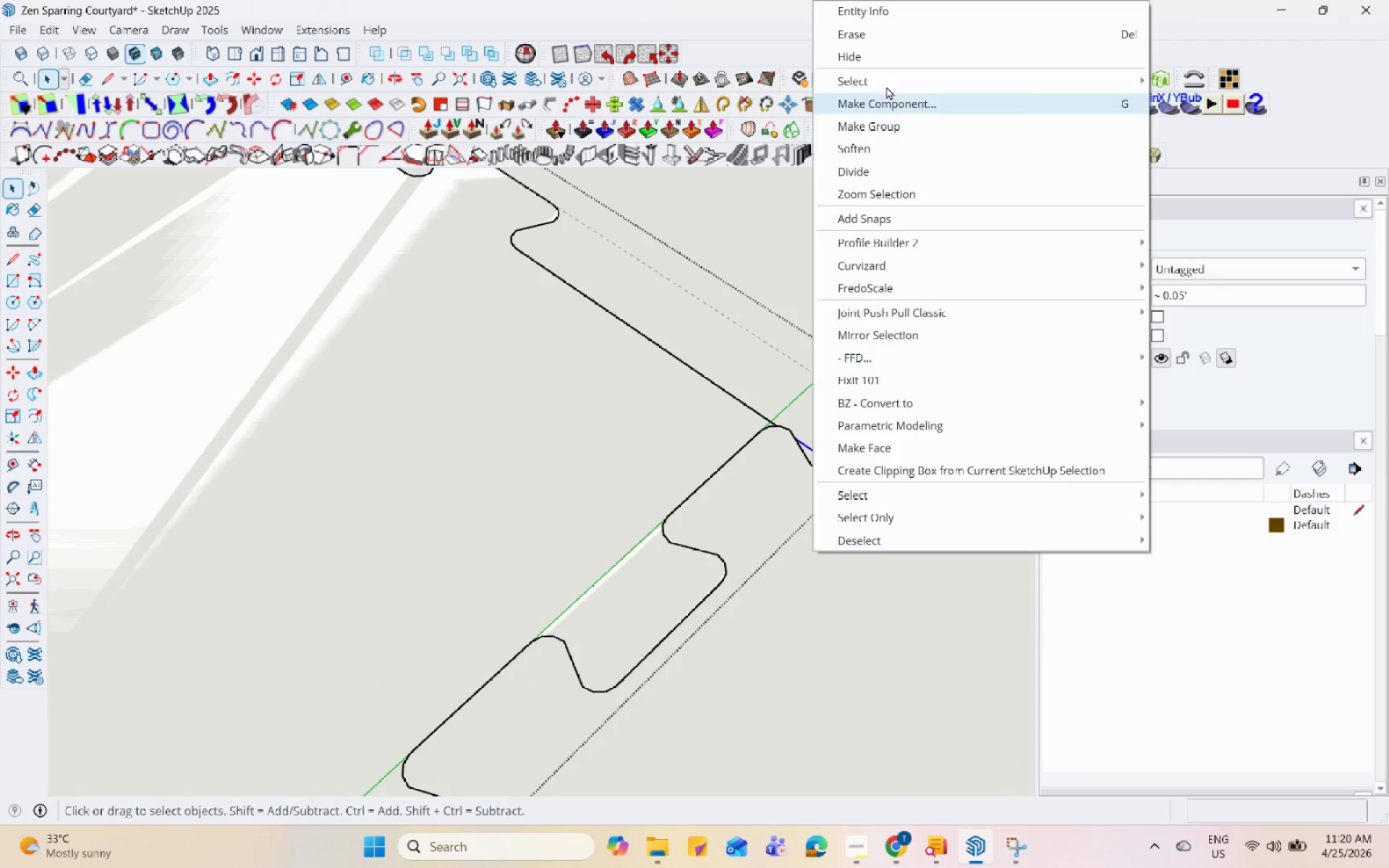 
left_click([892, 43])
 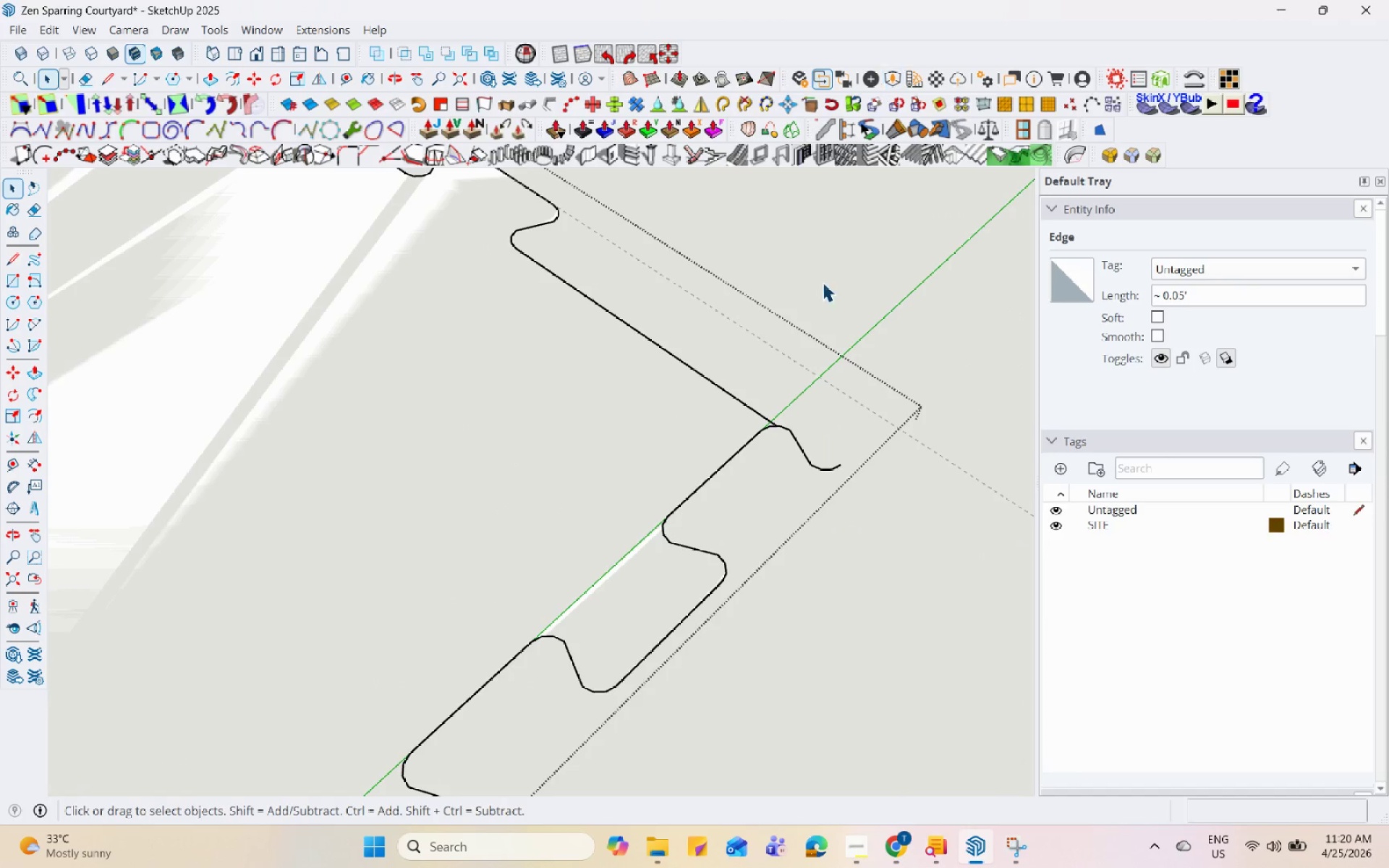 
scroll: coordinate [795, 378], scroll_direction: up, amount: 6.0
 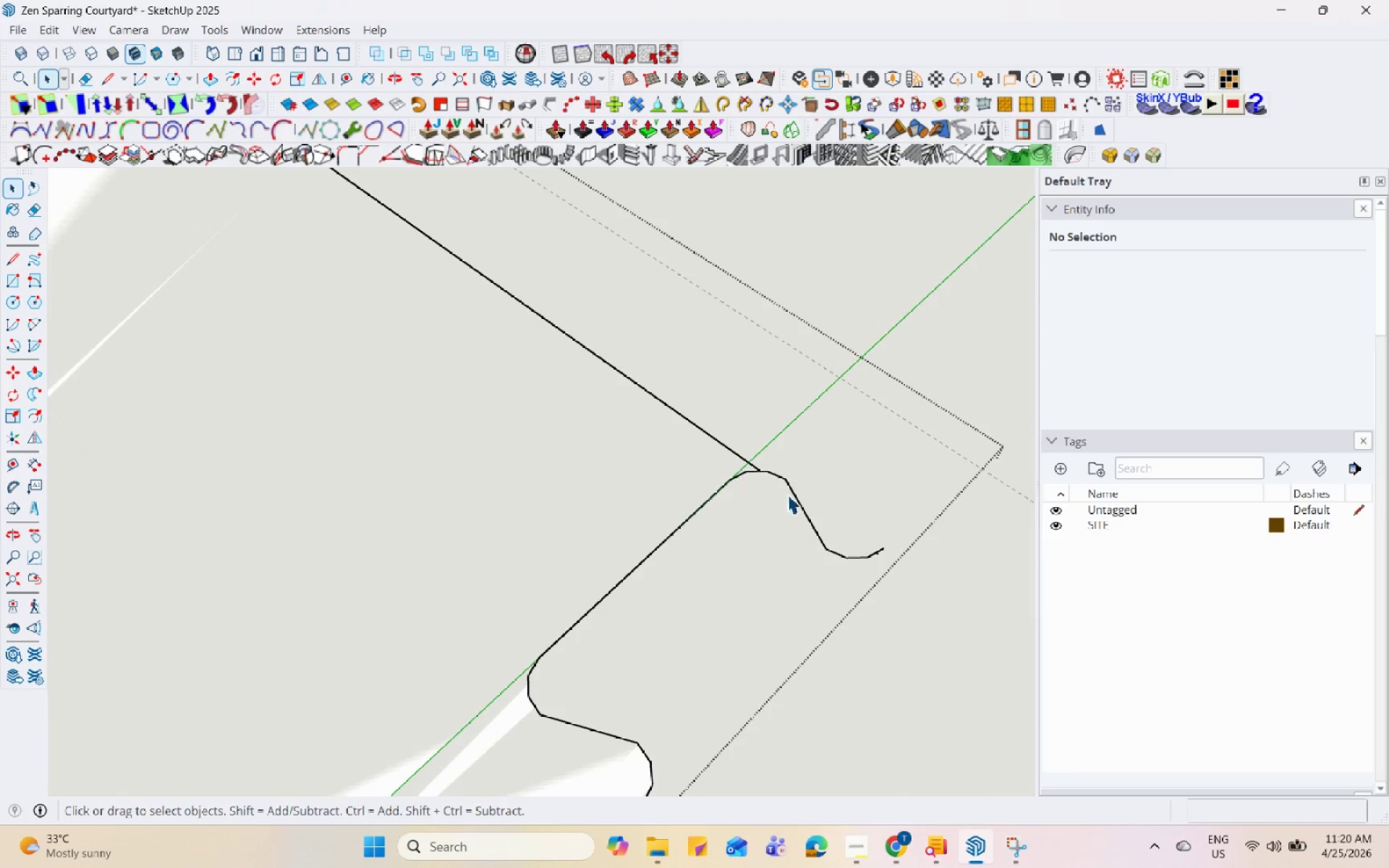 
left_click([791, 489])
 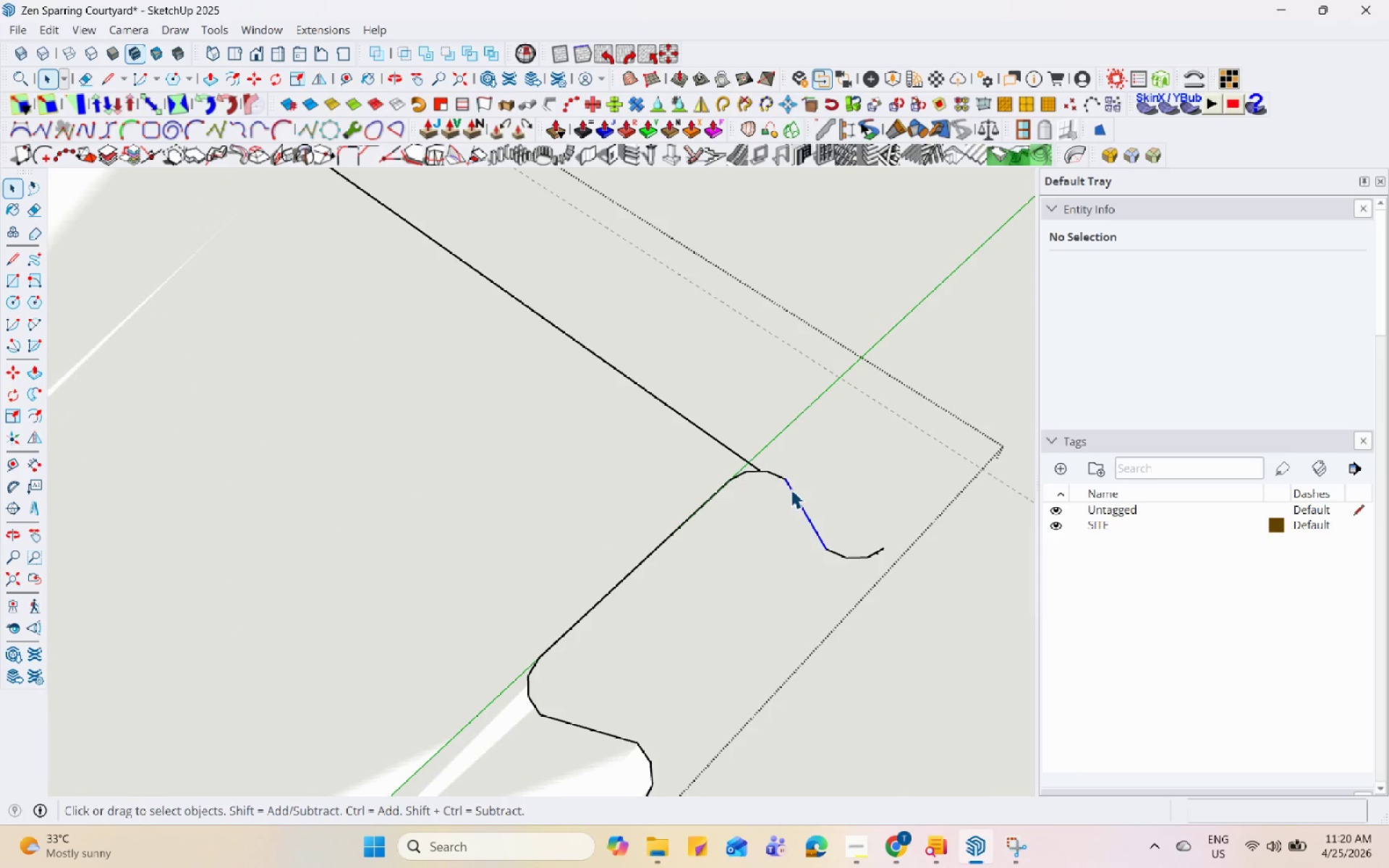 
right_click([791, 489])
 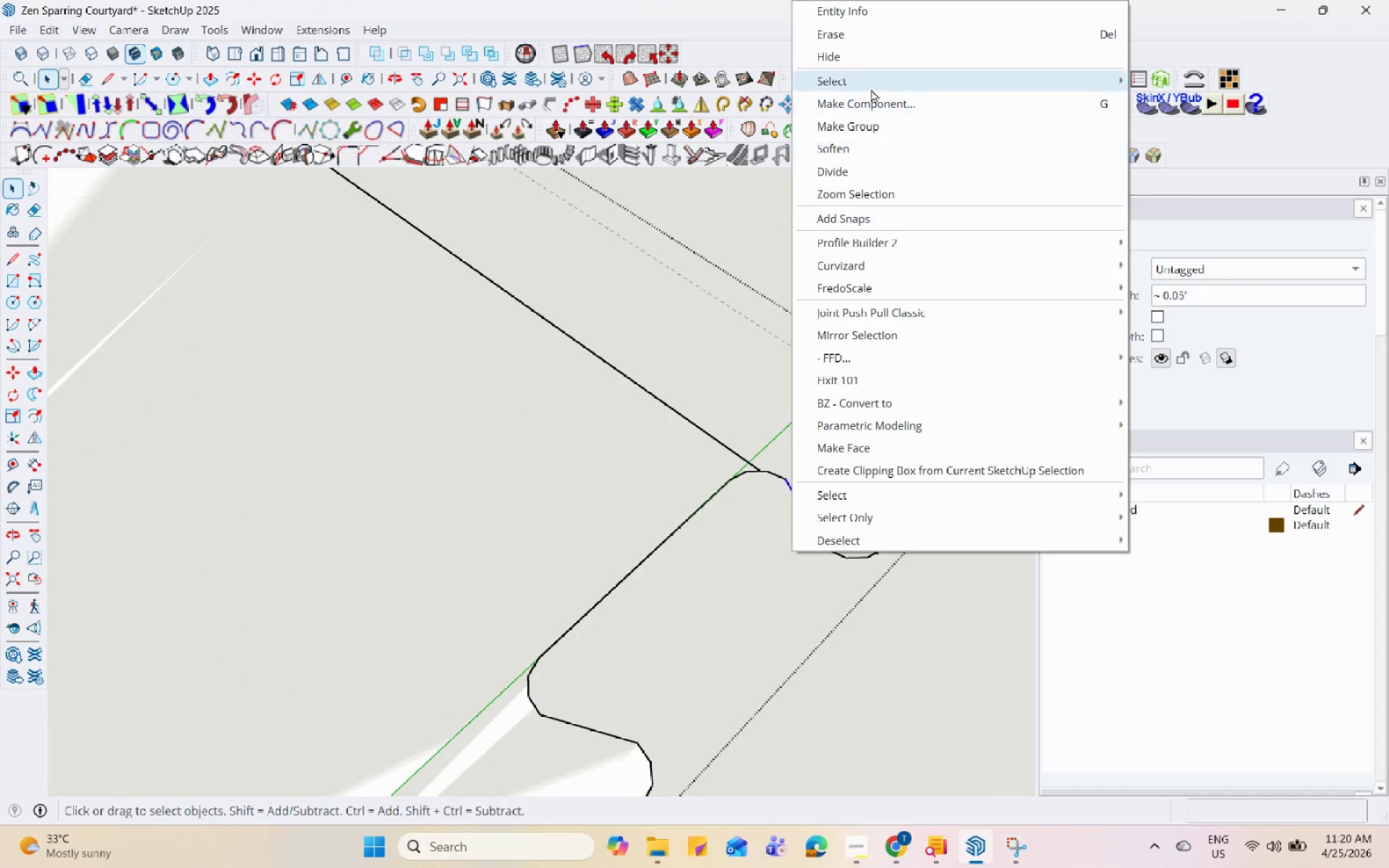 
left_click([878, 34])
 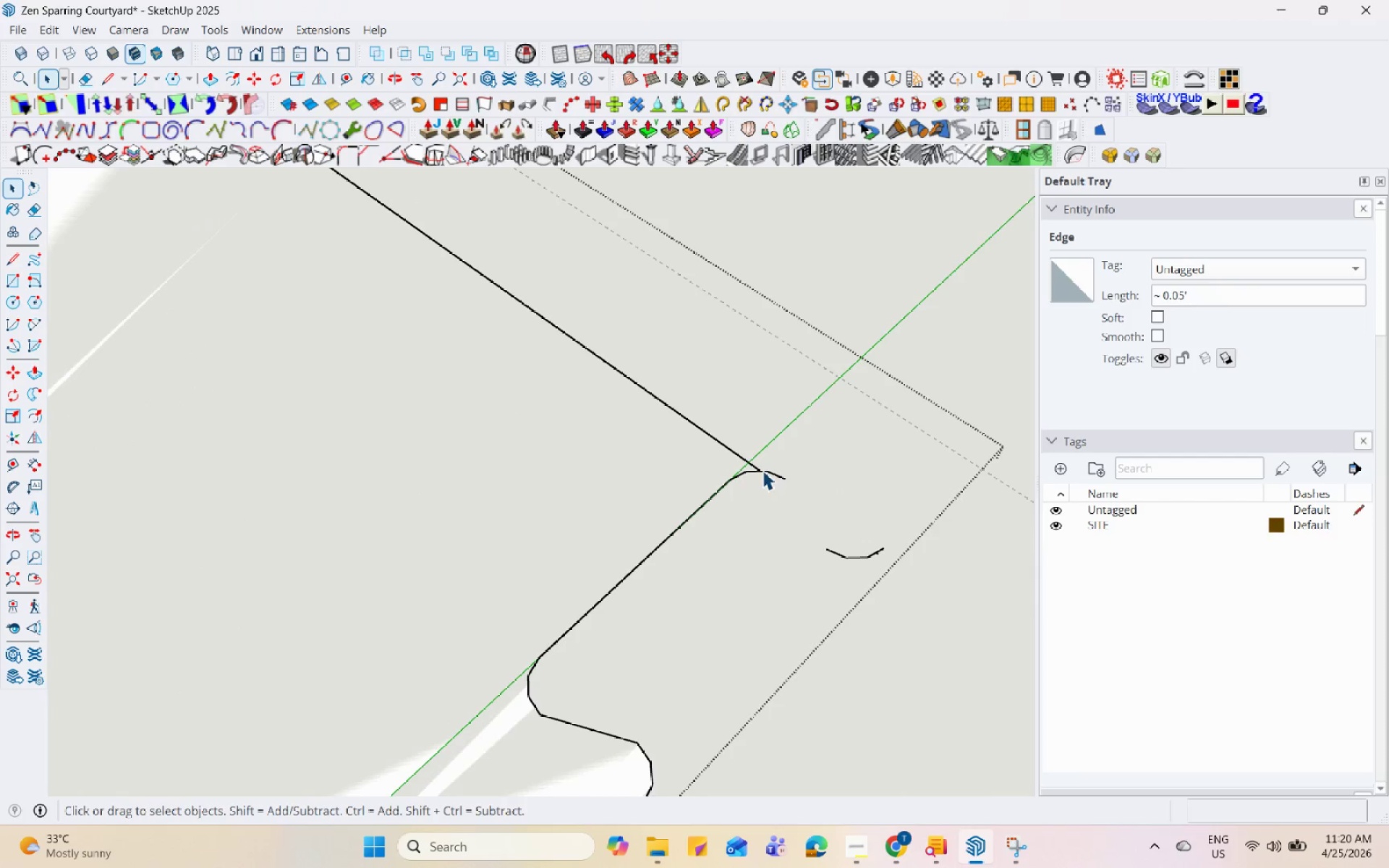 
left_click([769, 472])
 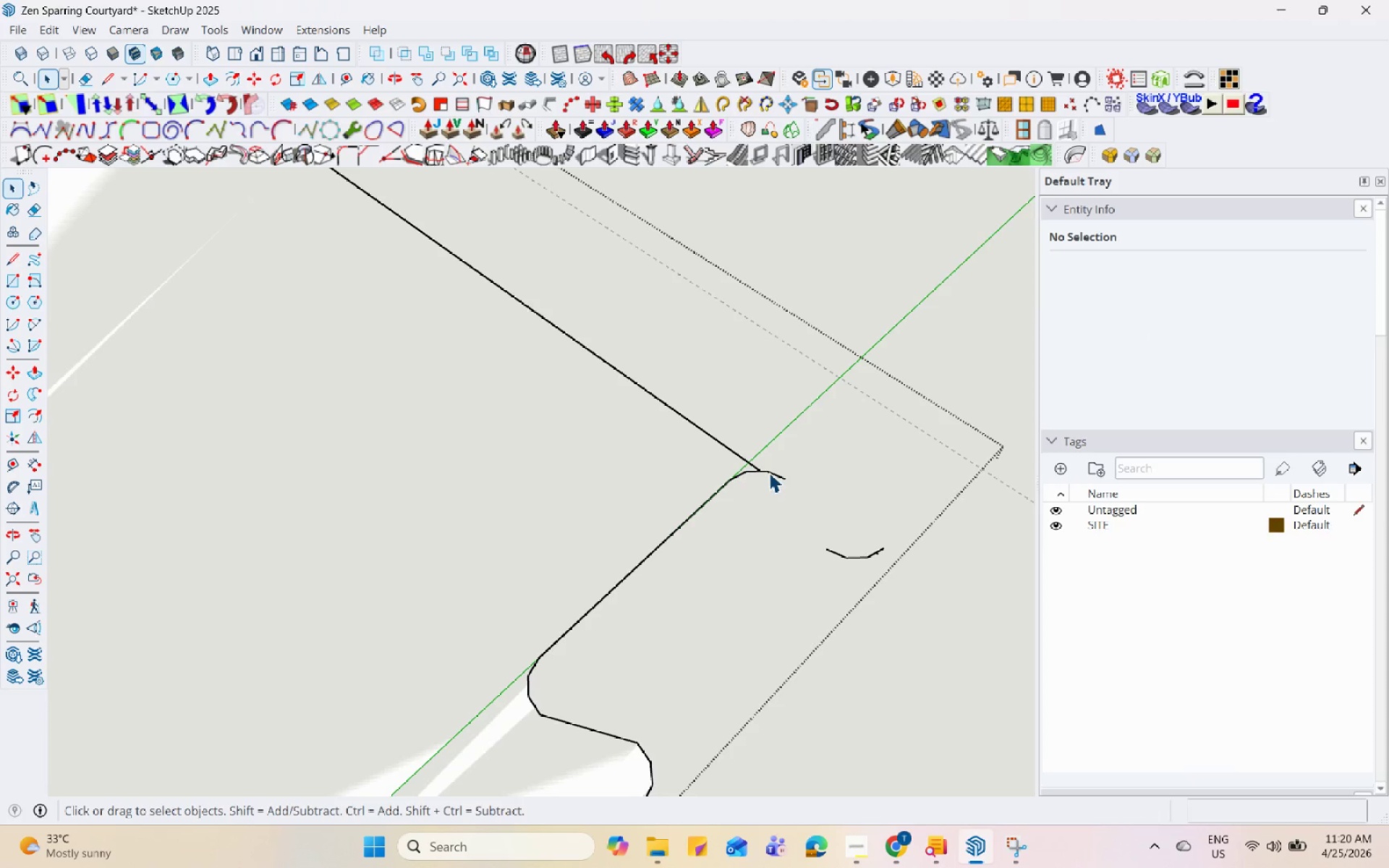 
right_click([769, 472])
 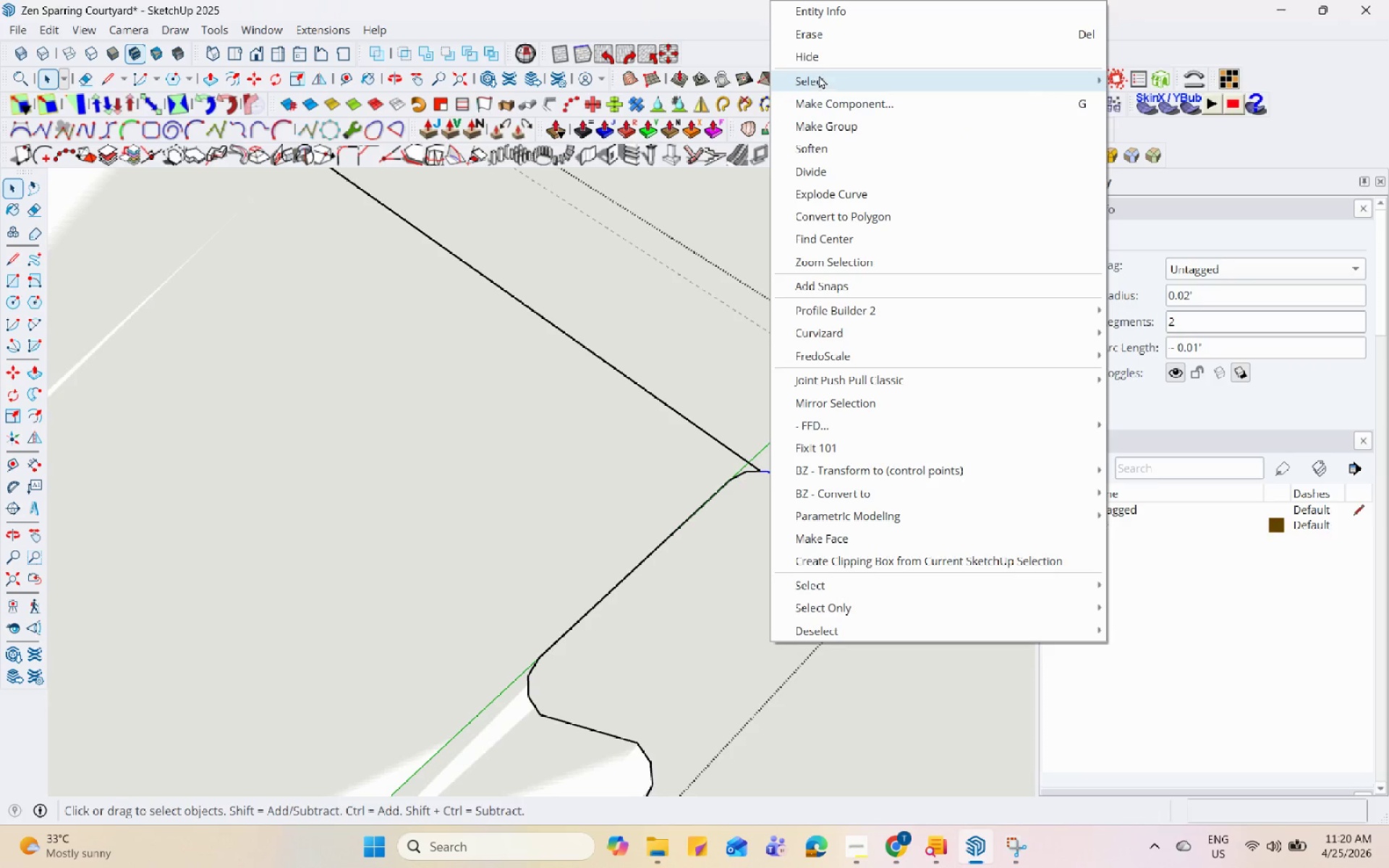 
left_click([840, 39])
 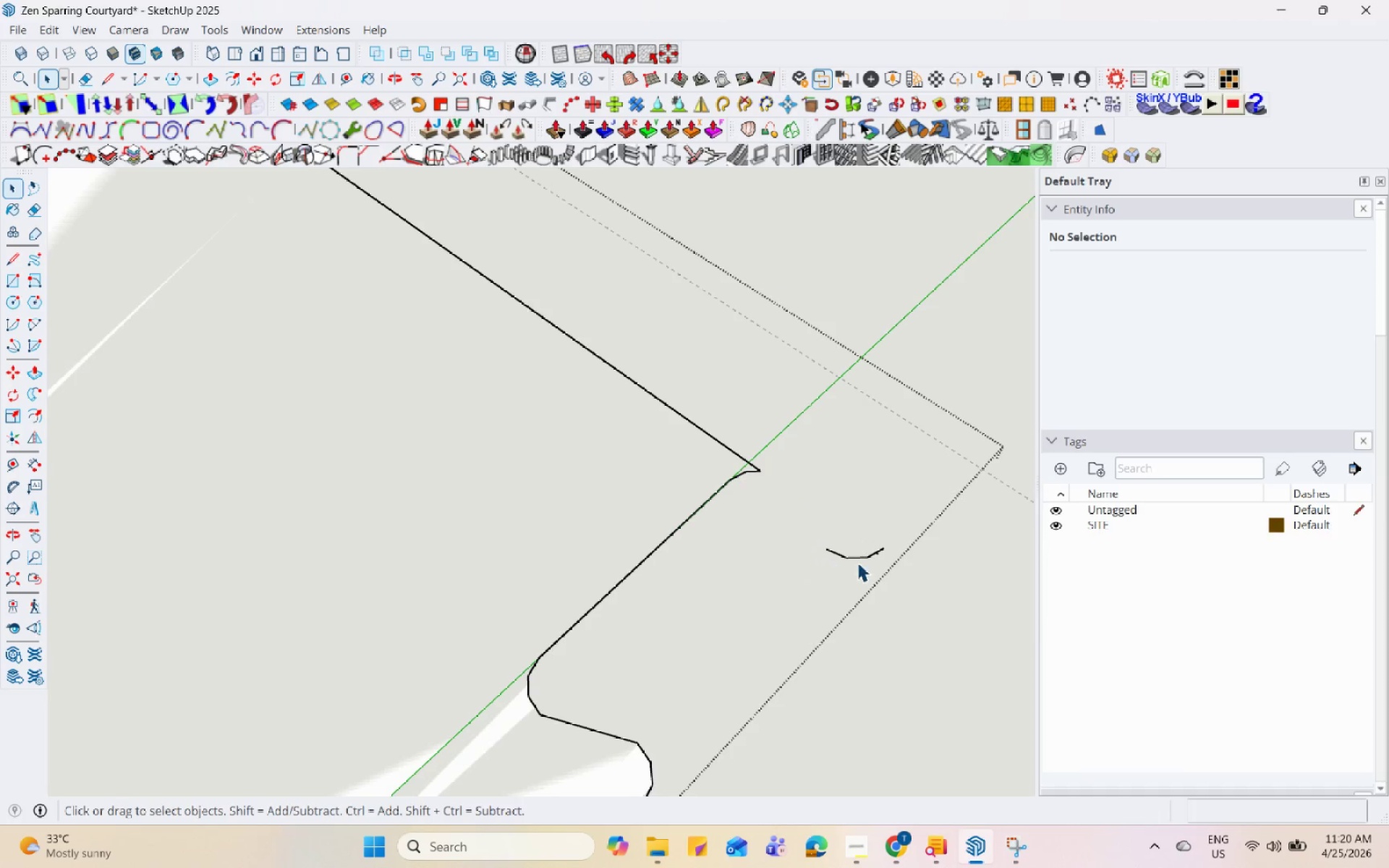 
left_click_drag(start_coordinate=[788, 542], to_coordinate=[978, 603])
 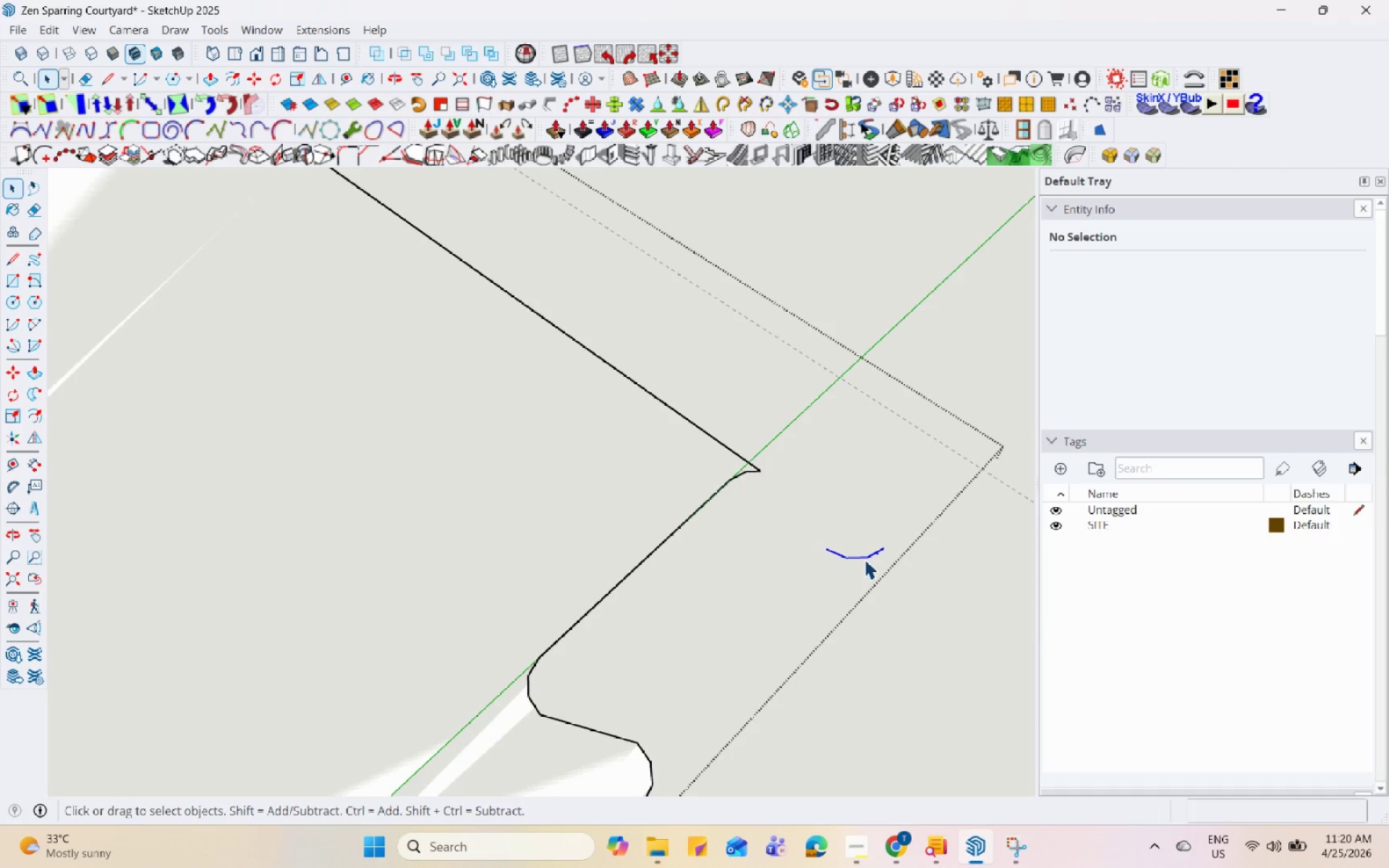 
right_click([865, 557])
 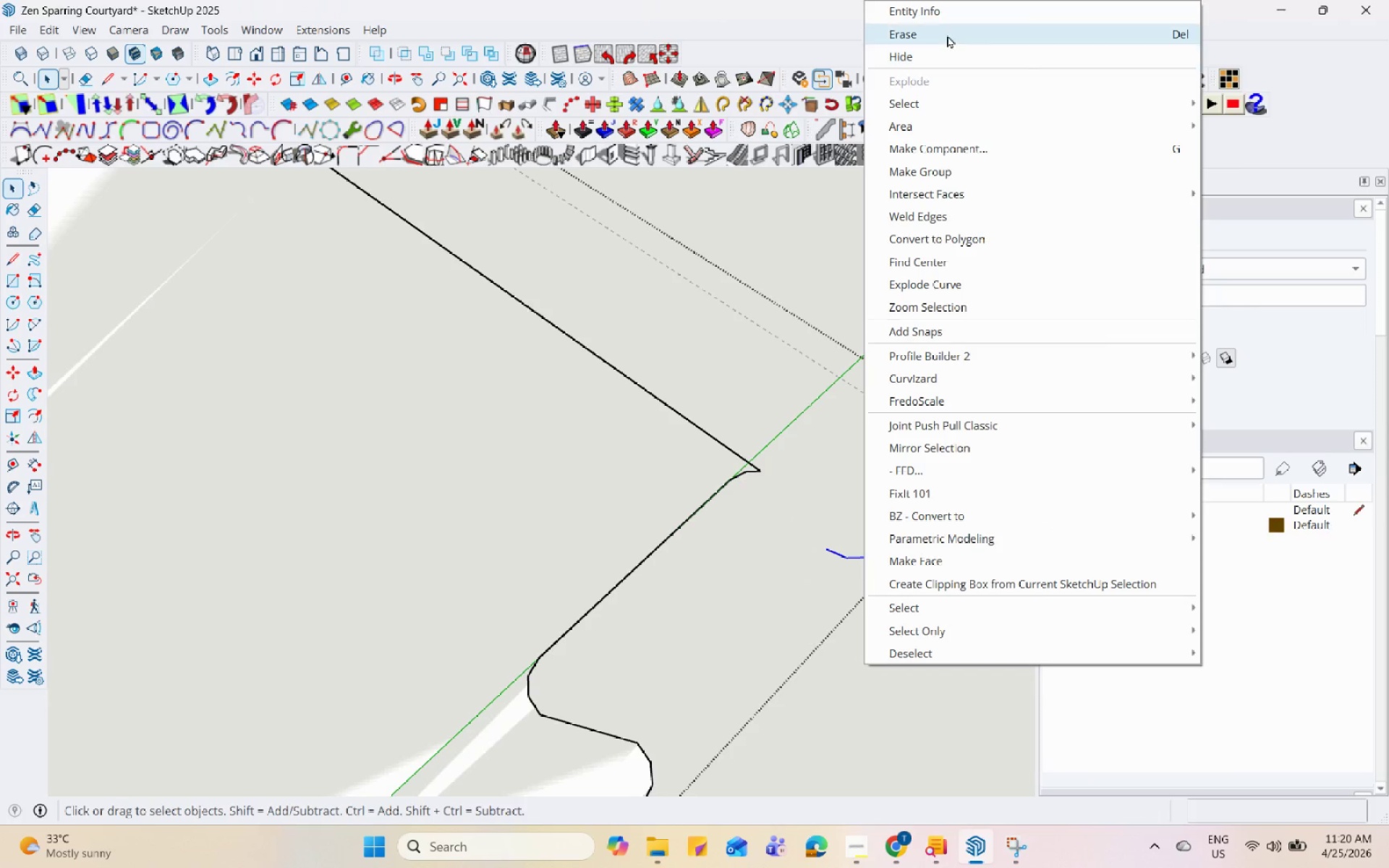 
left_click([947, 33])
 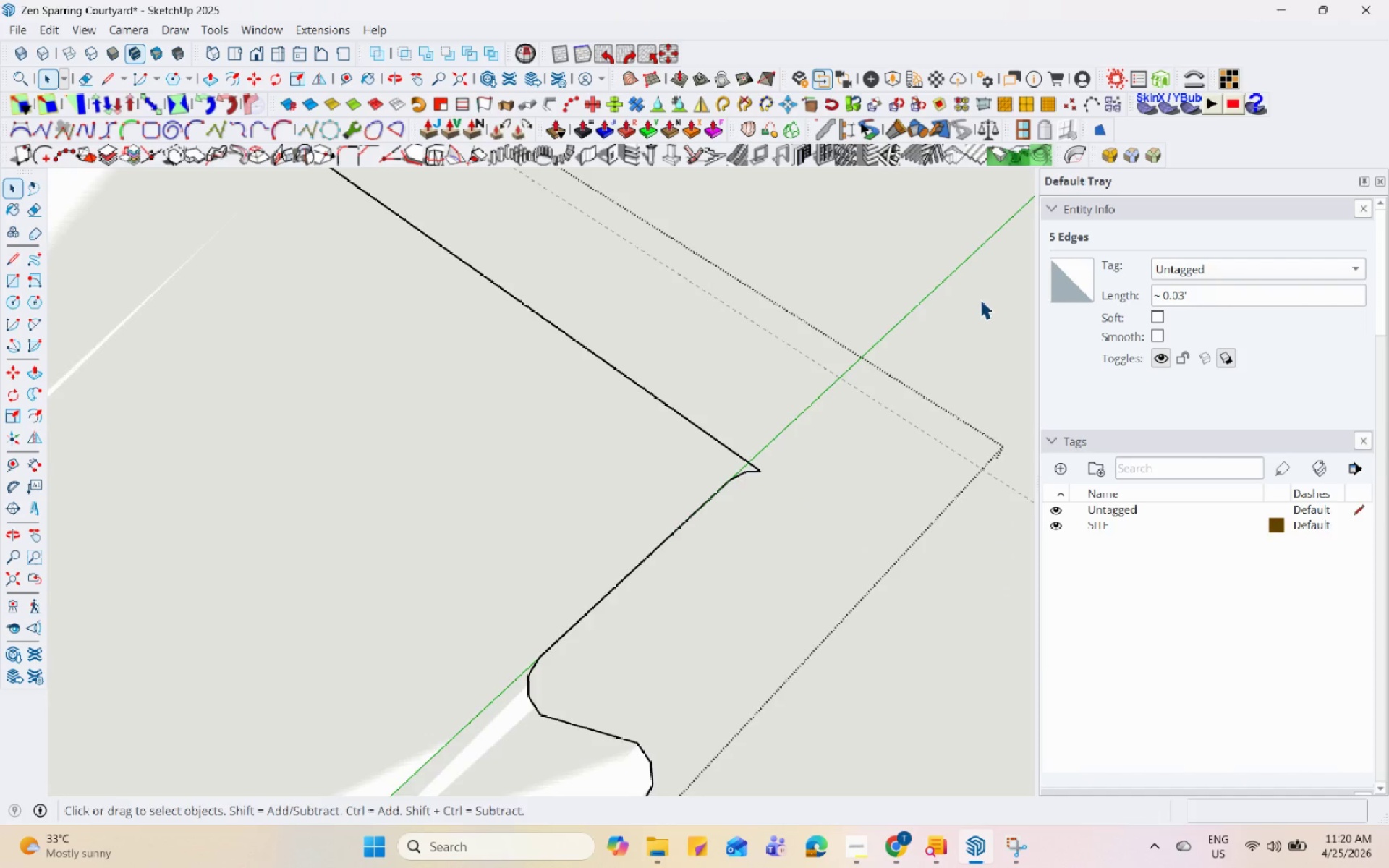 
key(Escape)
 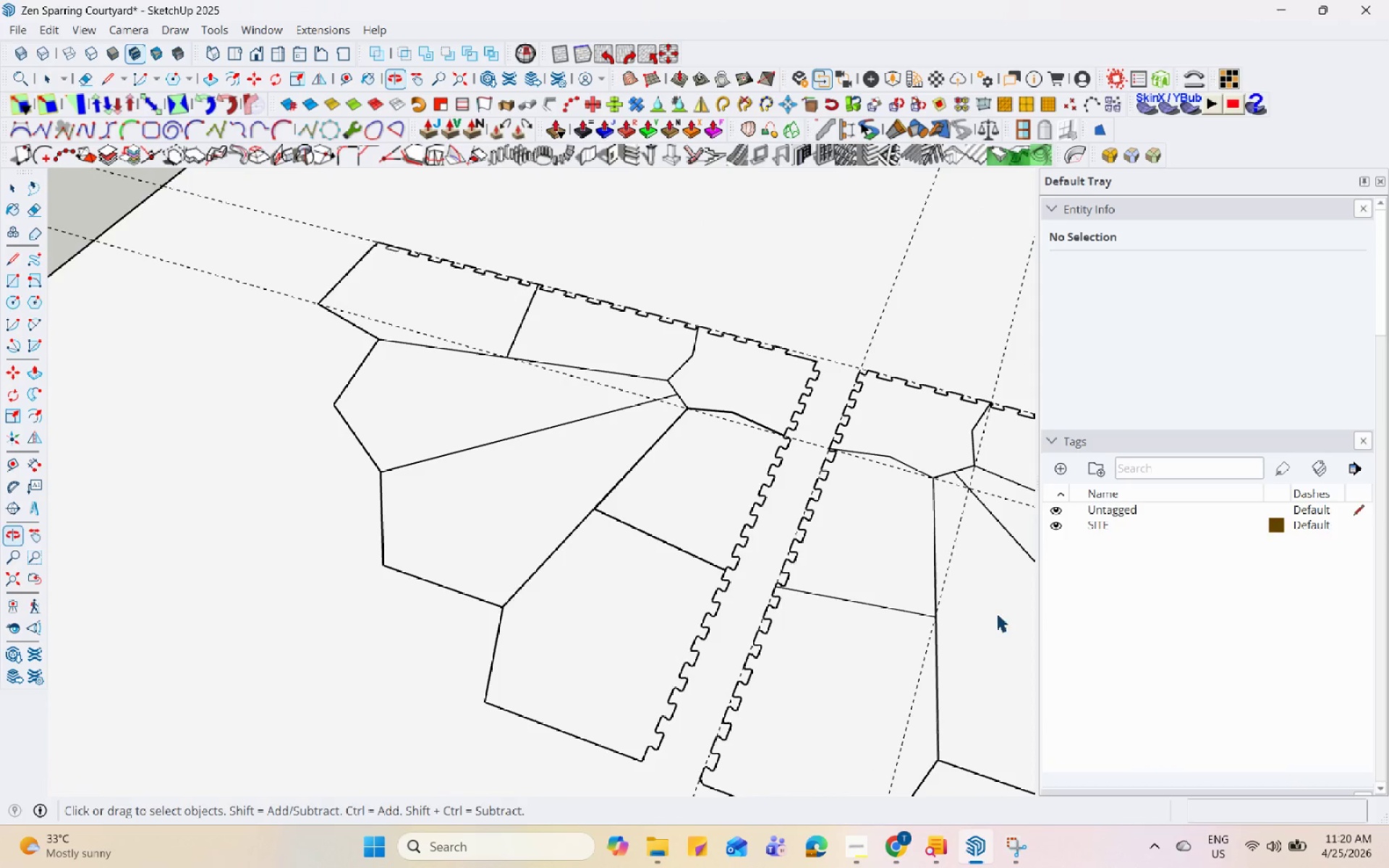 
scroll: coordinate [876, 431], scroll_direction: down, amount: 34.0
 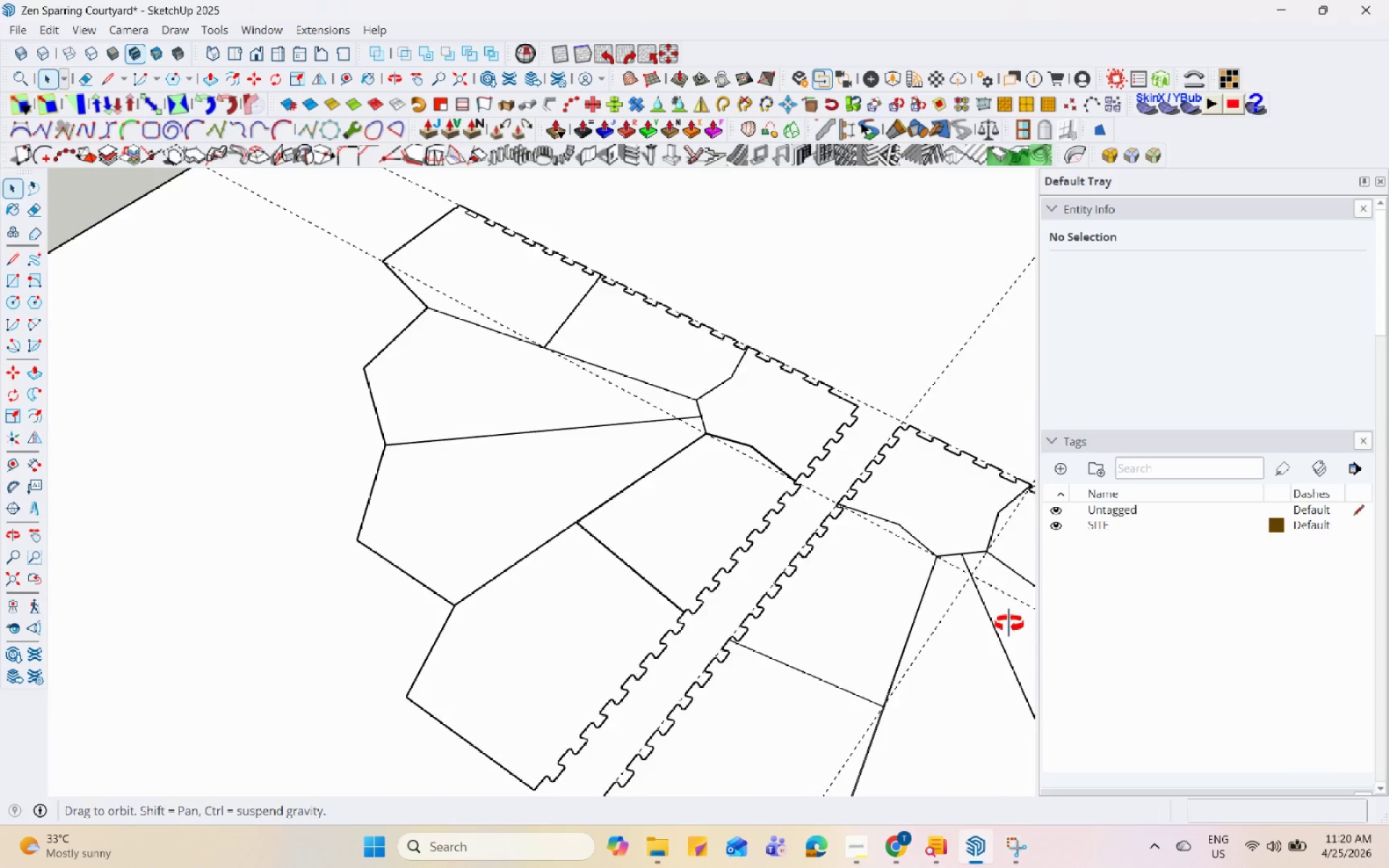 
left_click([732, 499])
 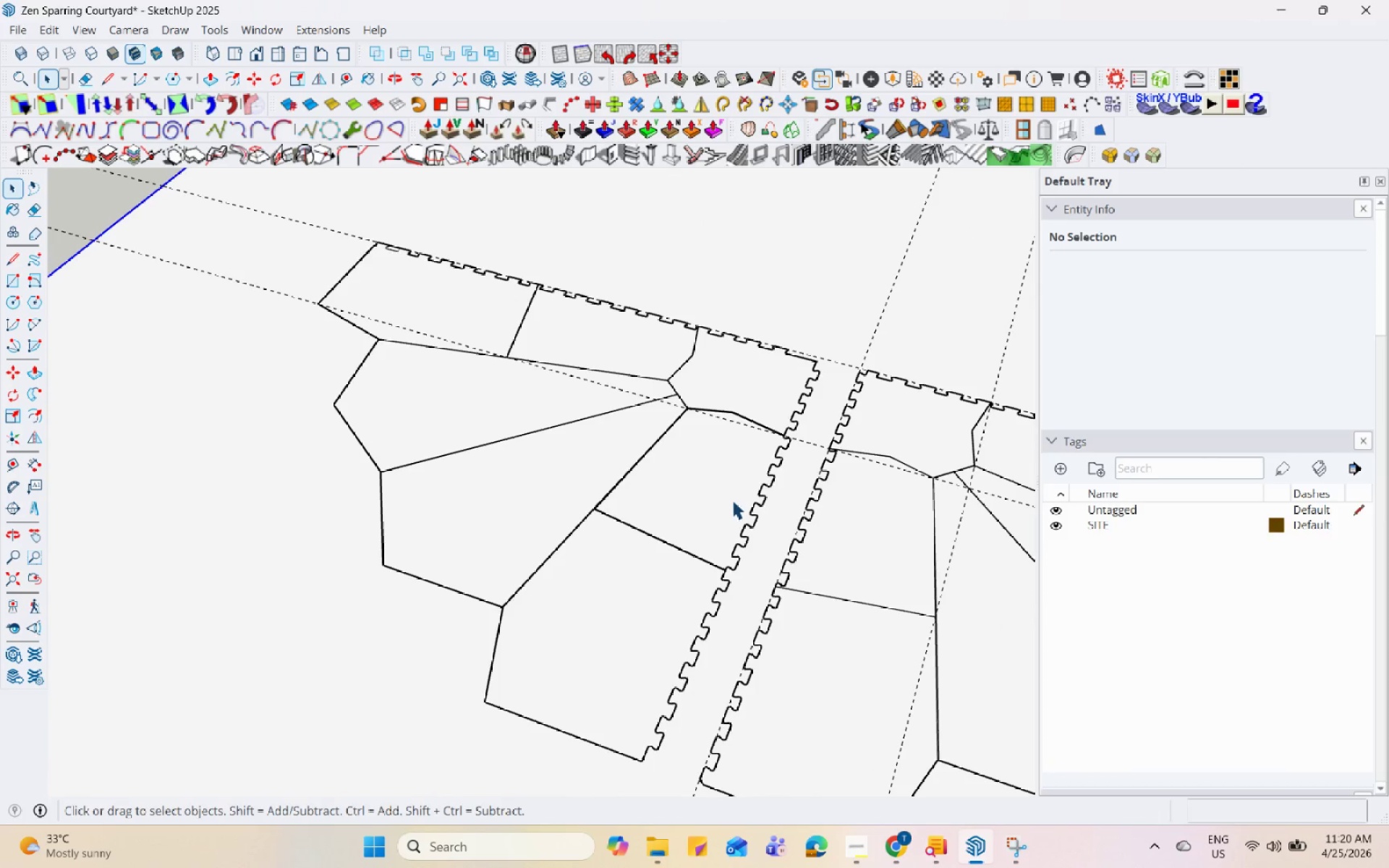 
left_click([757, 520])
 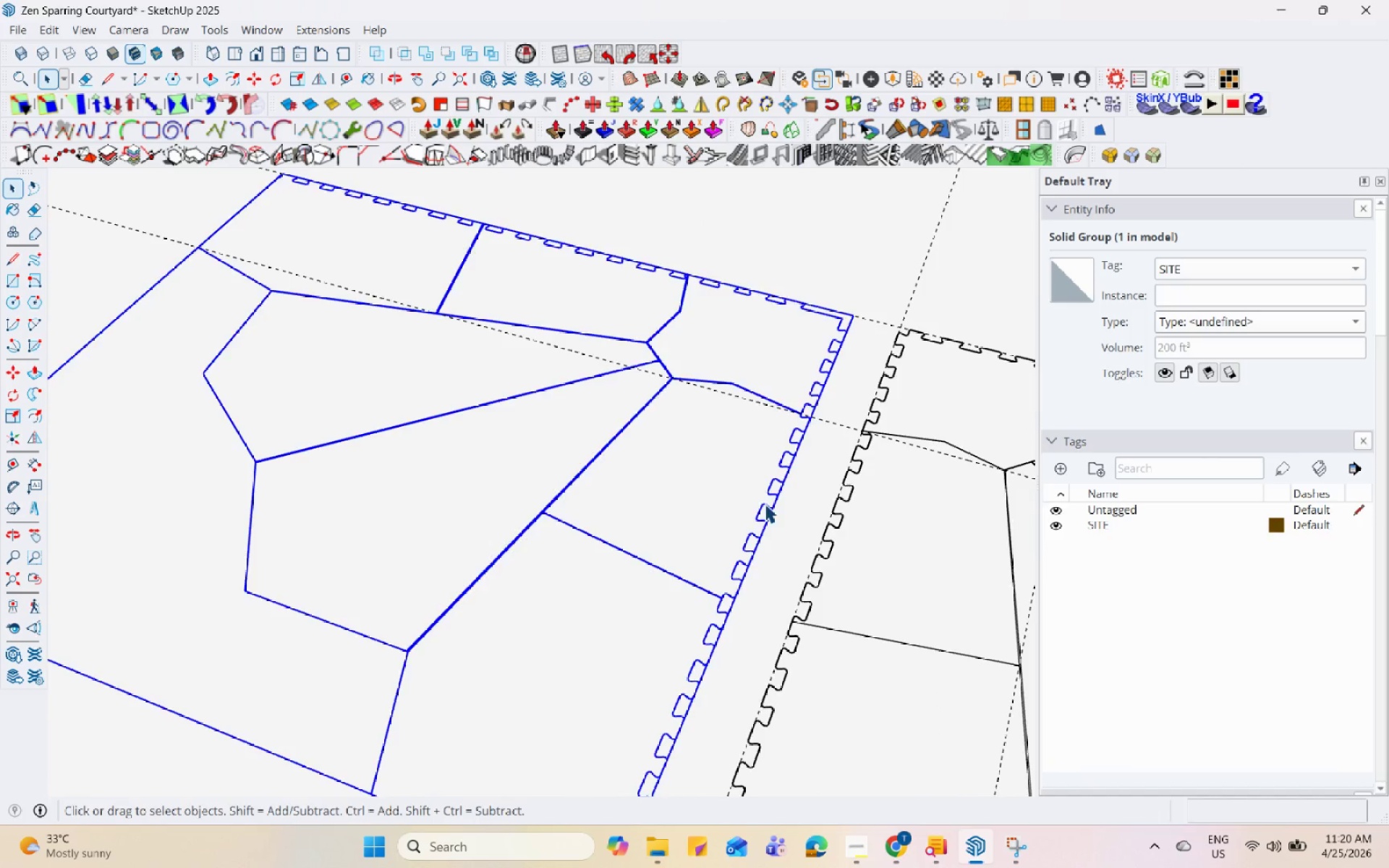 
scroll: coordinate [733, 500], scroll_direction: up, amount: 3.0
 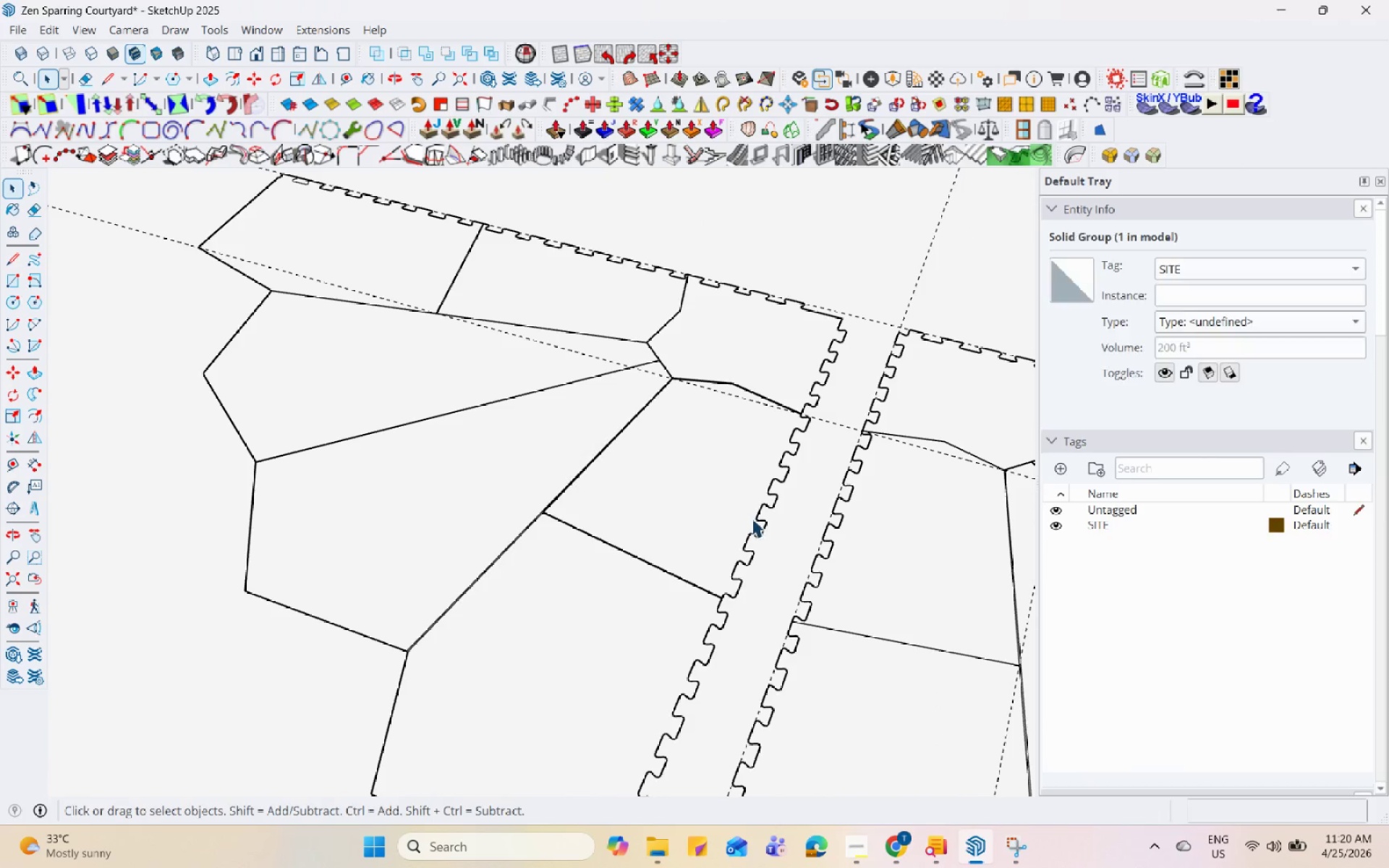 
key(M)
 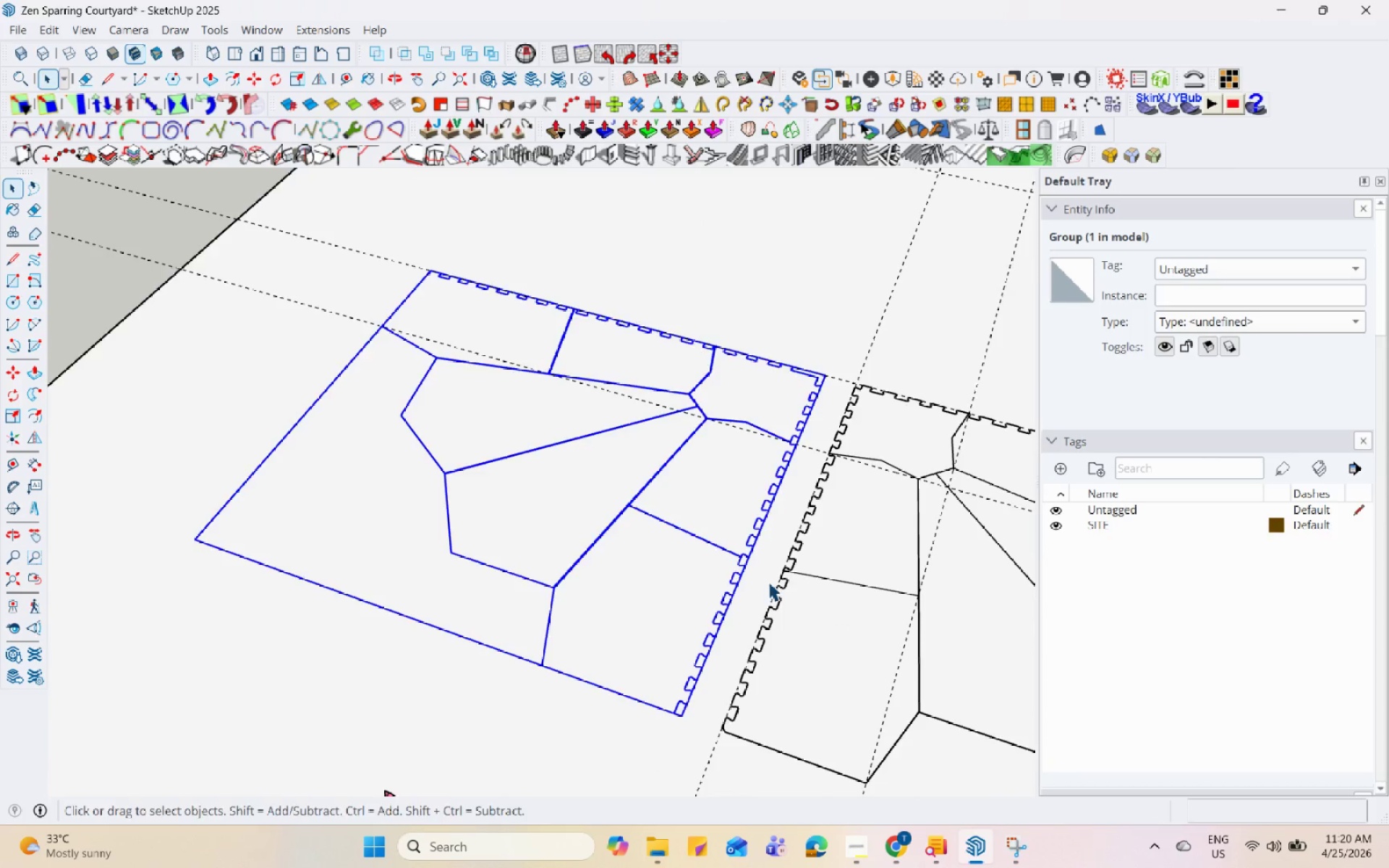 
scroll: coordinate [770, 493], scroll_direction: down, amount: 5.0
 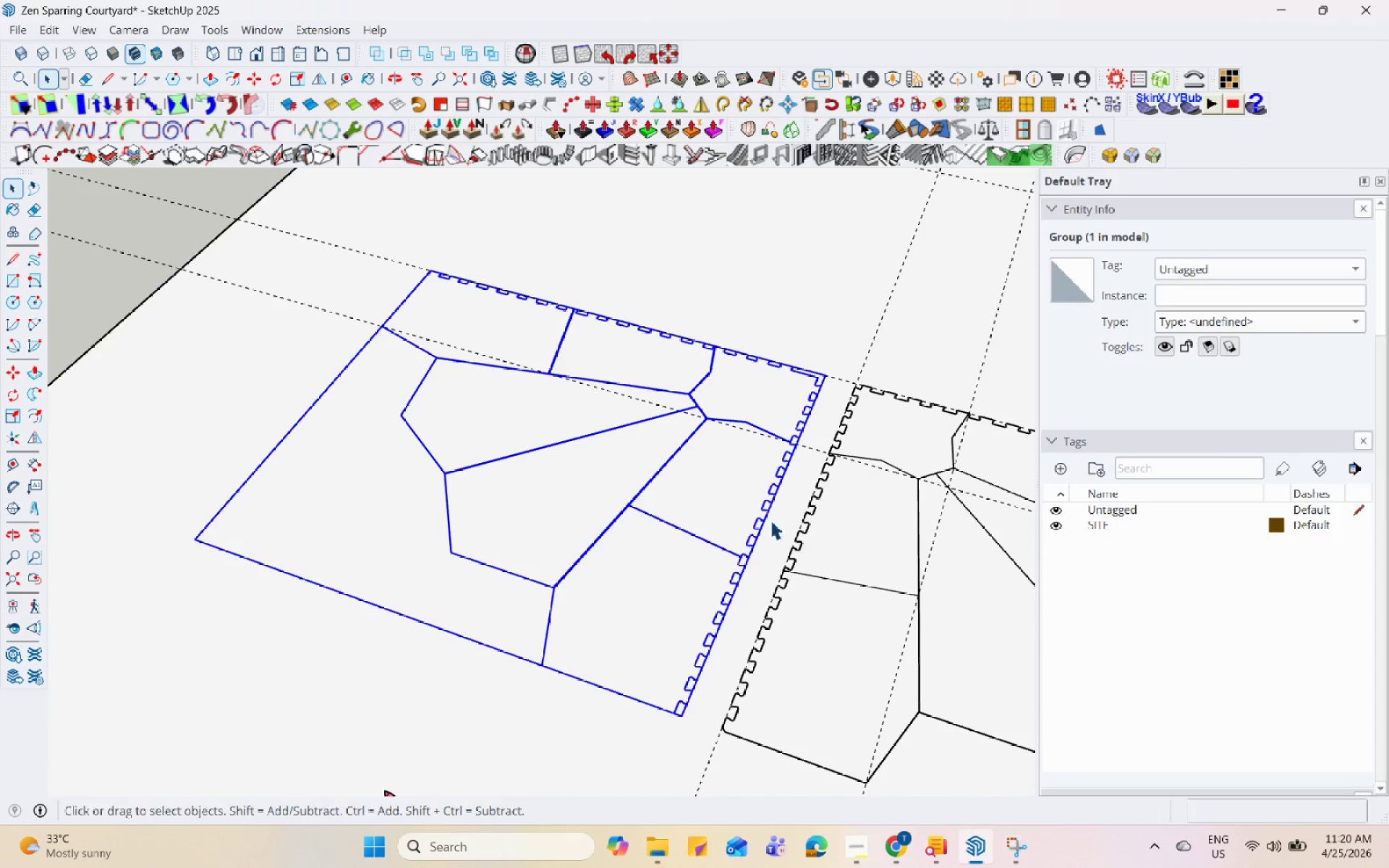 
scroll: coordinate [577, 656], scroll_direction: up, amount: 15.0
 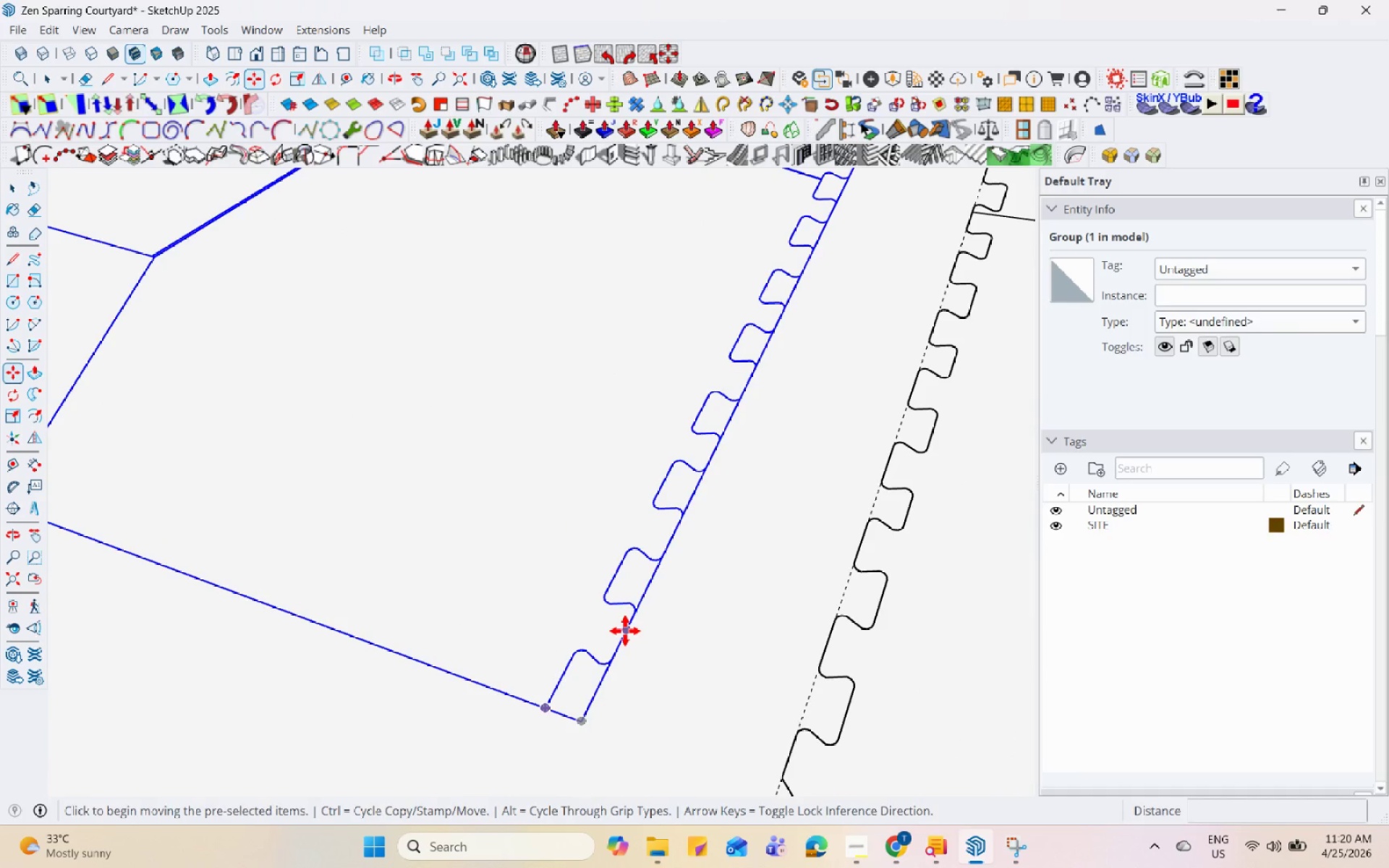 
left_click([625, 631])
 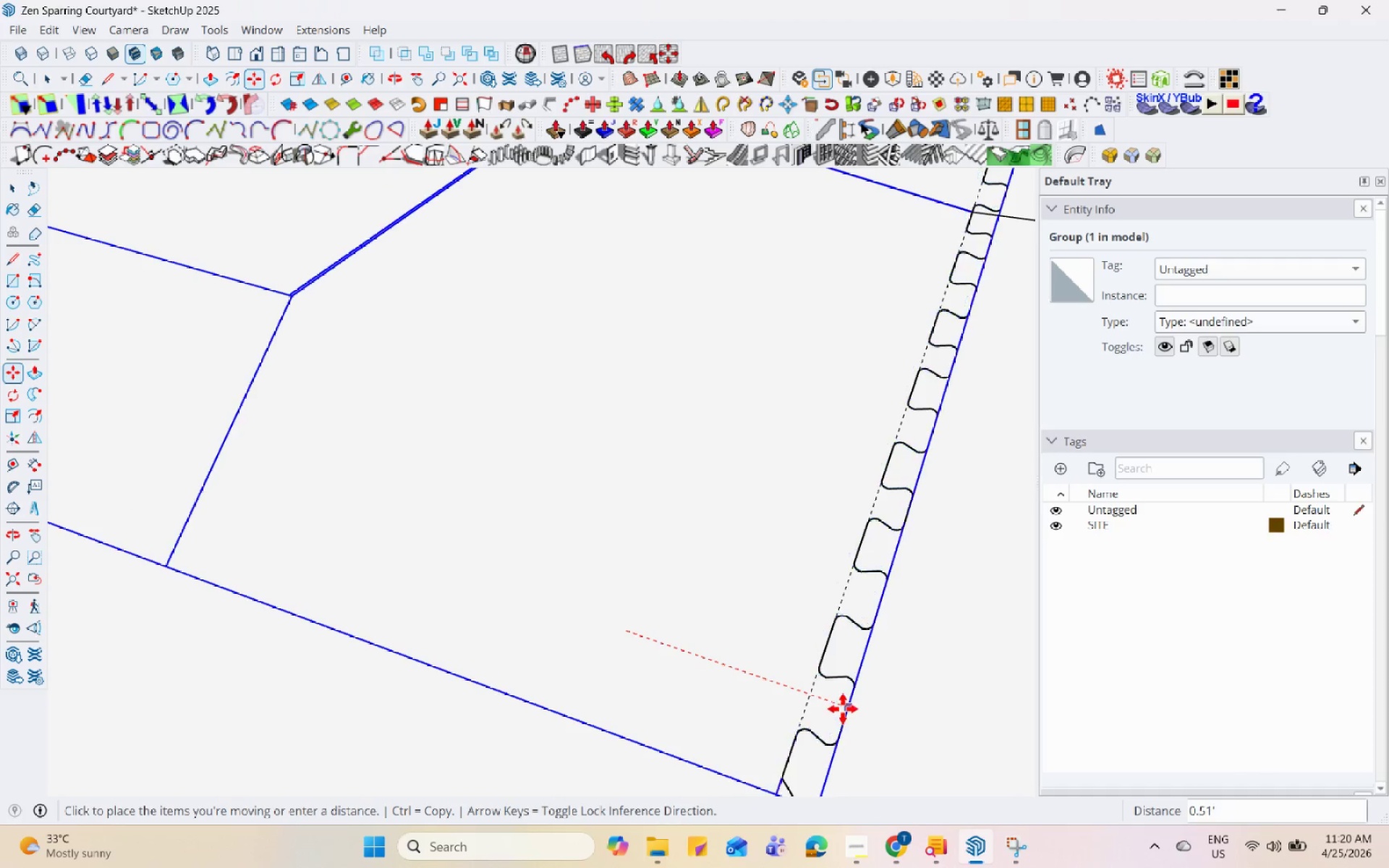 
left_click([849, 712])
 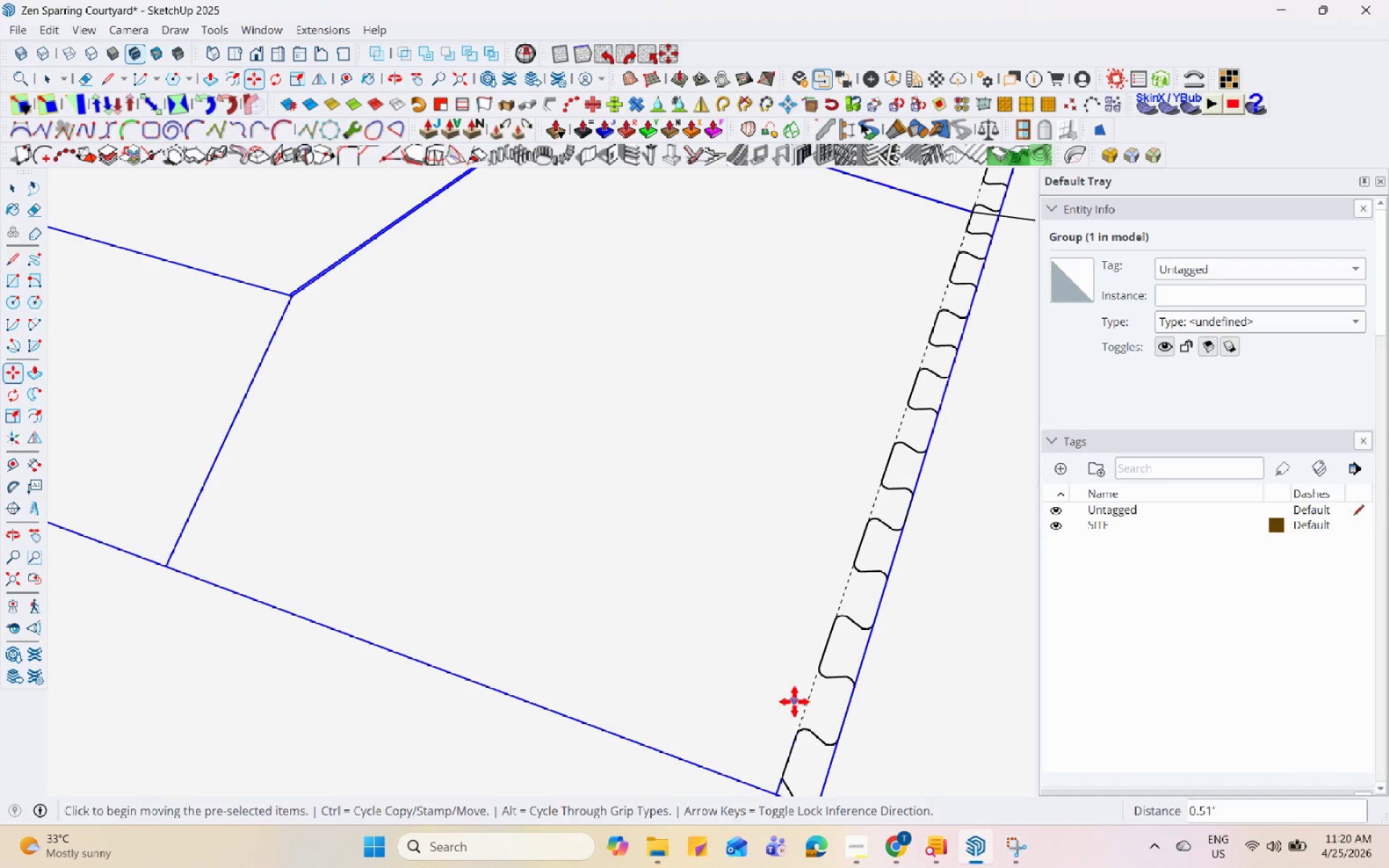 
scroll: coordinate [624, 448], scroll_direction: down, amount: 20.0
 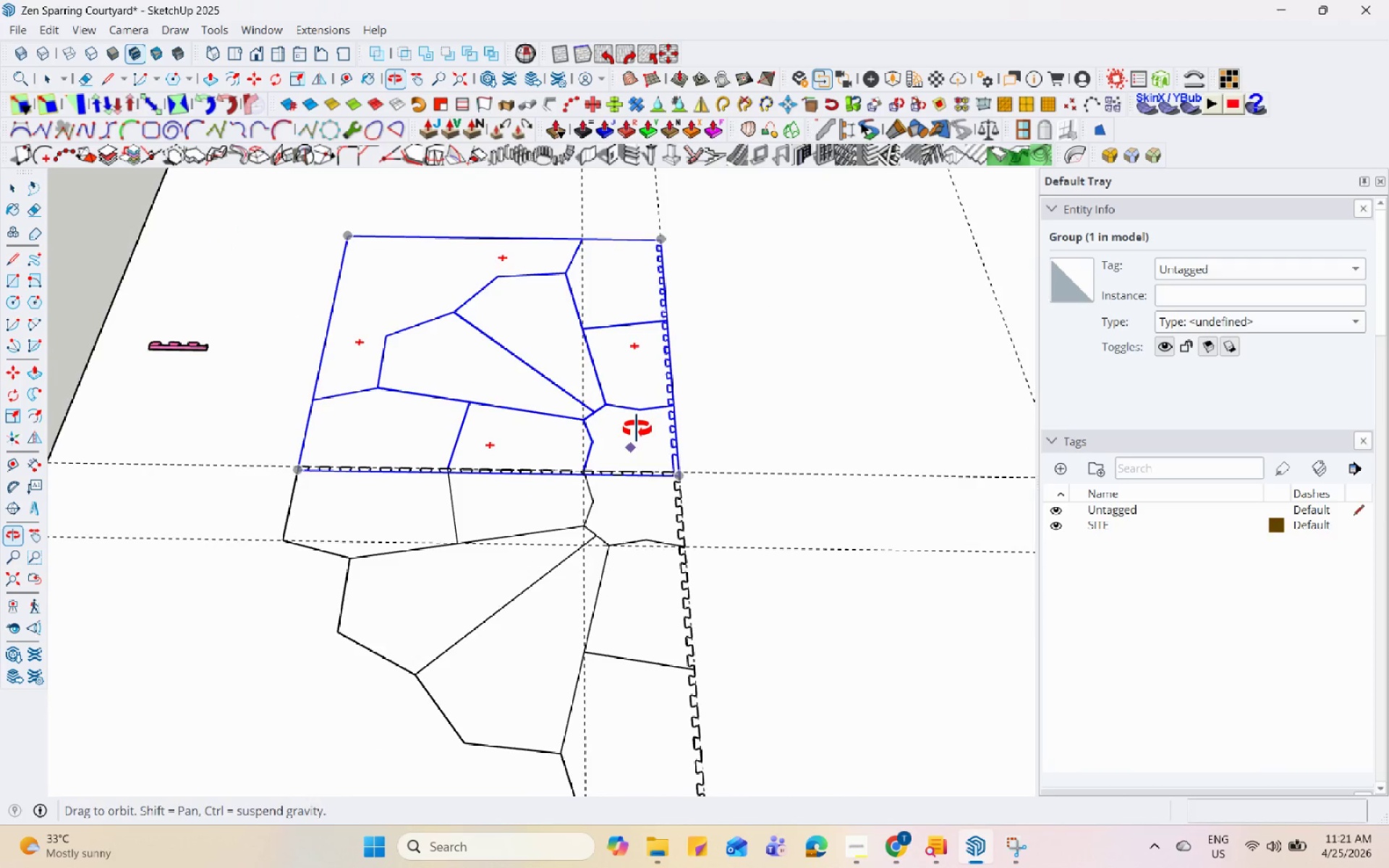 
scroll: coordinate [645, 489], scroll_direction: none, amount: 0.0
 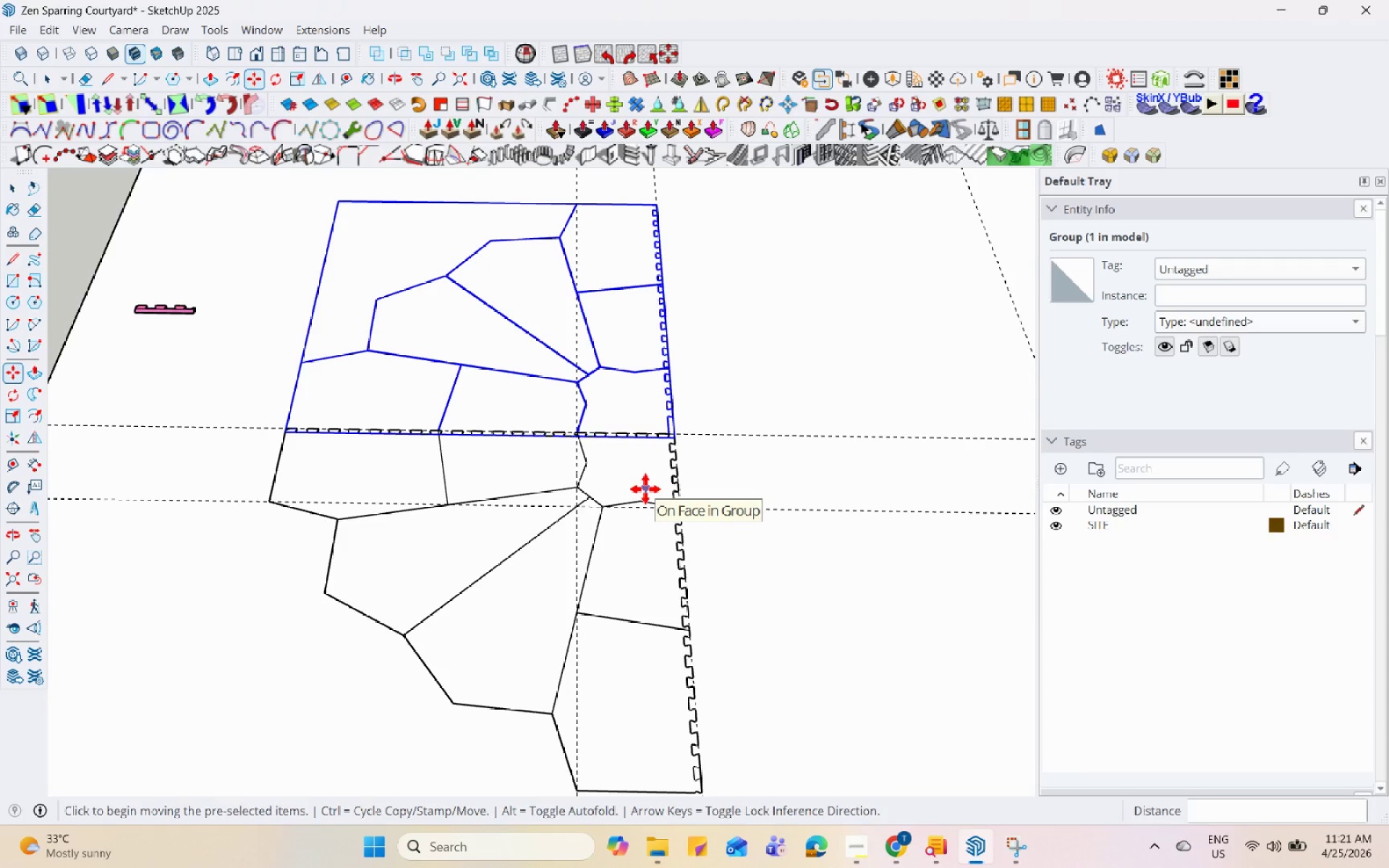 
key(Space)
 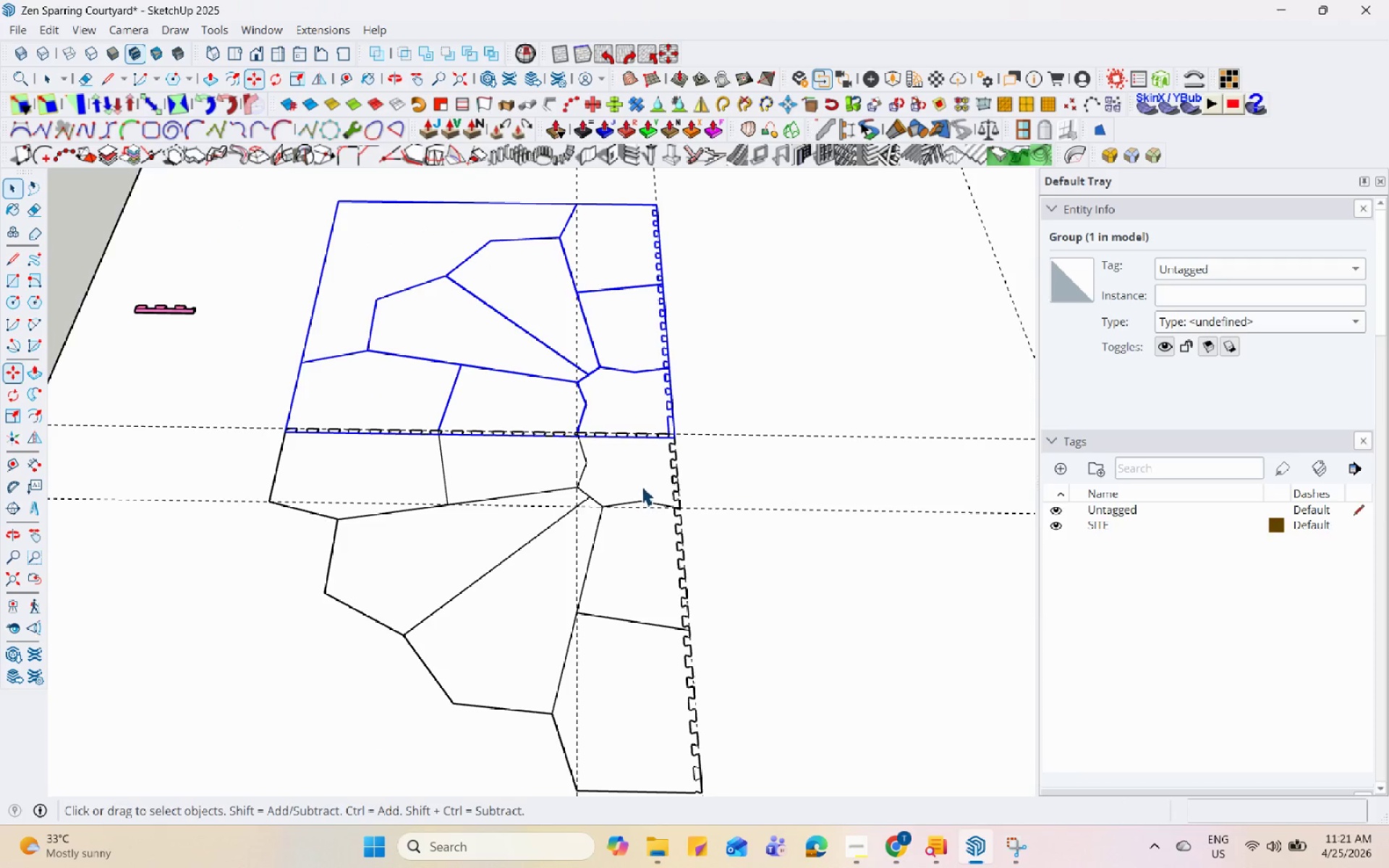 
left_click([624, 460])
 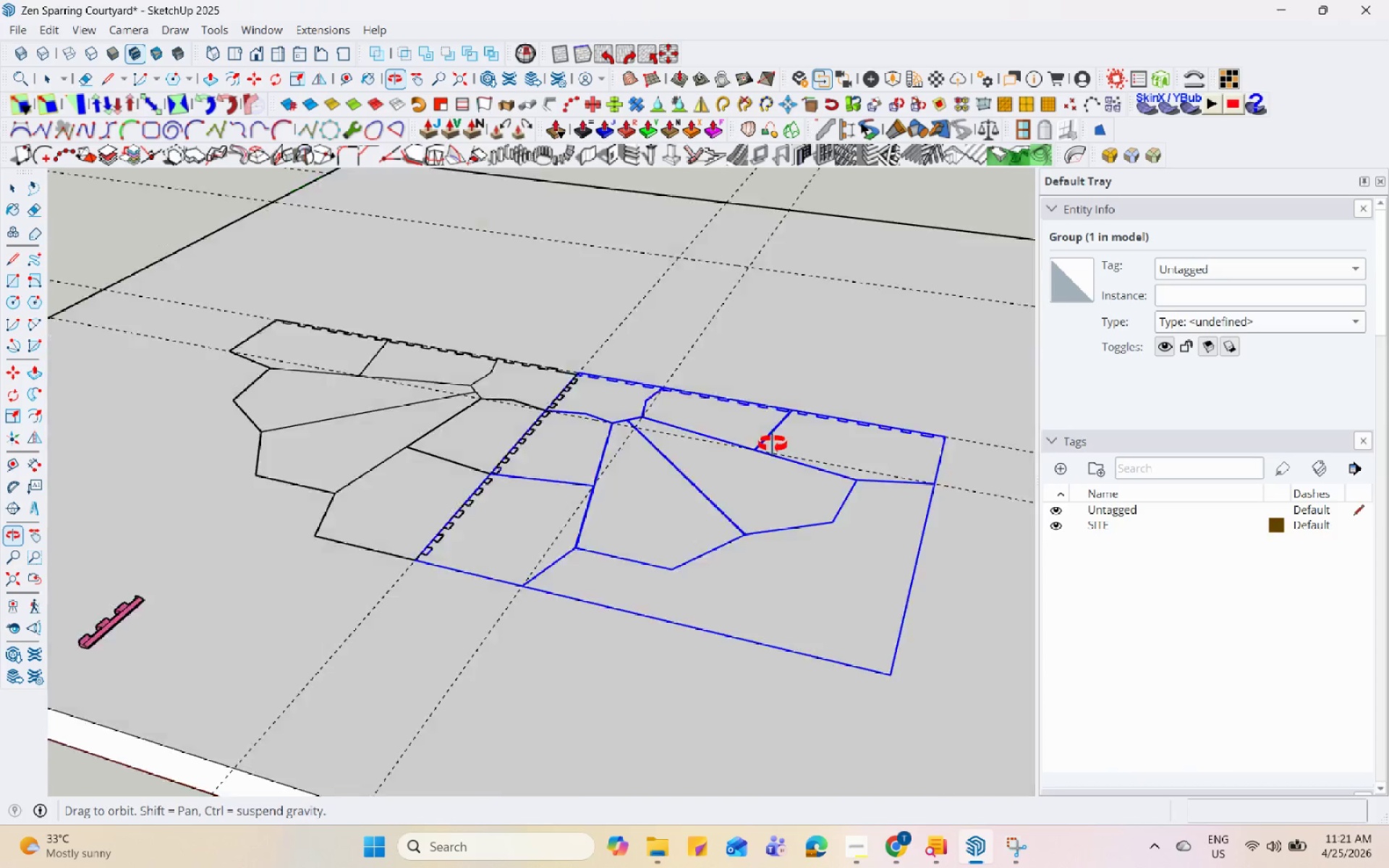 
scroll: coordinate [751, 467], scroll_direction: down, amount: 2.0
 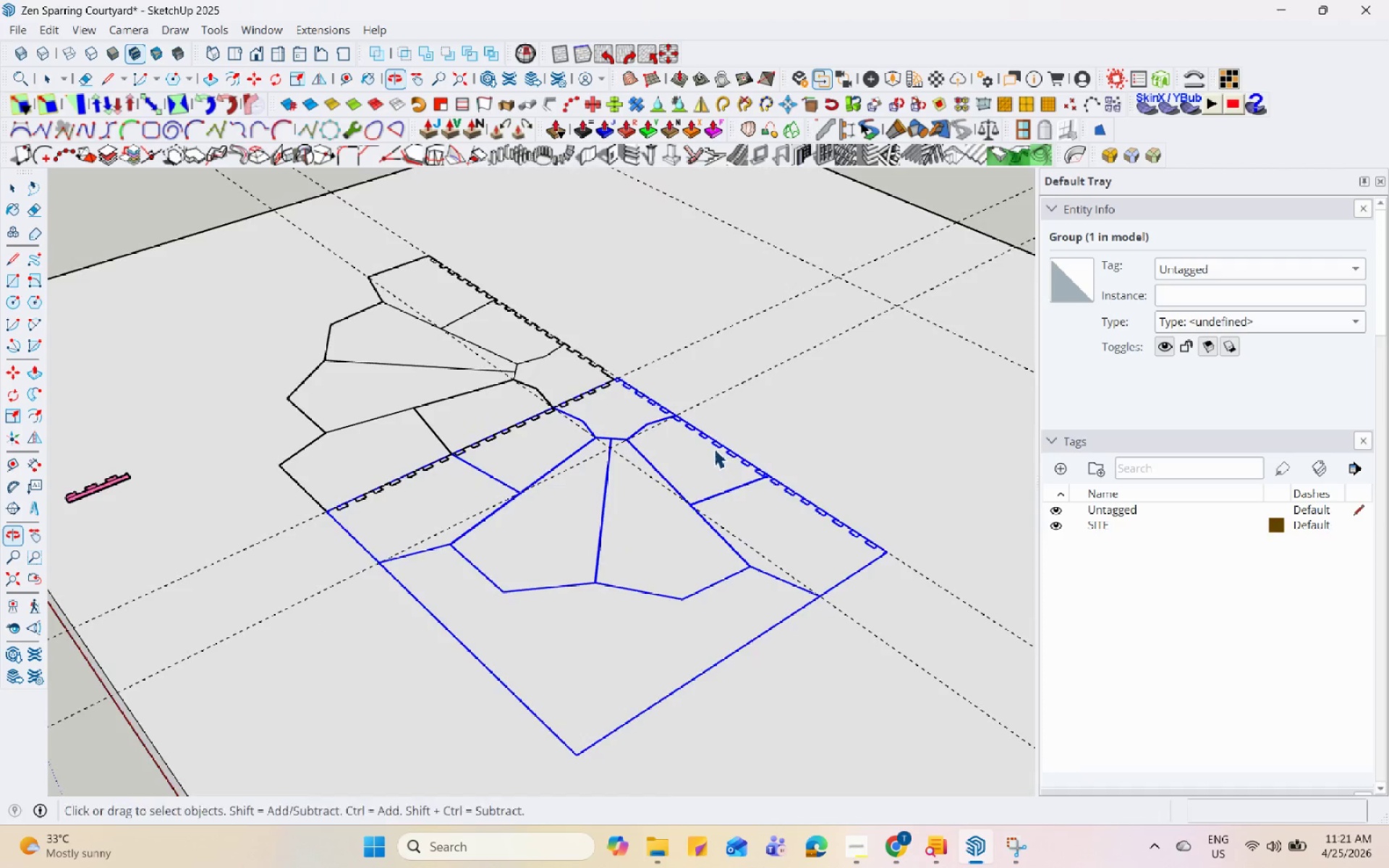 
left_click([744, 398])
 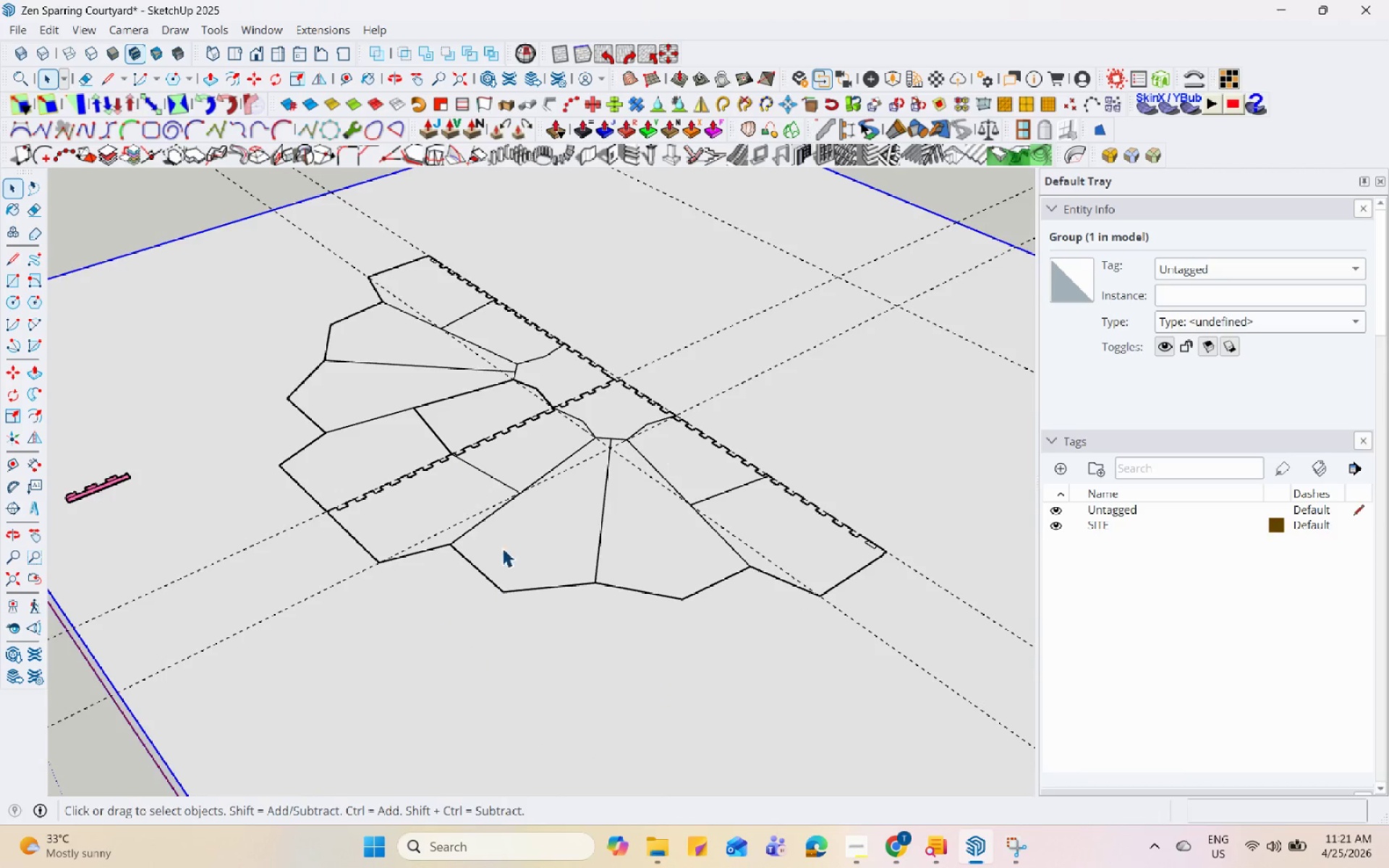 
scroll: coordinate [418, 592], scroll_direction: down, amount: 3.0
 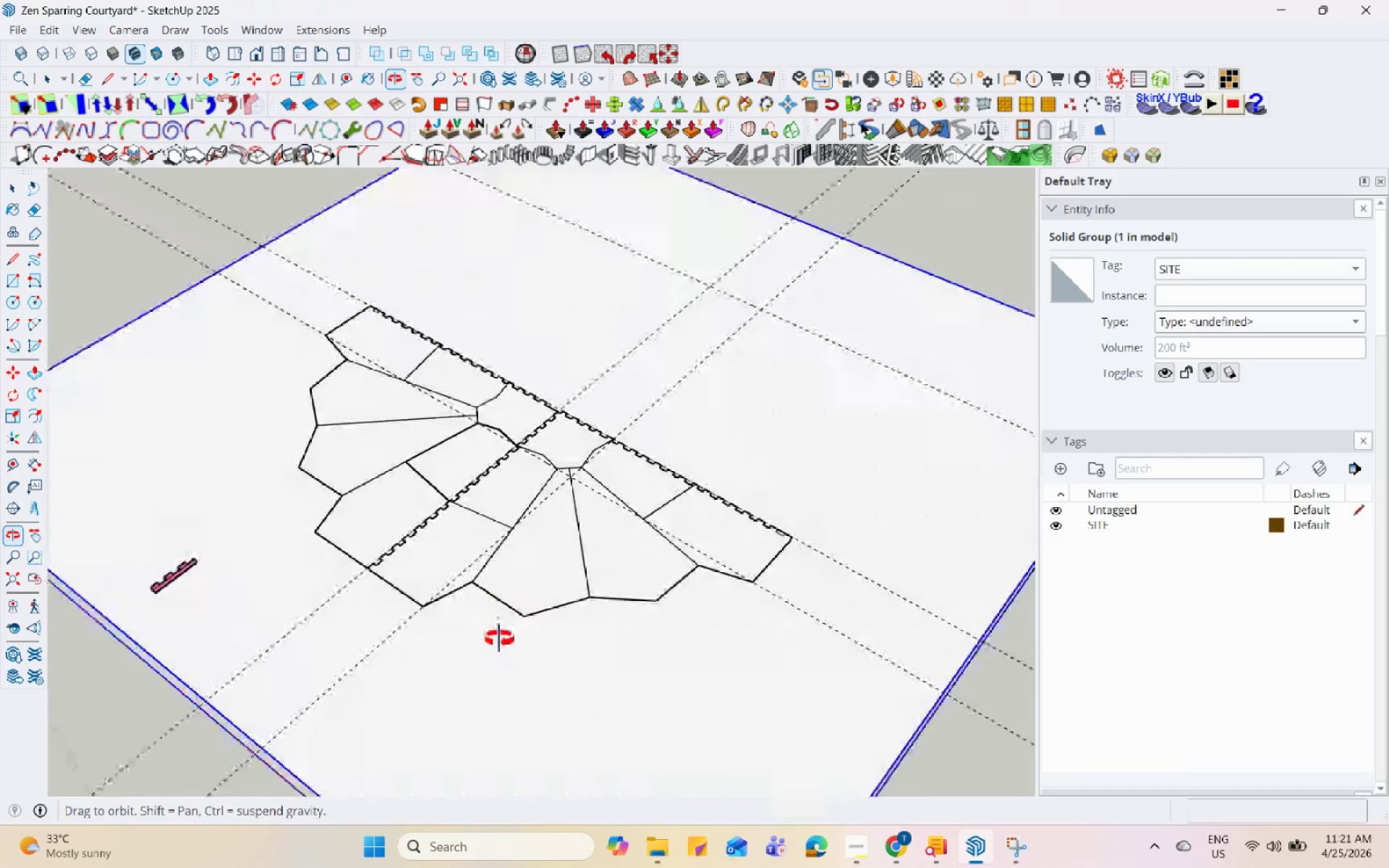 
wait(5.8)
 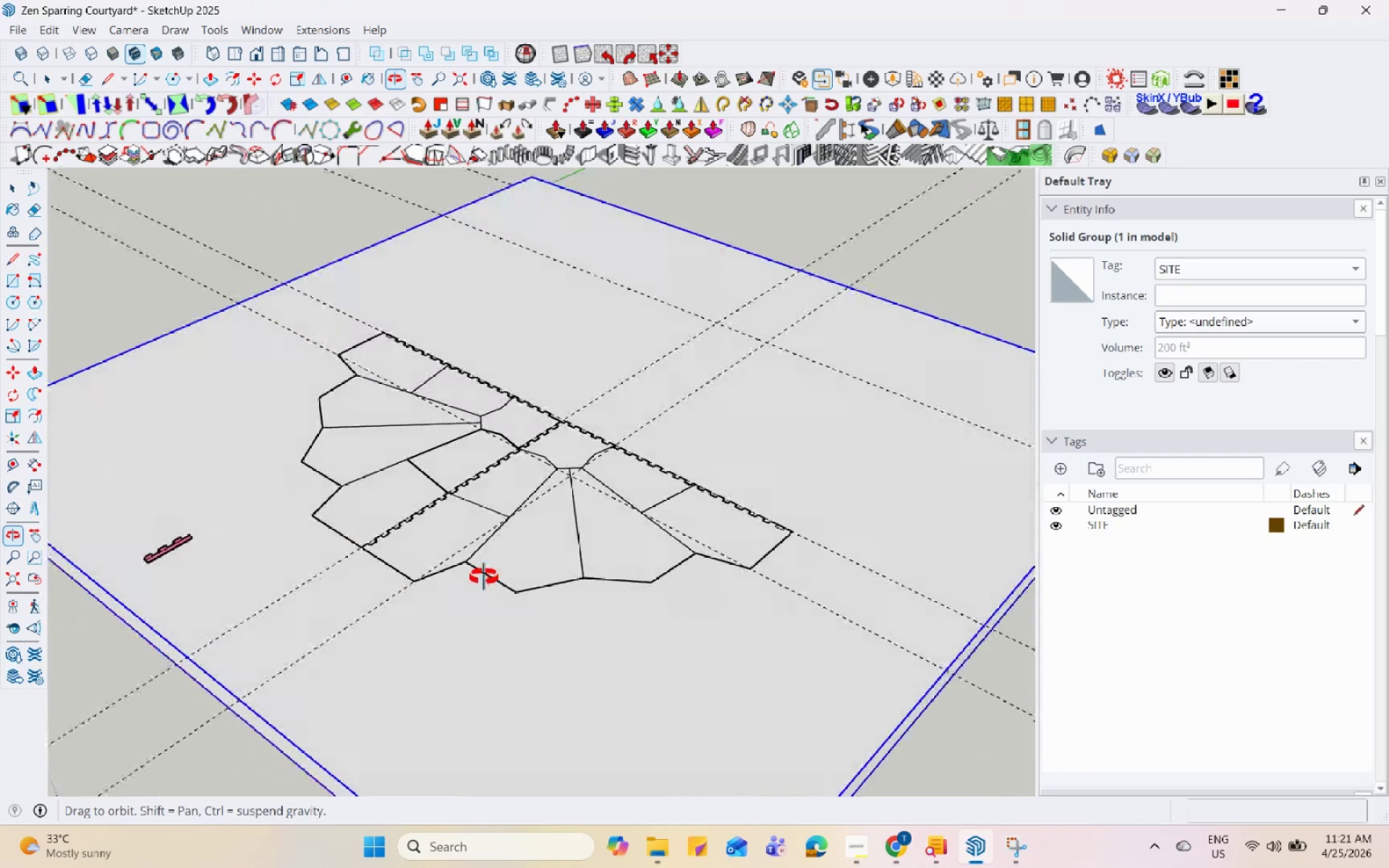 
middle_click([574, 696])
 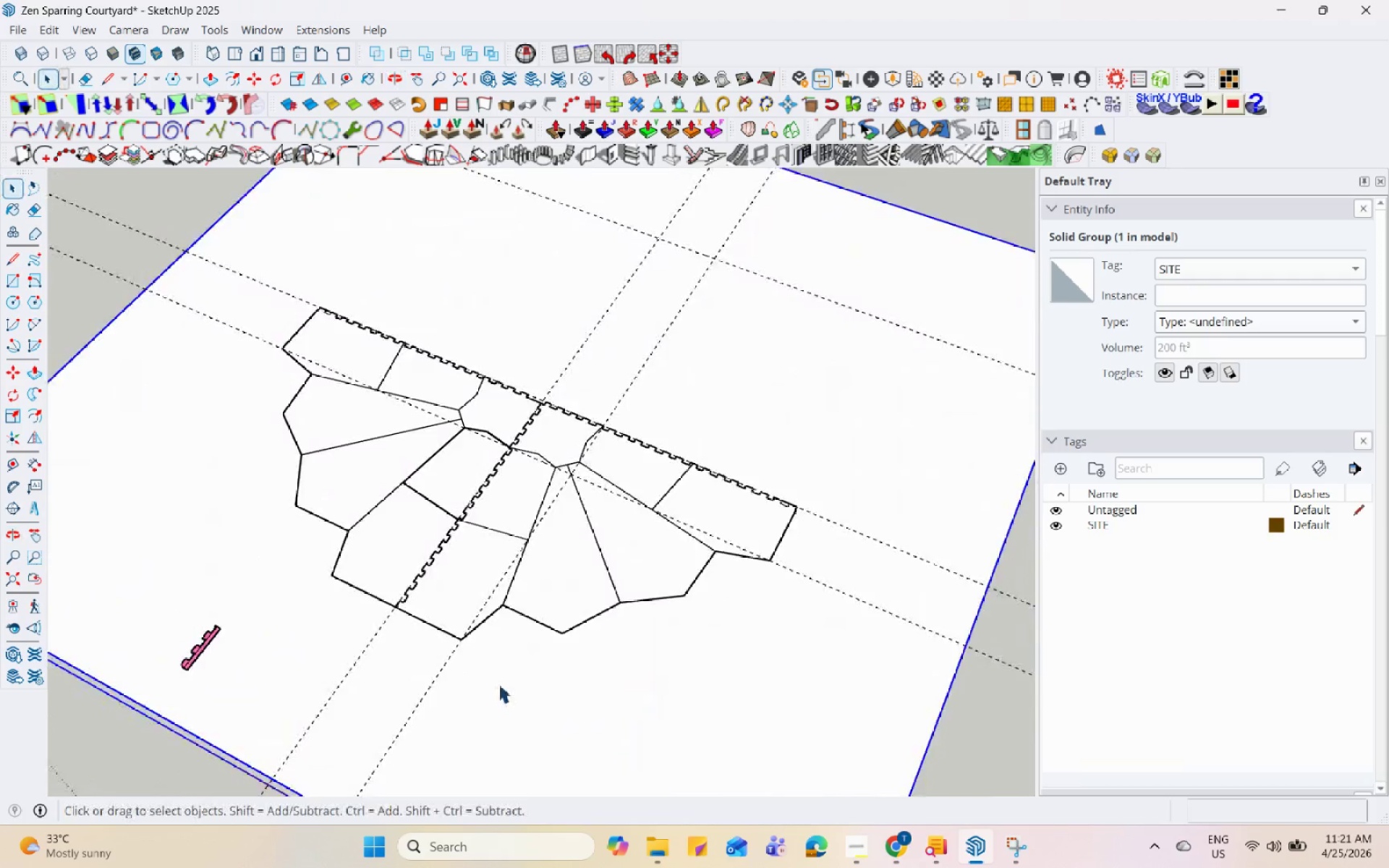 
double_click([475, 644])
 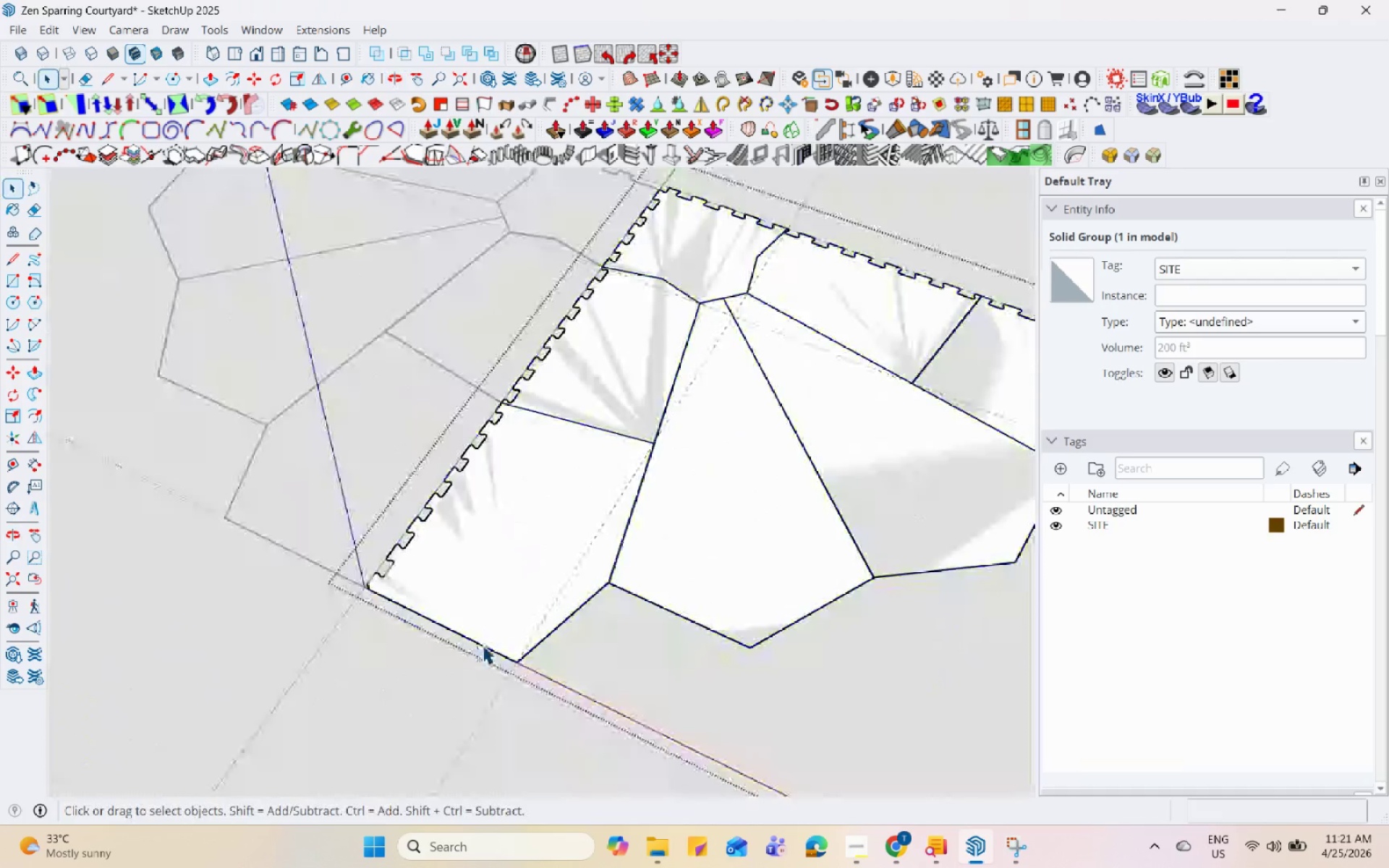 
scroll: coordinate [484, 626], scroll_direction: up, amount: 8.0
 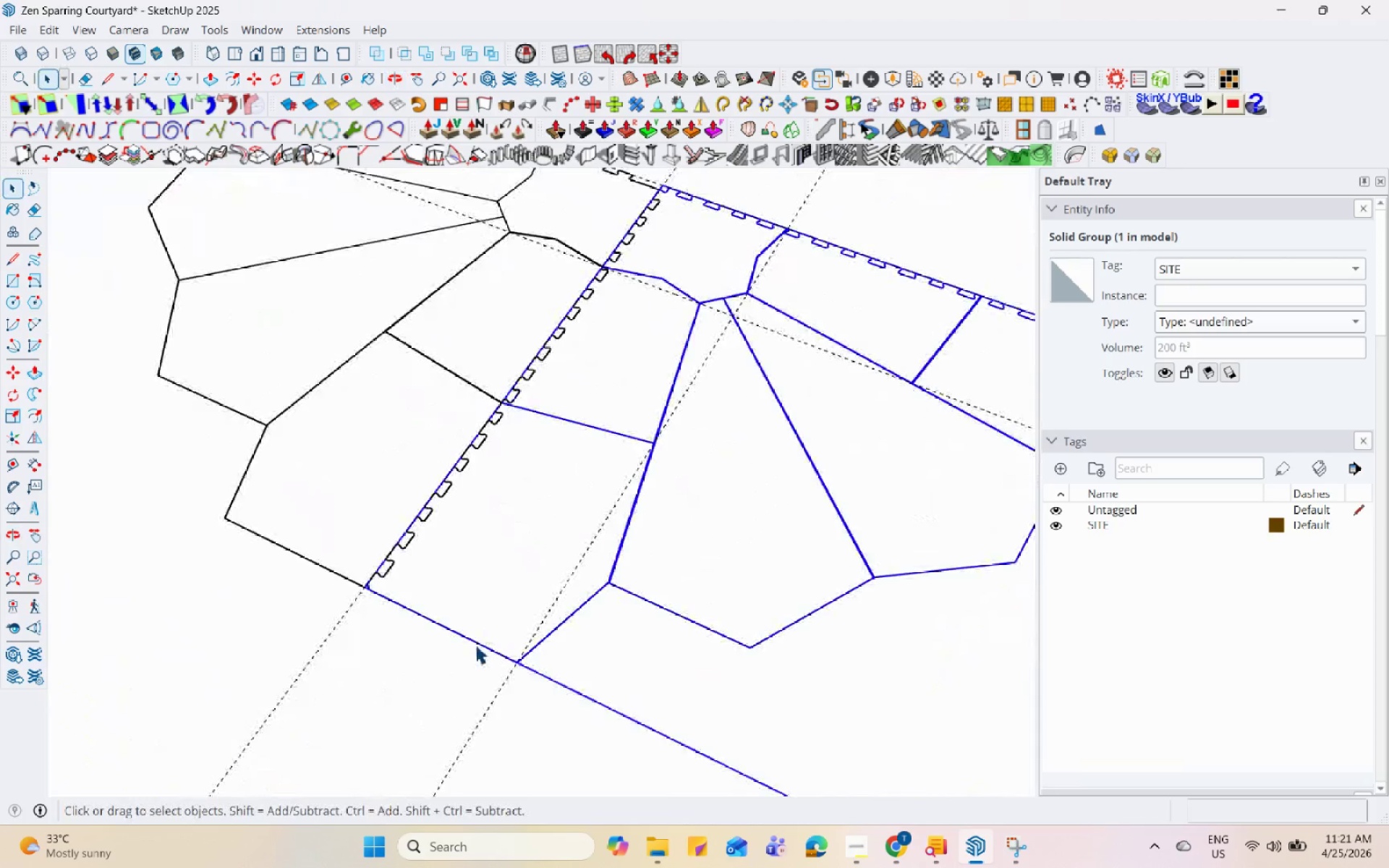 
left_click([485, 655])
 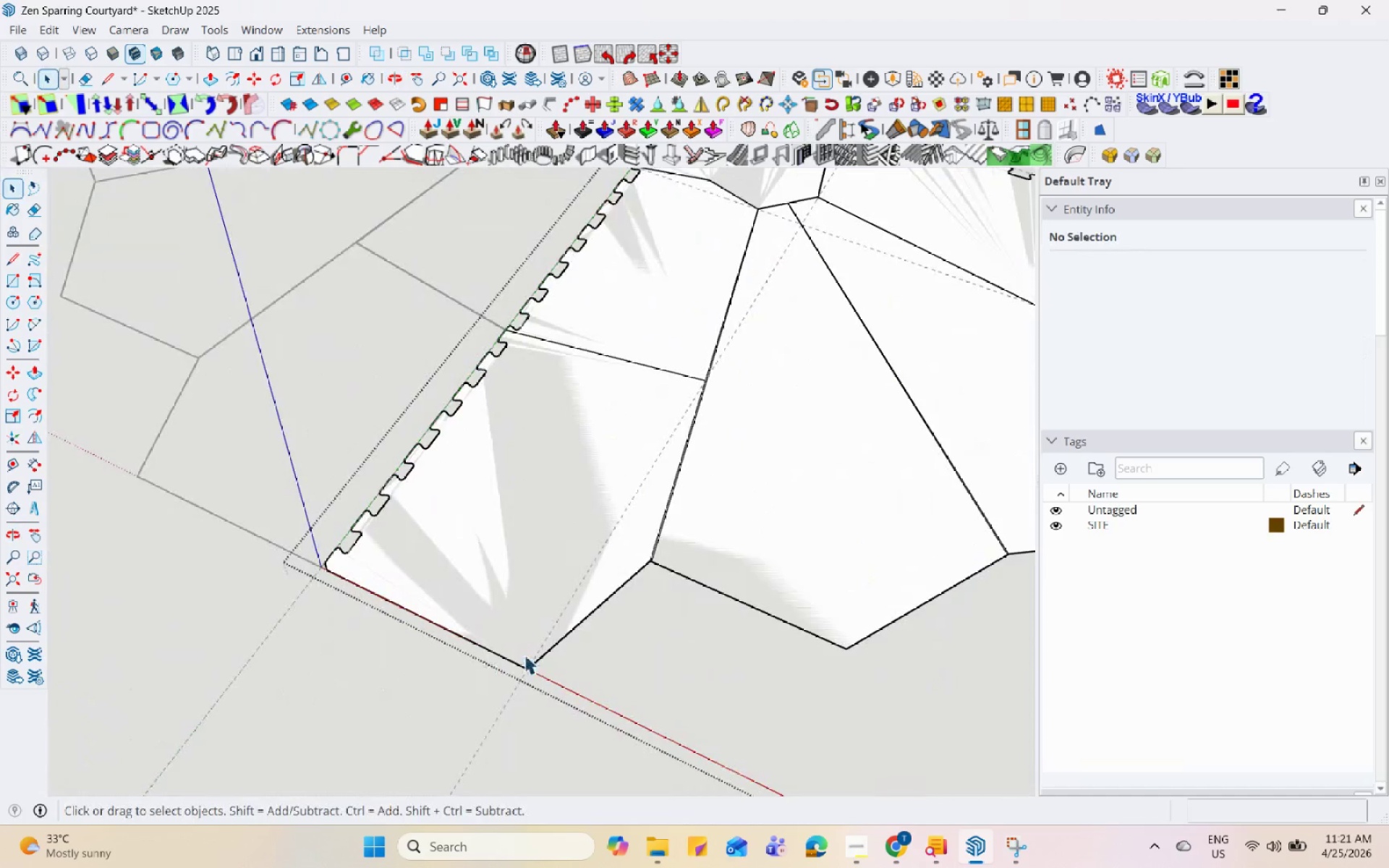 
scroll: coordinate [488, 644], scroll_direction: up, amount: 3.0
 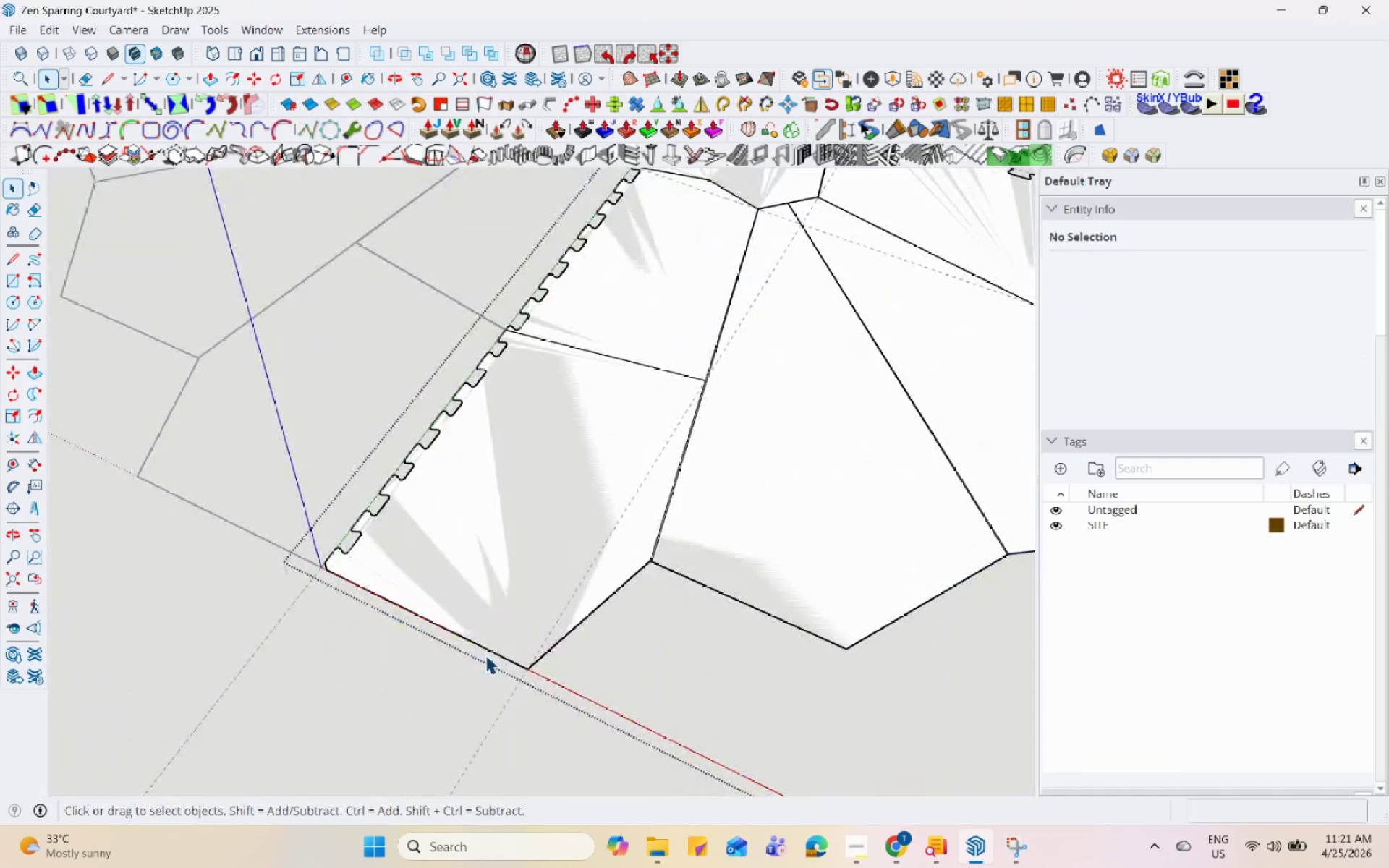 
key(L)
 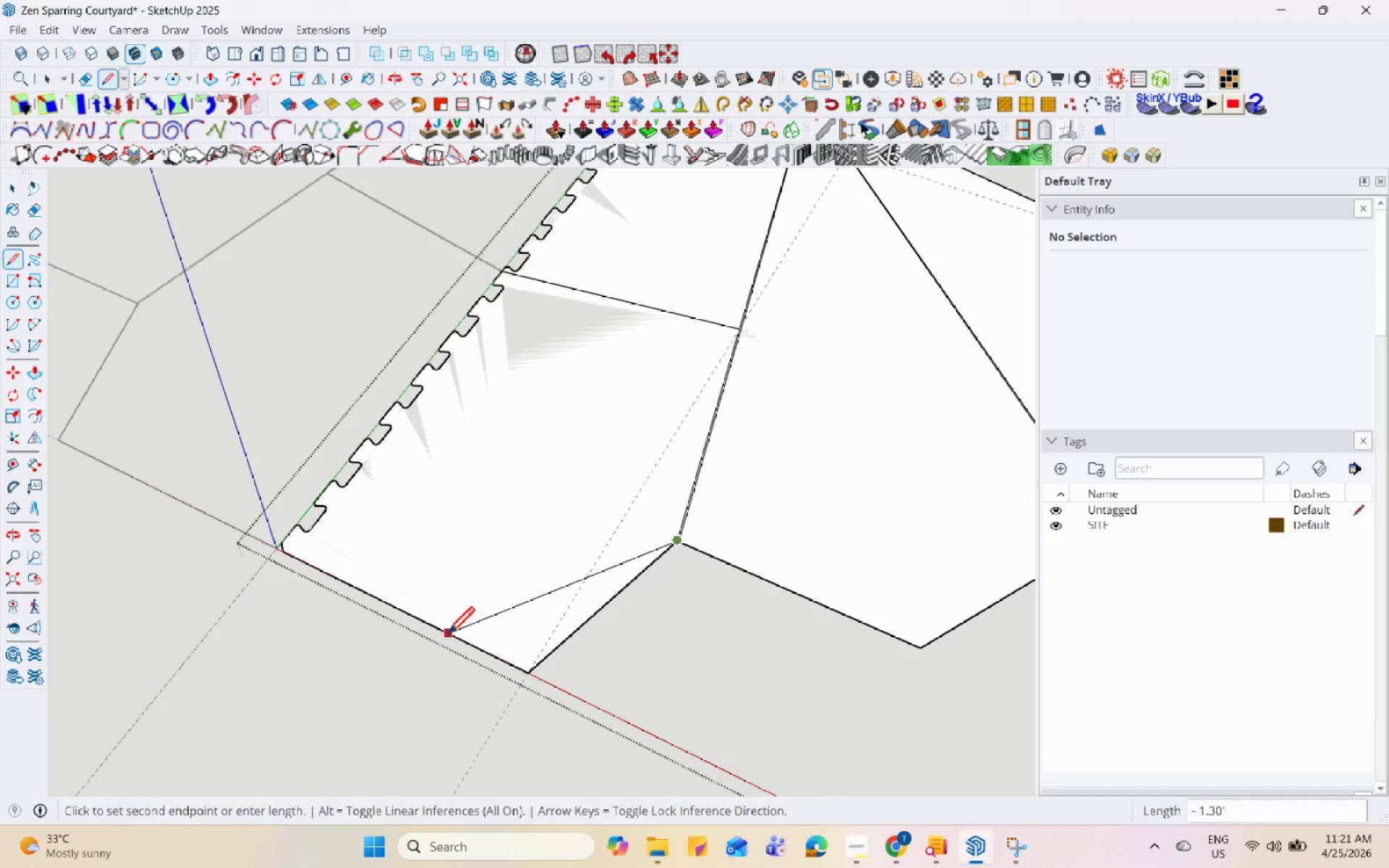 
scroll: coordinate [525, 653], scroll_direction: up, amount: 2.0
 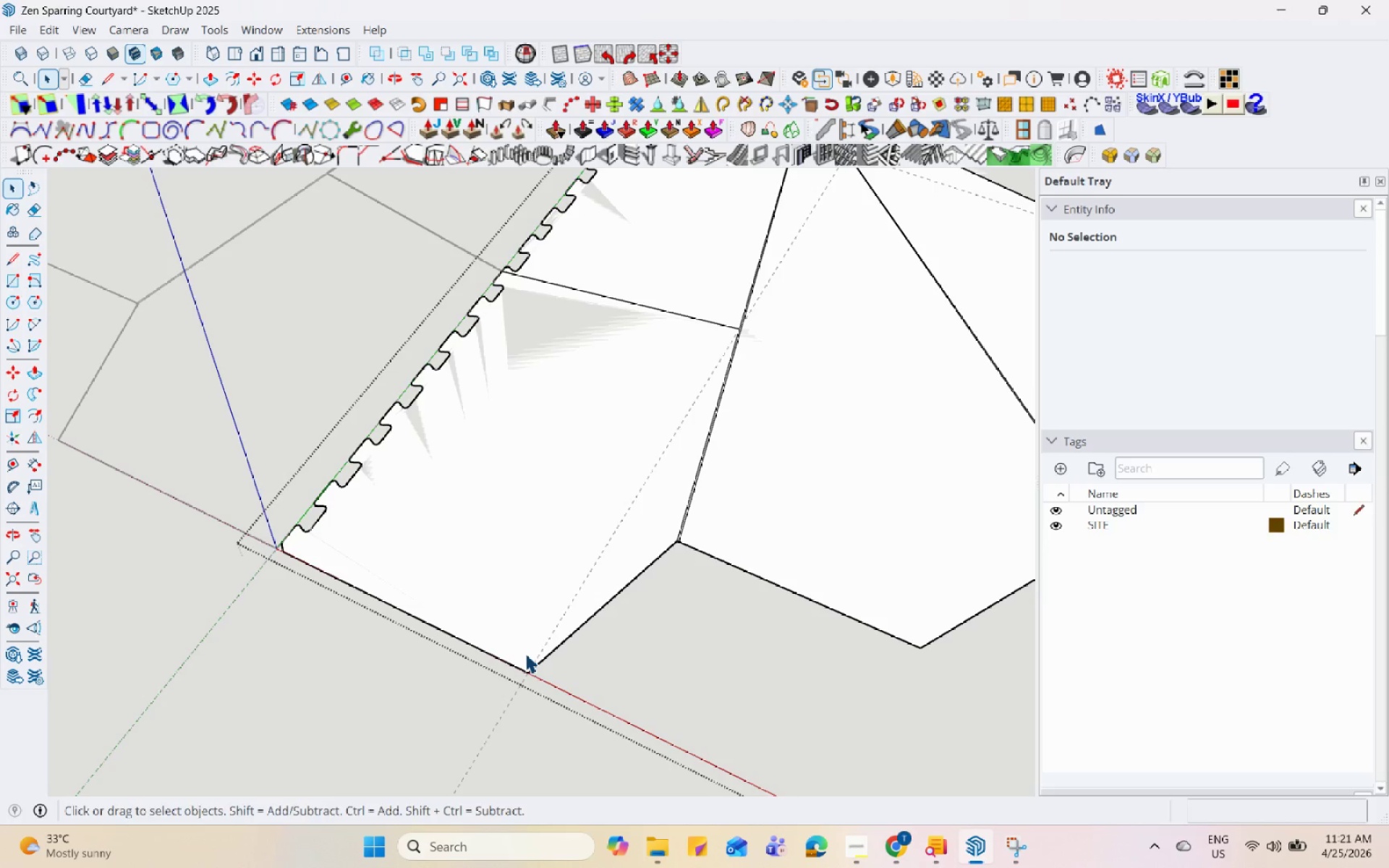 
left_click([444, 634])
 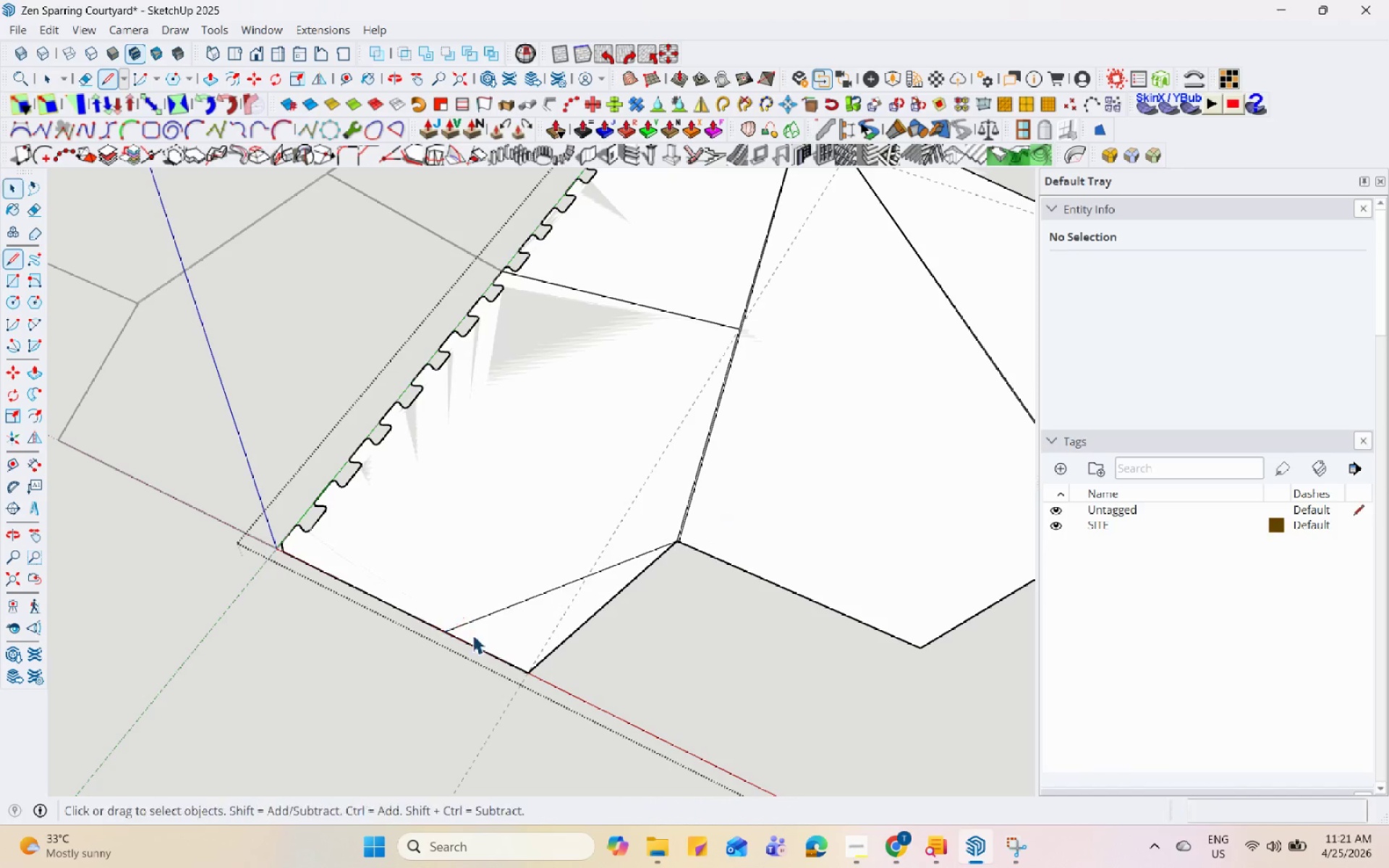 
key(Space)
 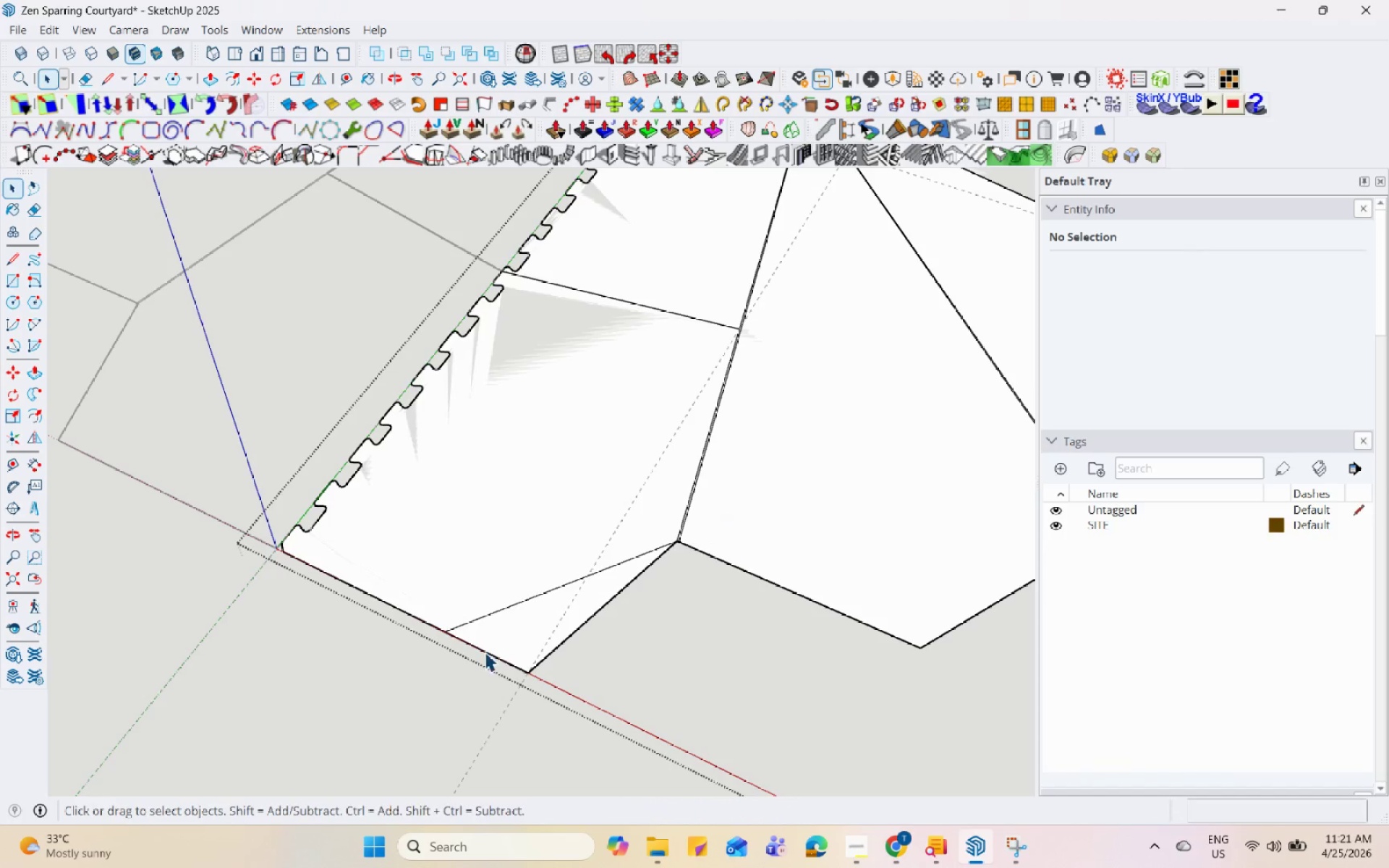 
left_click([485, 652])
 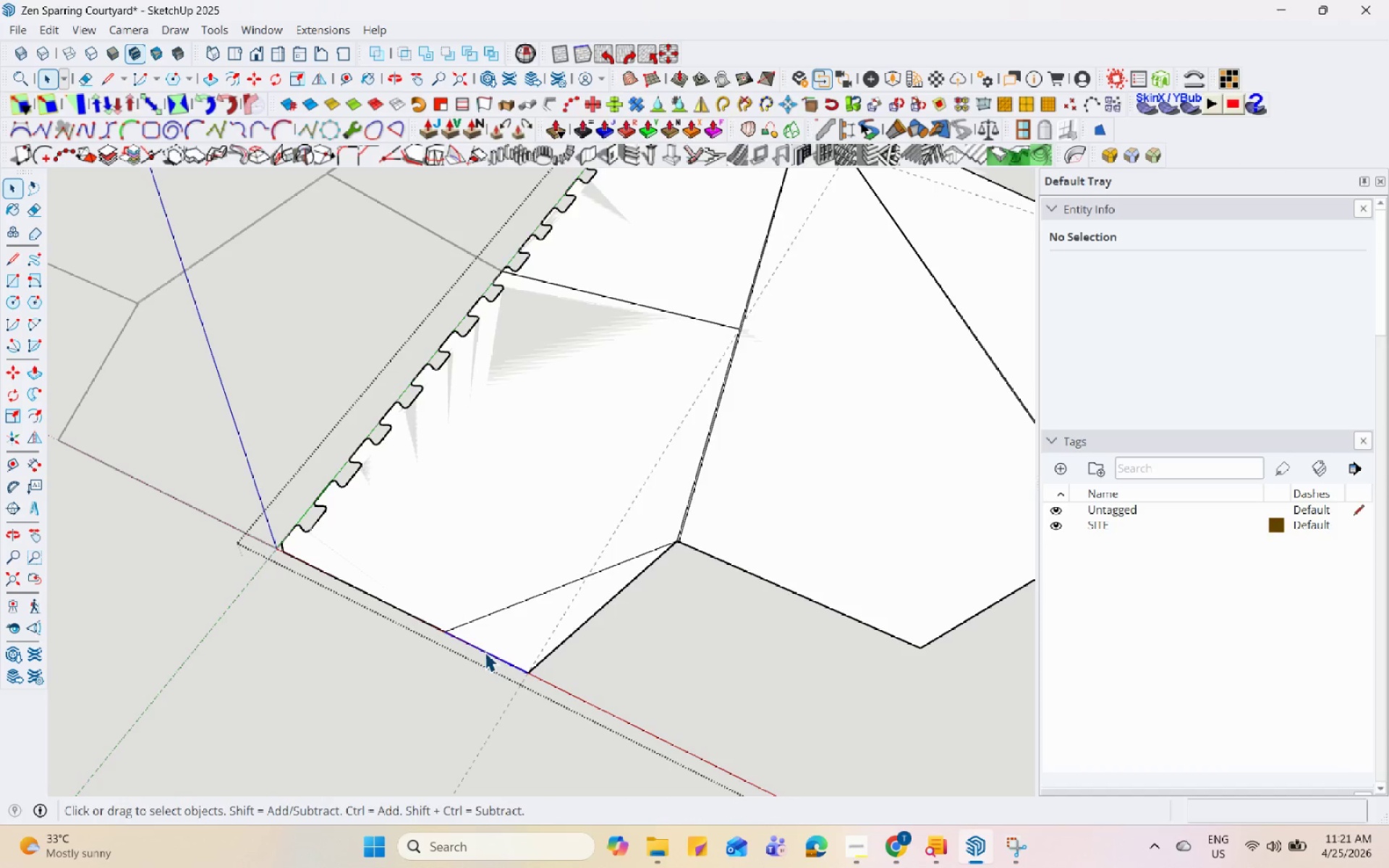 
right_click([485, 652])
 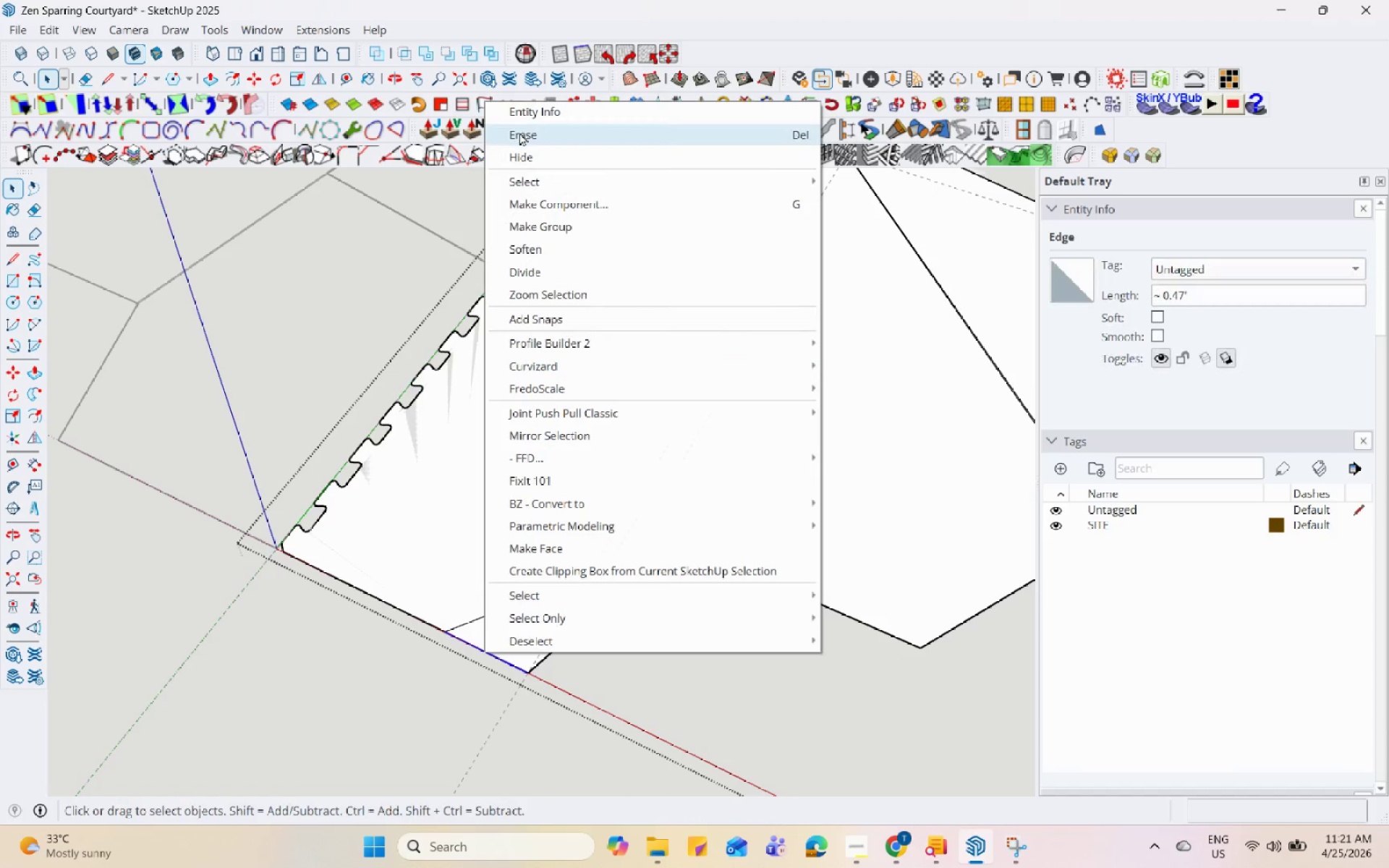 
left_click([519, 132])
 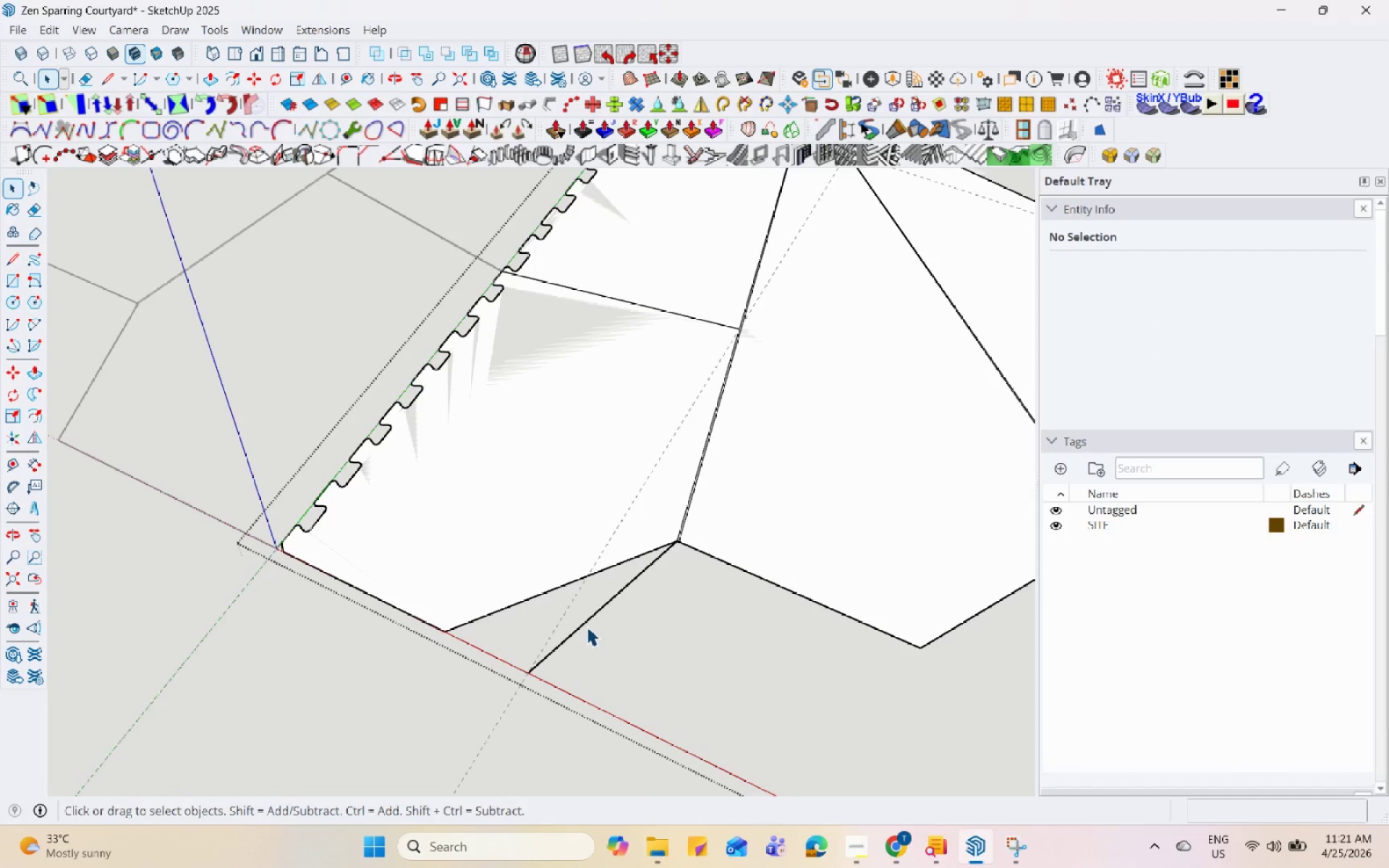 
left_click([583, 624])
 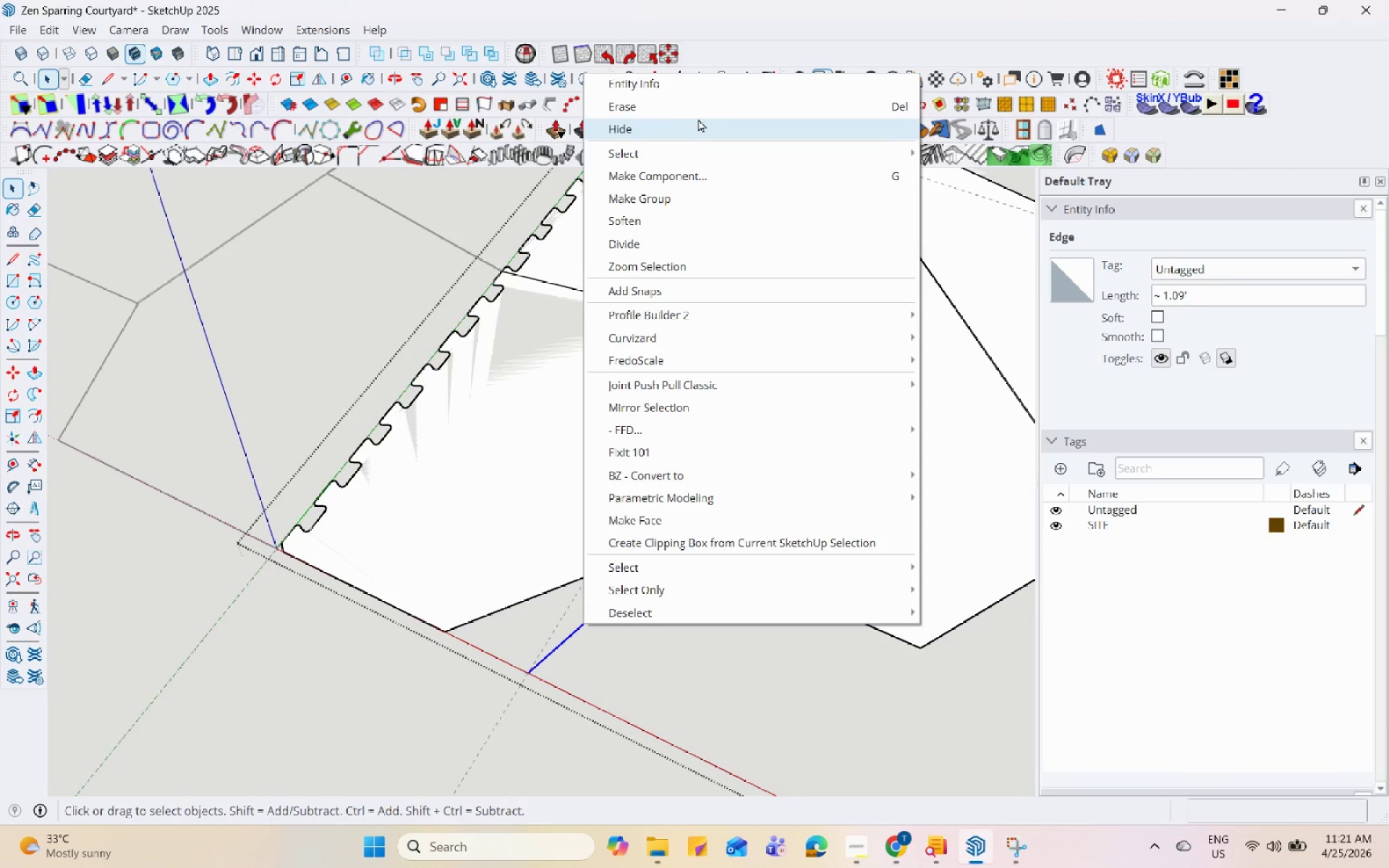 
left_click([700, 105])
 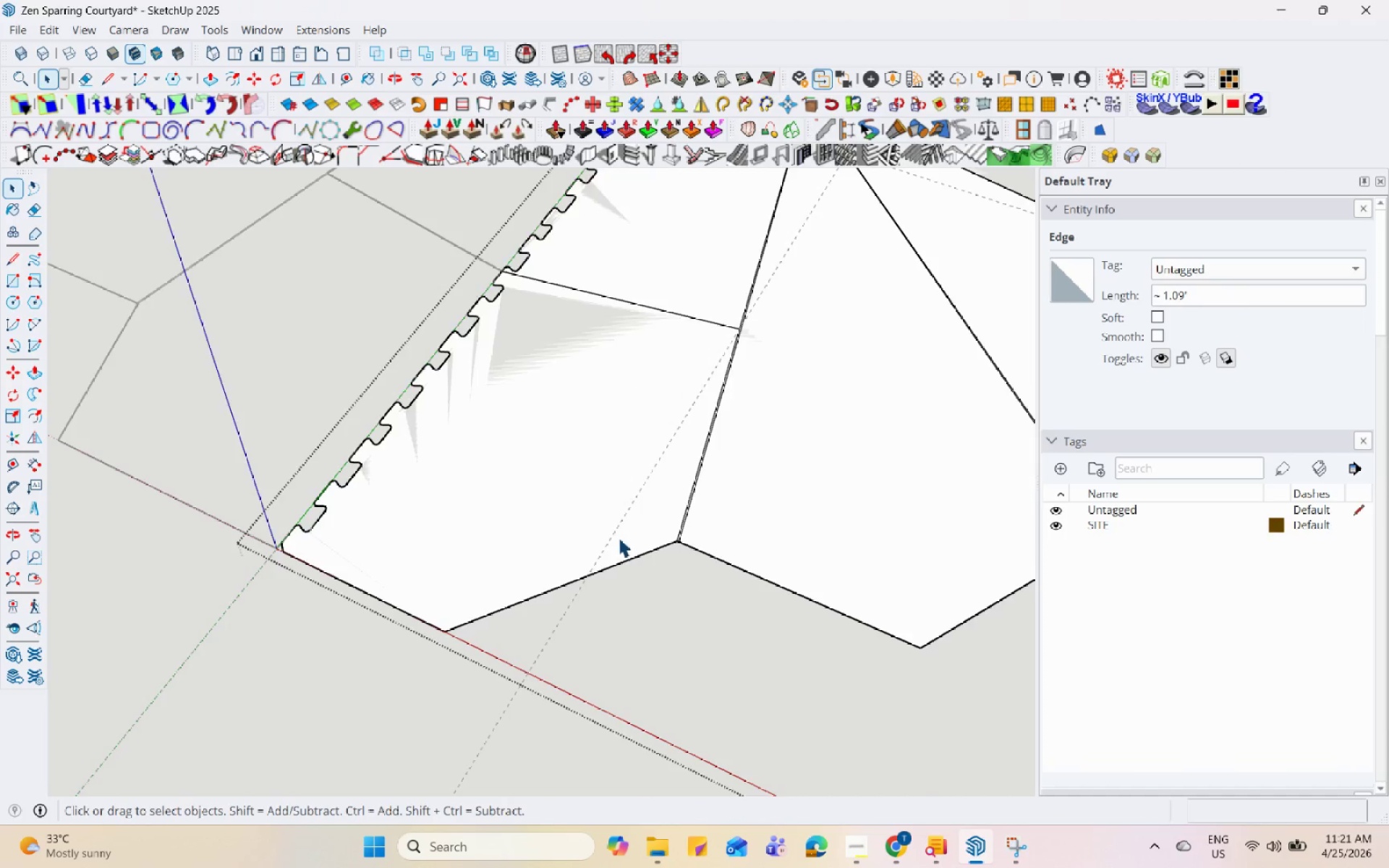 
key(Escape)
 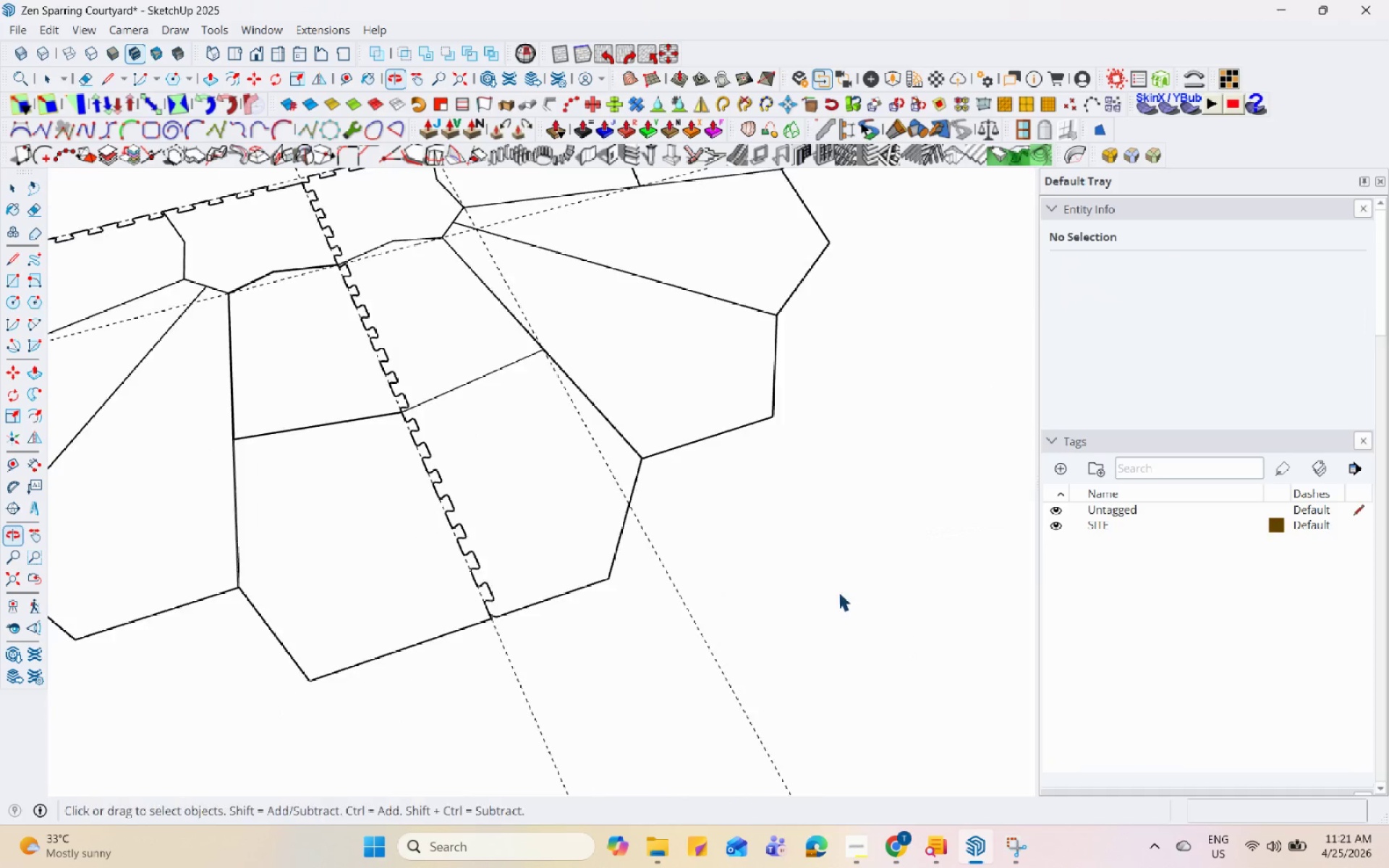 
scroll: coordinate [619, 537], scroll_direction: down, amount: 5.0
 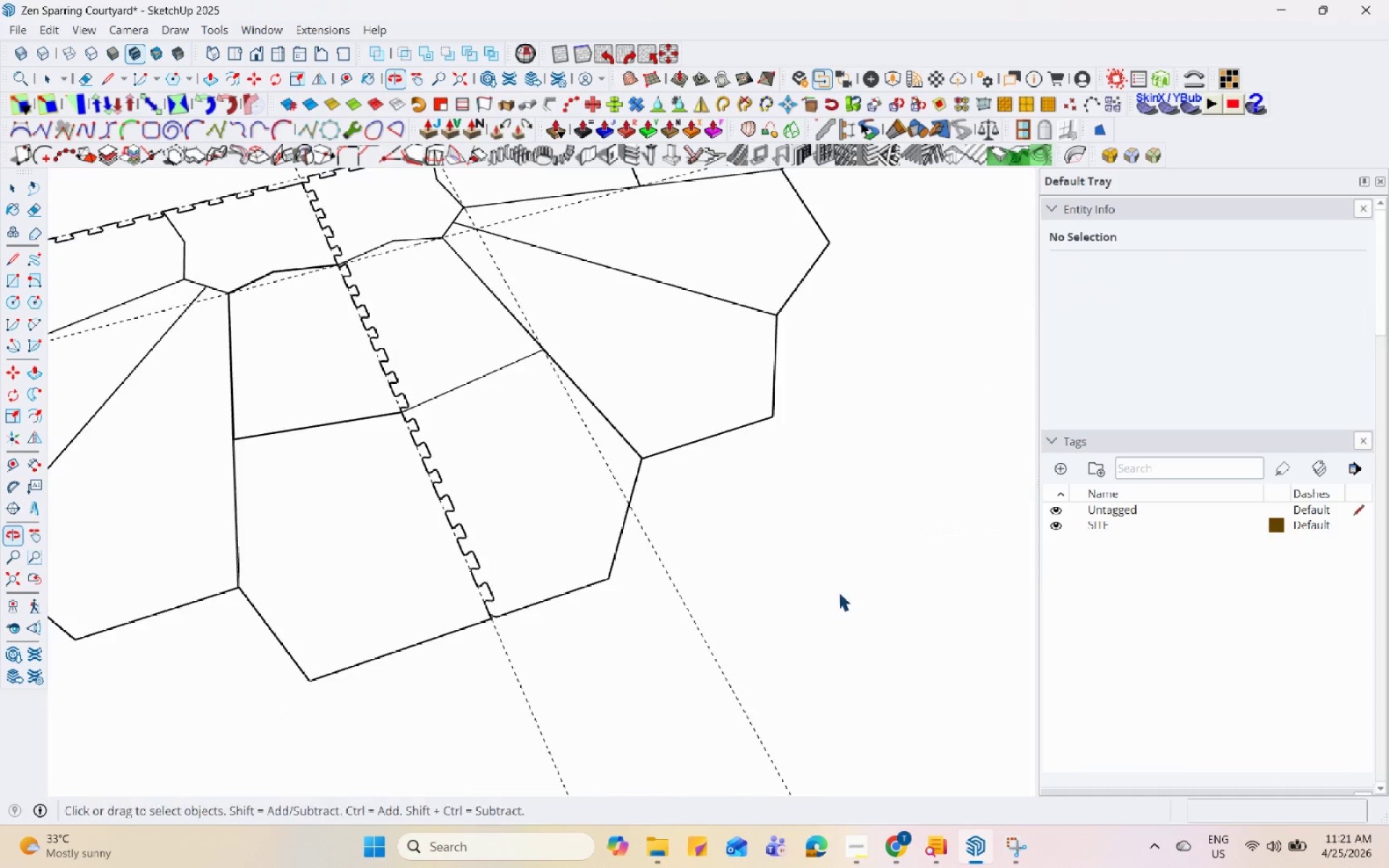 
double_click([526, 585])
 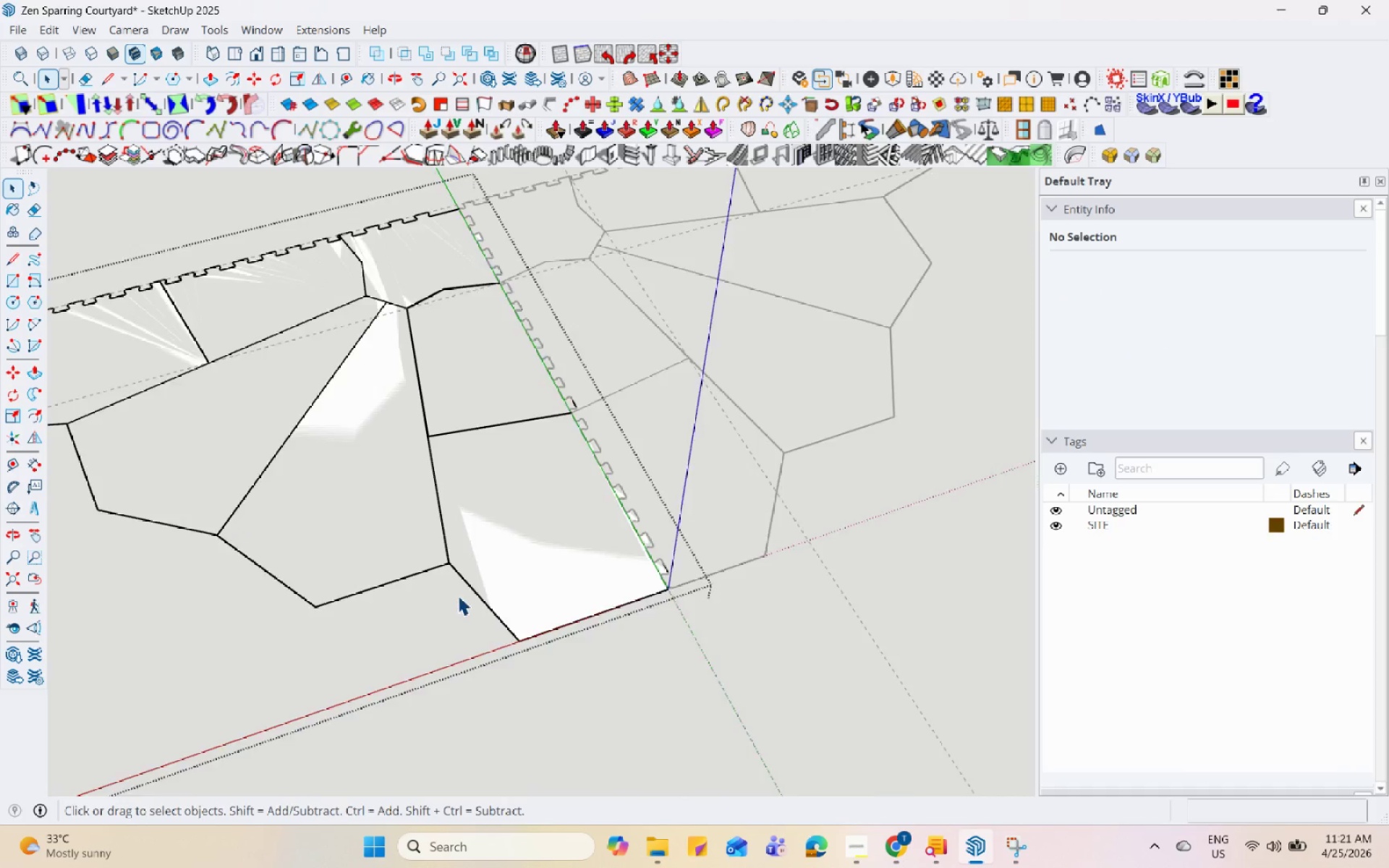 
scroll: coordinate [527, 587], scroll_direction: down, amount: 2.0
 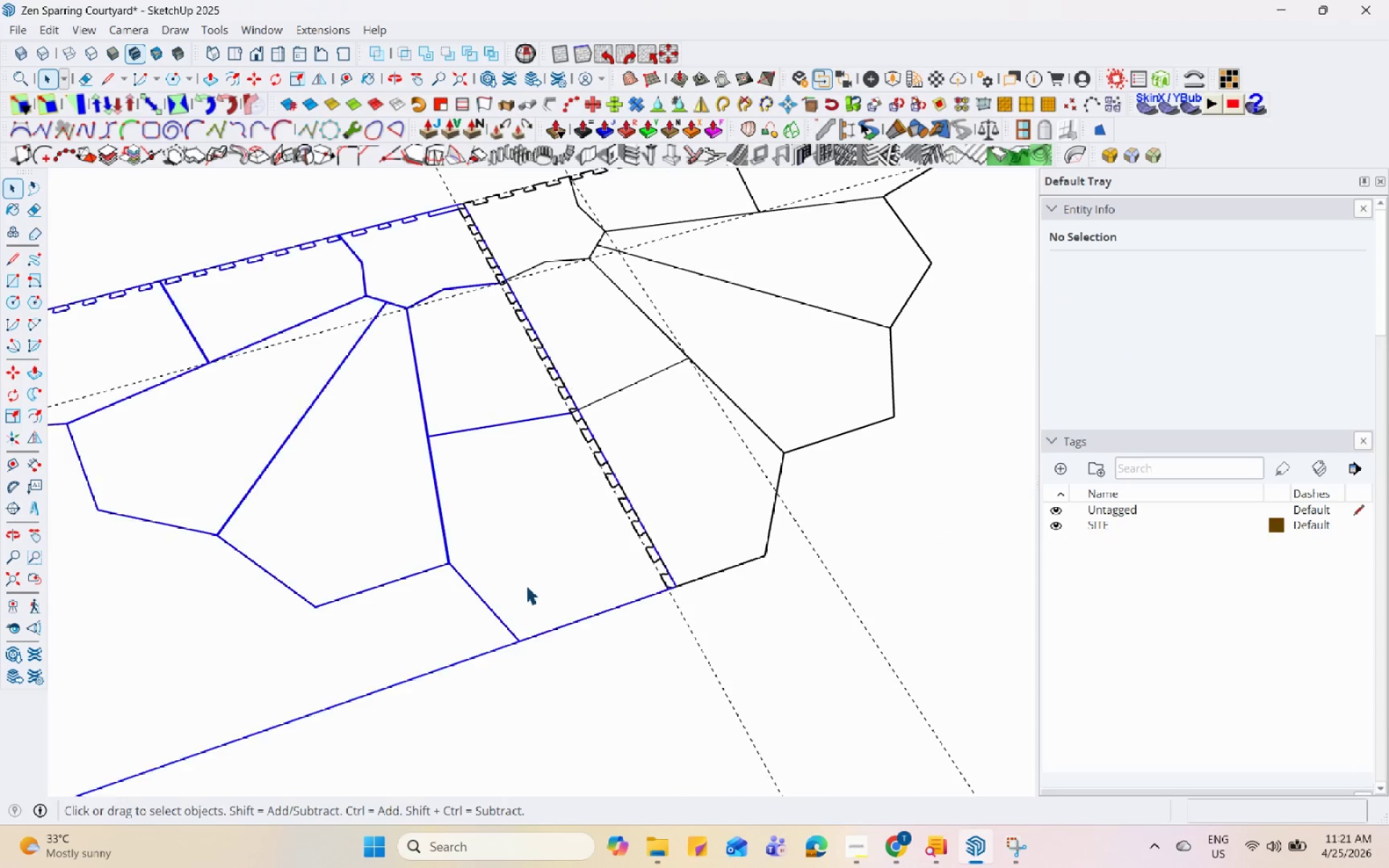 
scroll: coordinate [455, 595], scroll_direction: up, amount: 4.0
 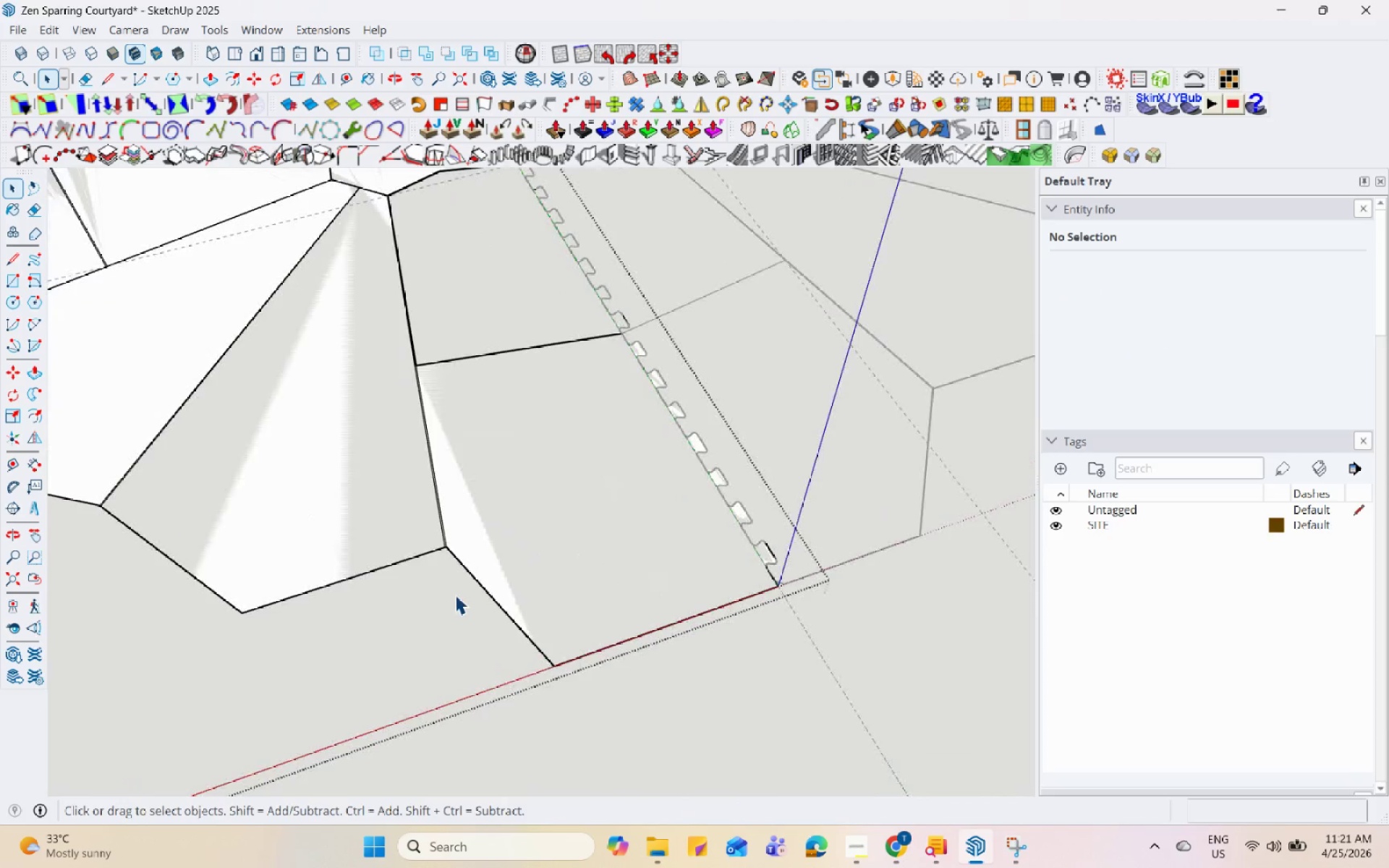 
key(L)
 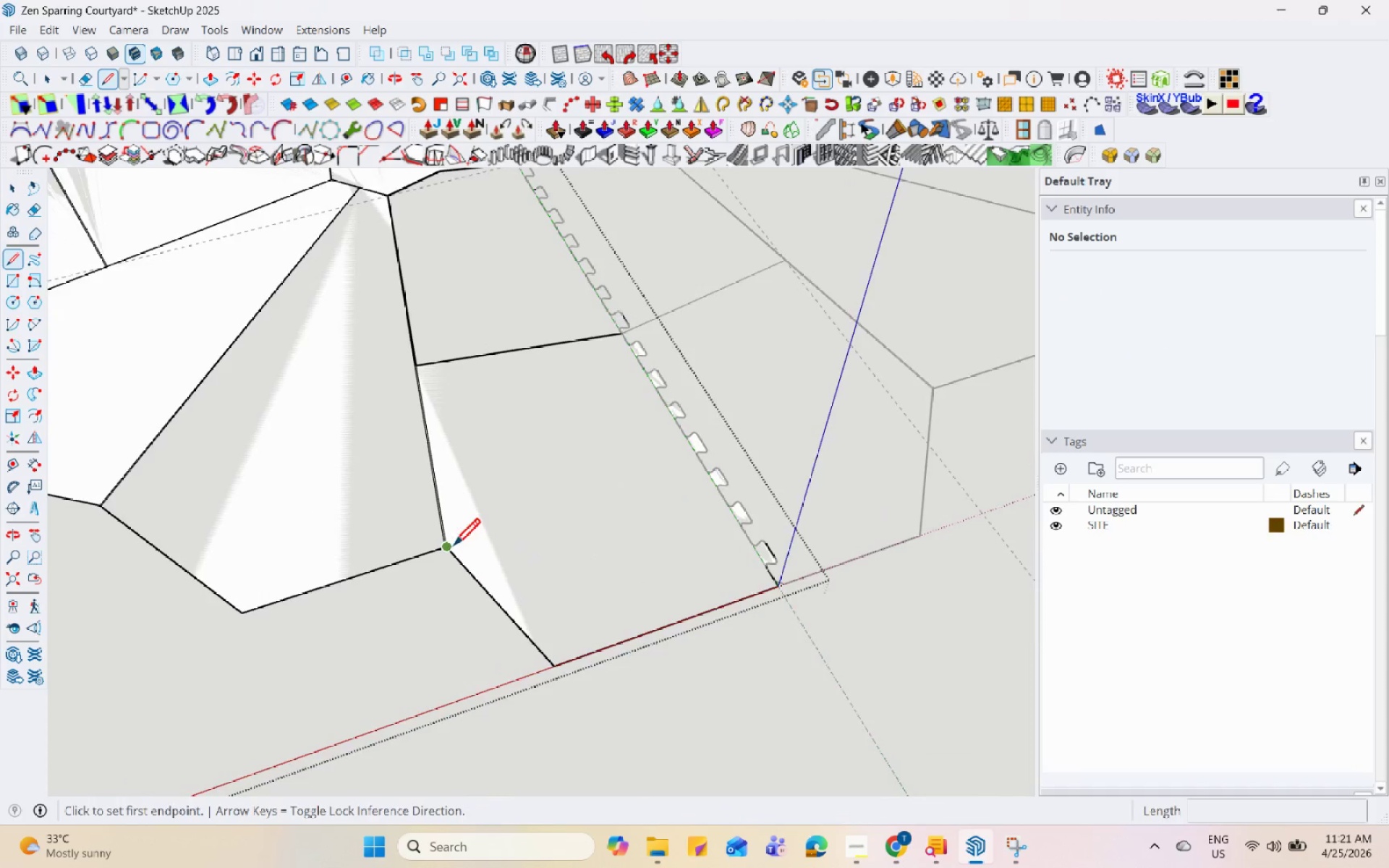 
scroll: coordinate [450, 545], scroll_direction: up, amount: 6.0
 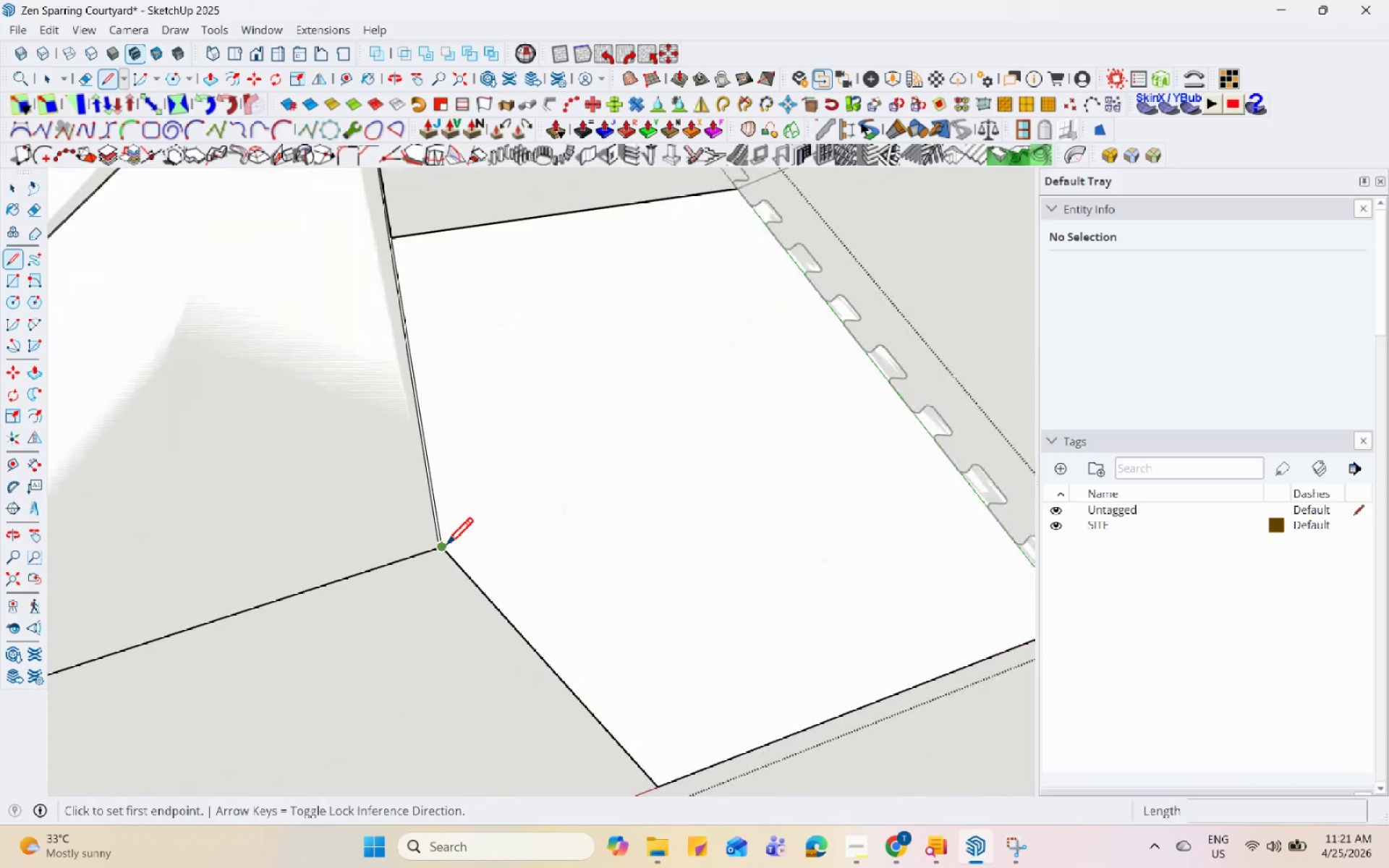 
left_click([446, 547])
 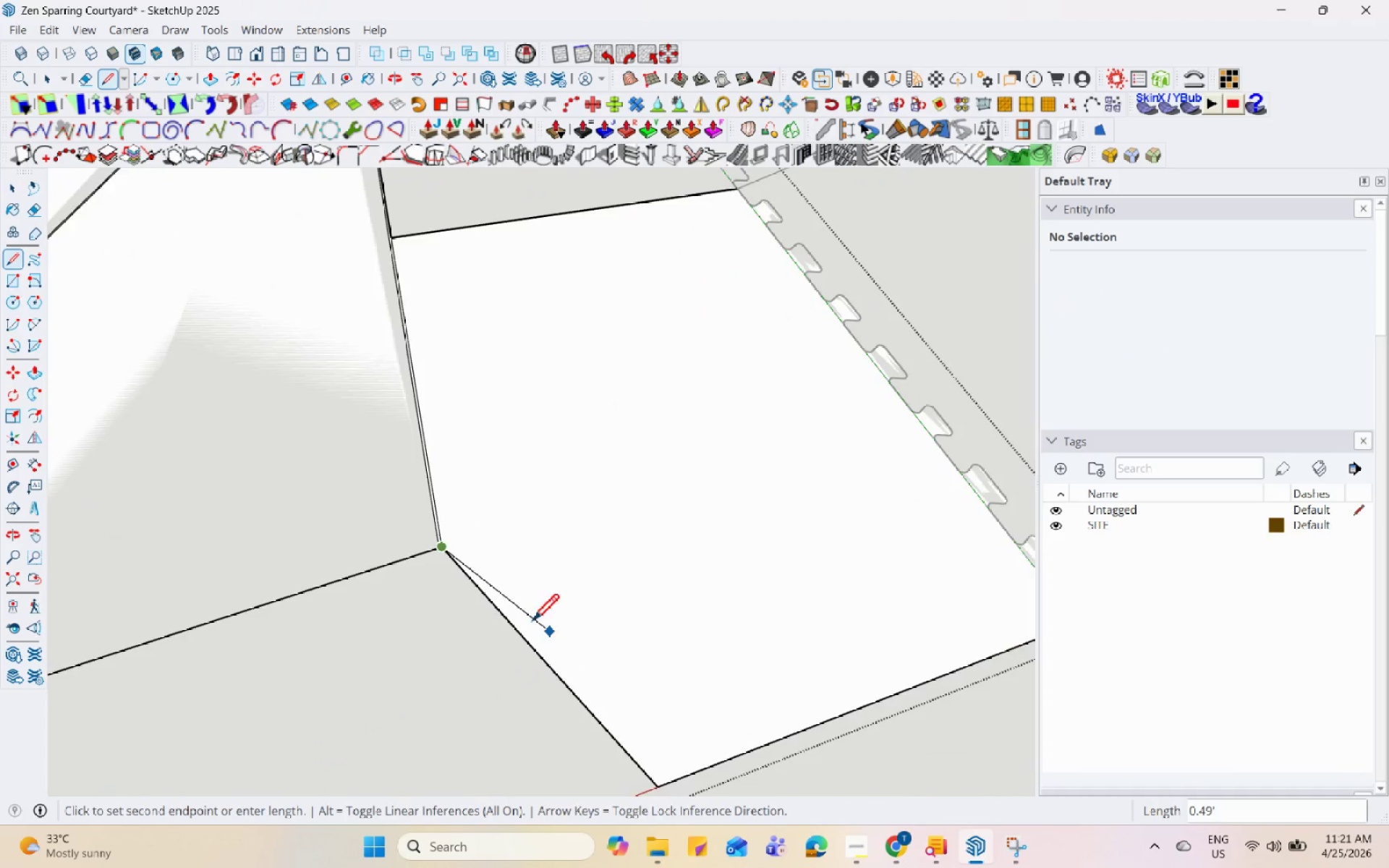 
scroll: coordinate [456, 603], scroll_direction: down, amount: 6.0
 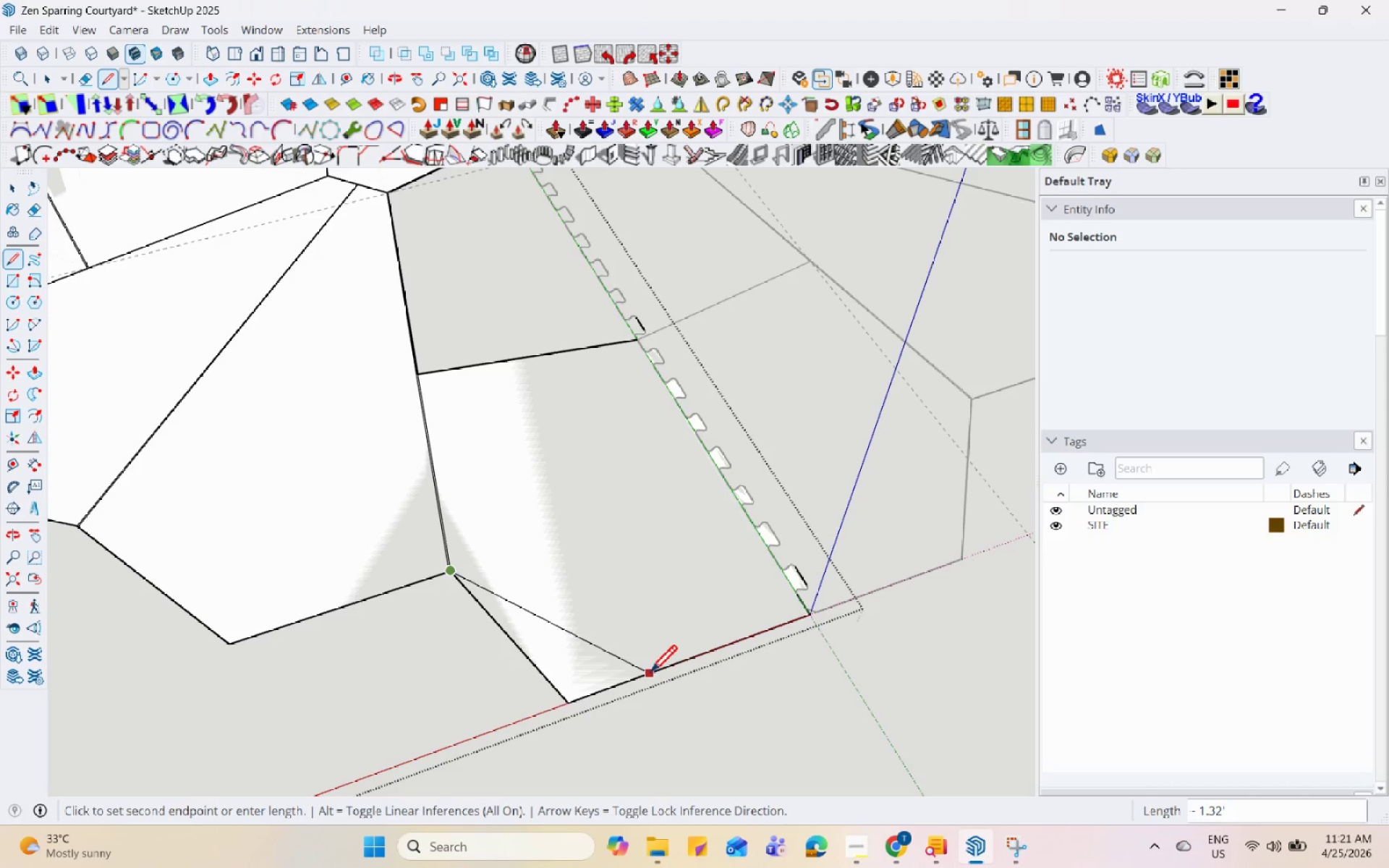 
left_click([655, 673])
 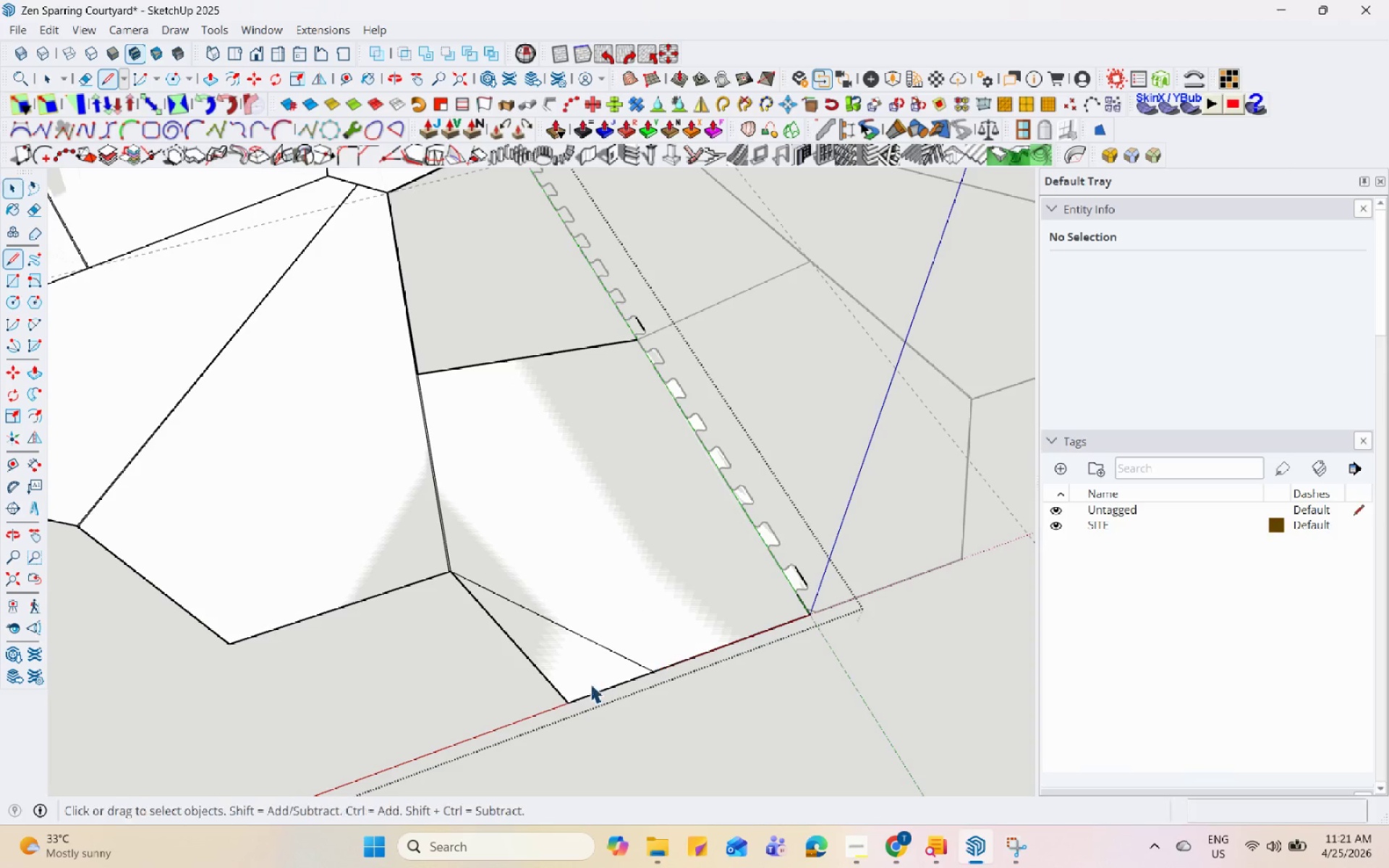 
key(Space)
 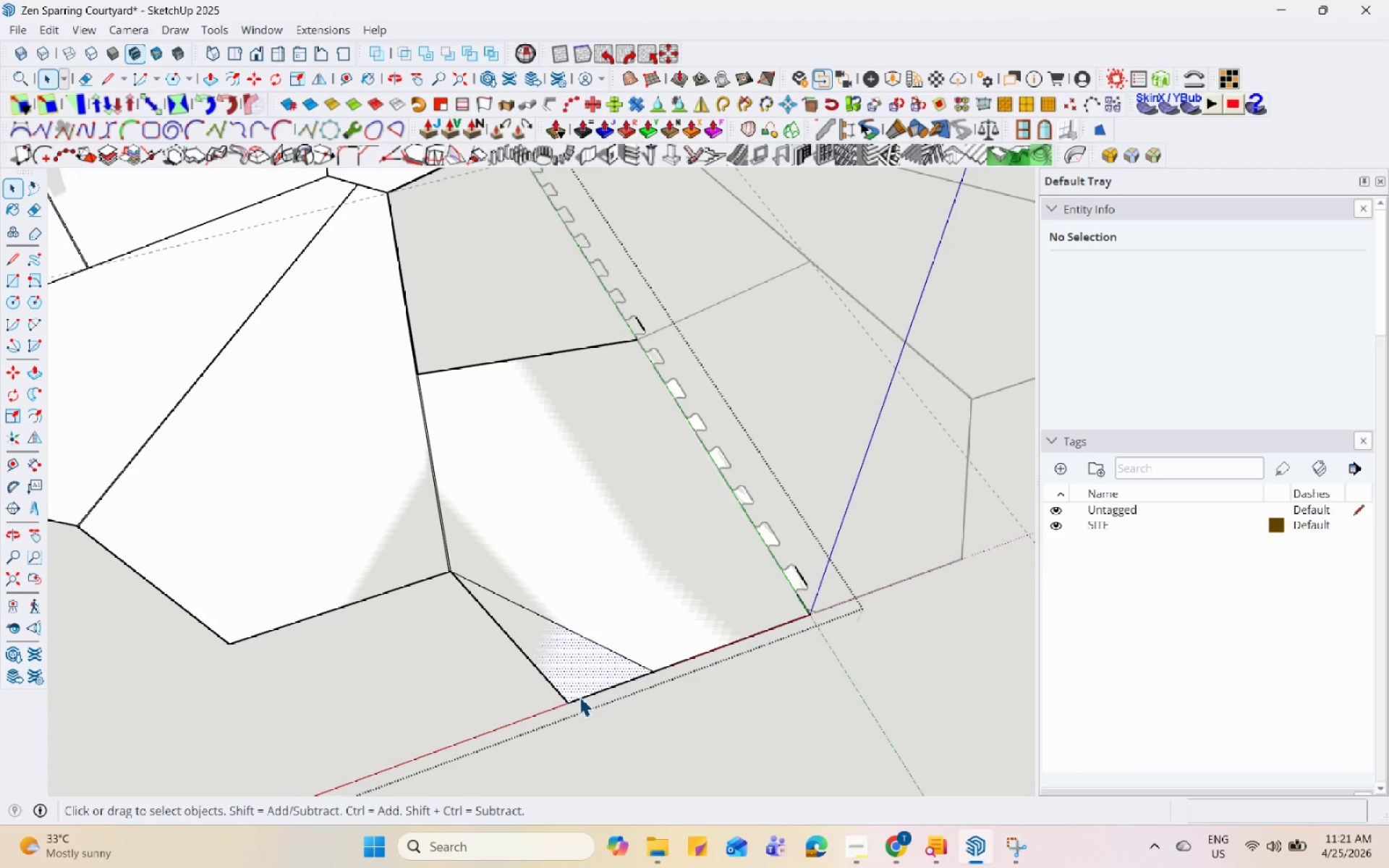 
double_click([579, 697])
 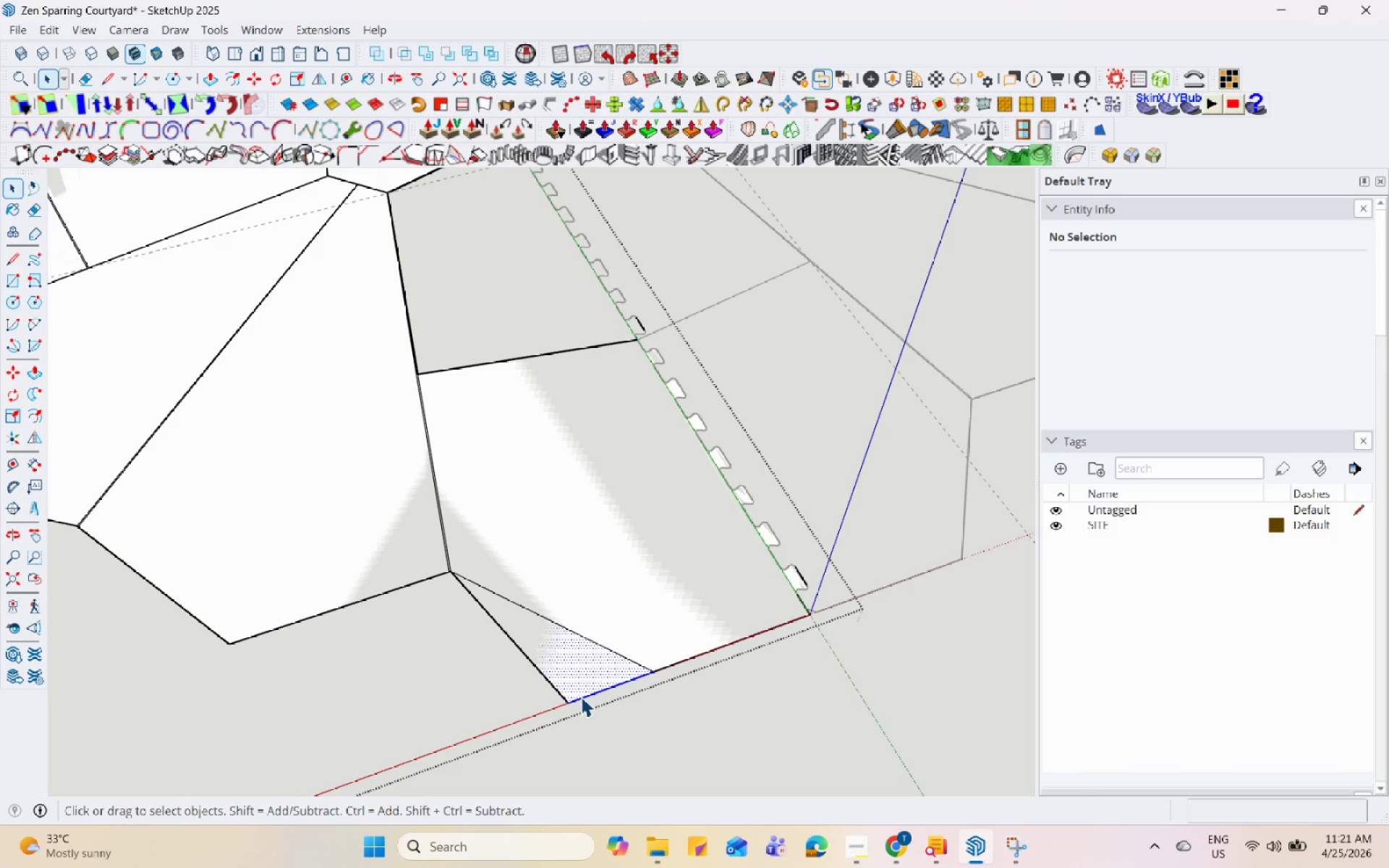 
right_click([581, 697])
 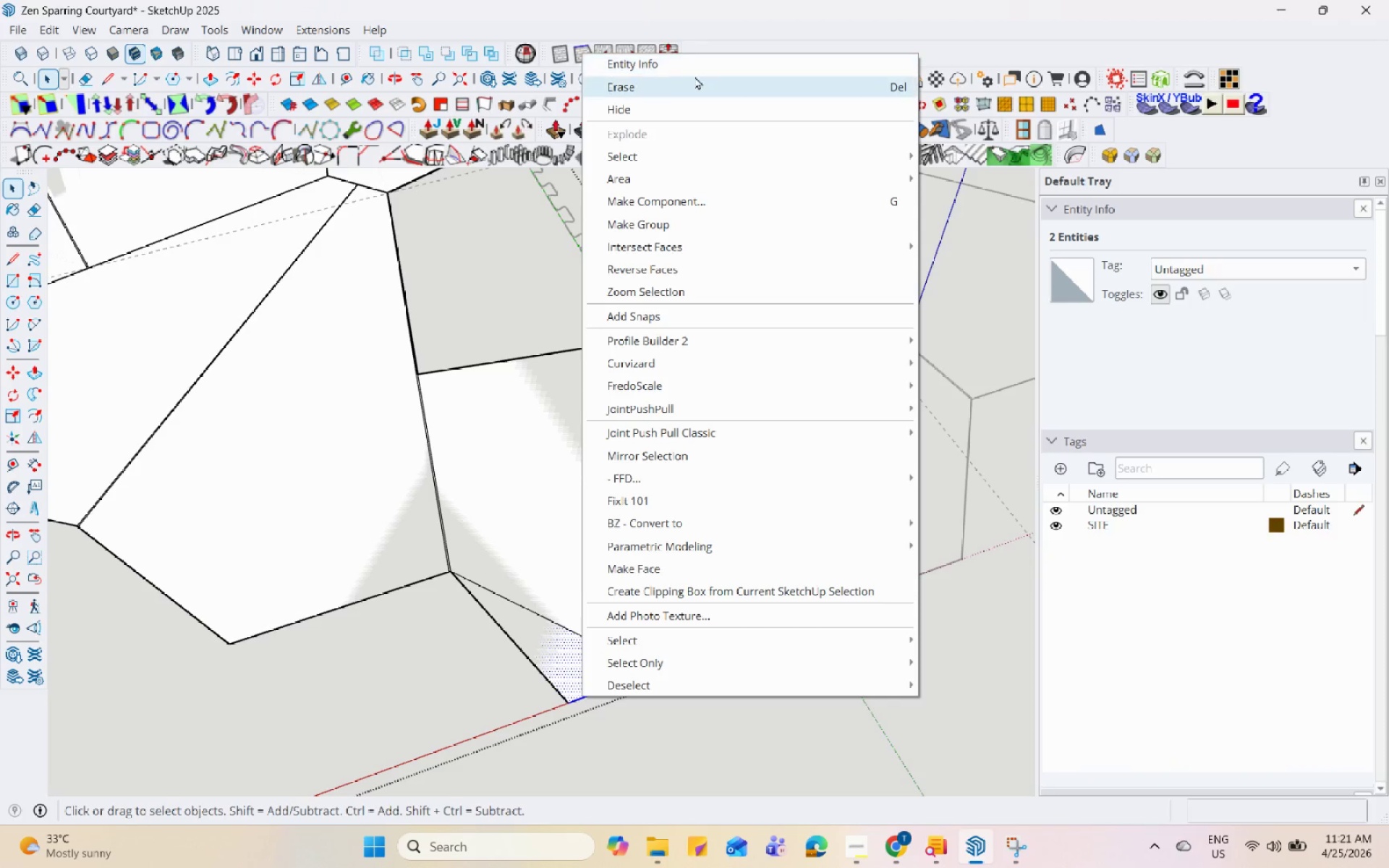 
left_click([694, 76])
 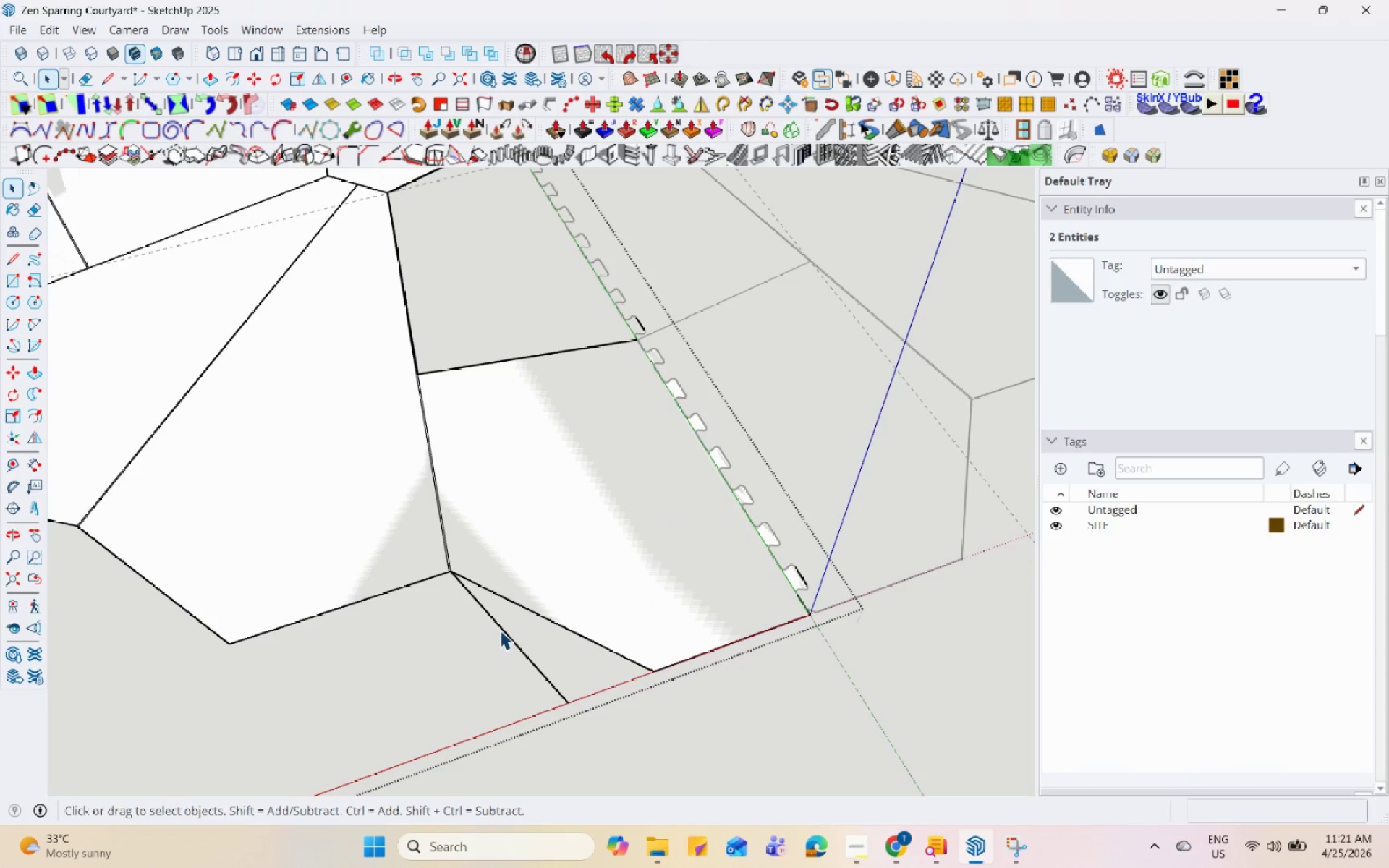 
left_click([500, 630])
 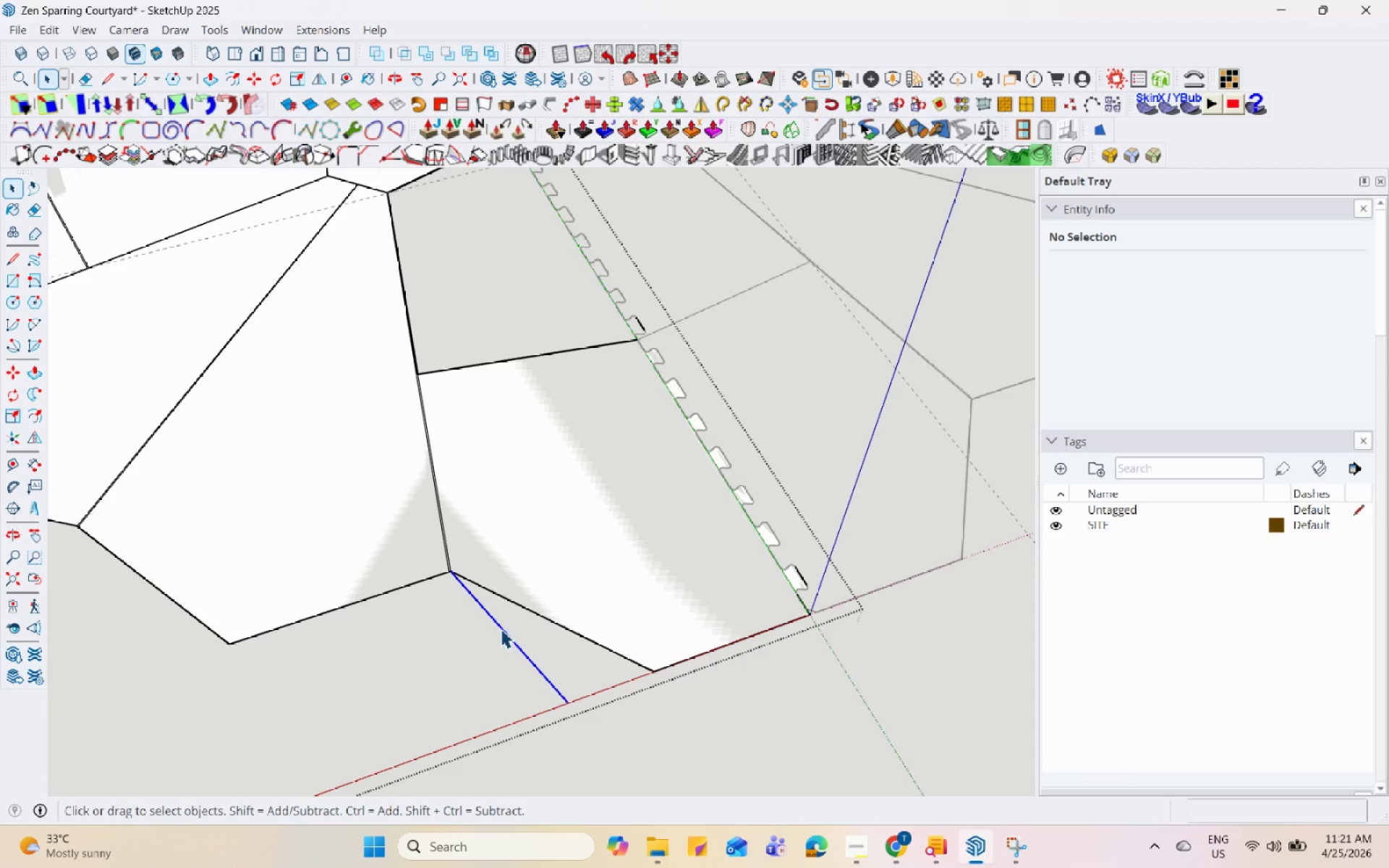 
right_click([501, 629])
 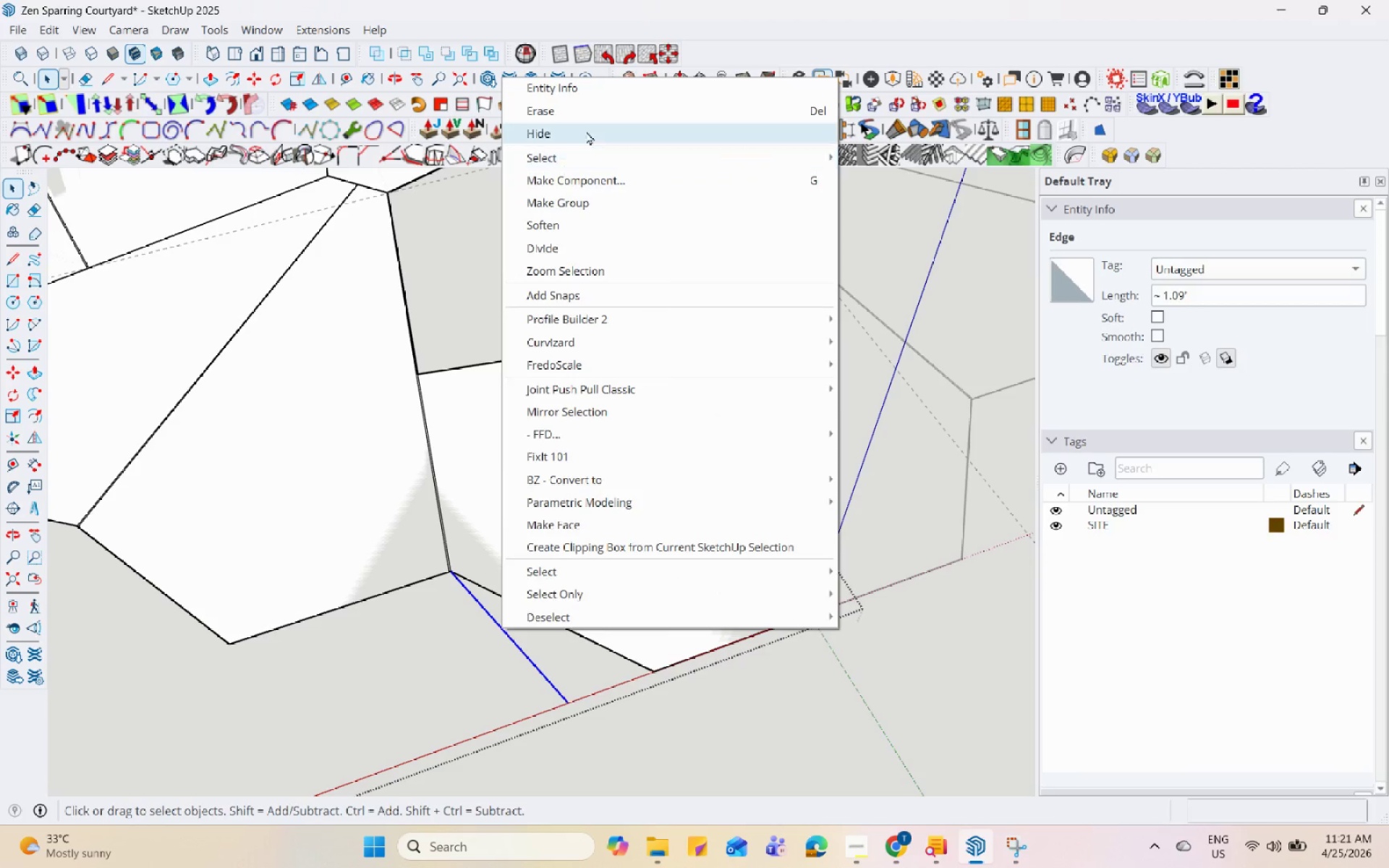 
left_click([590, 114])
 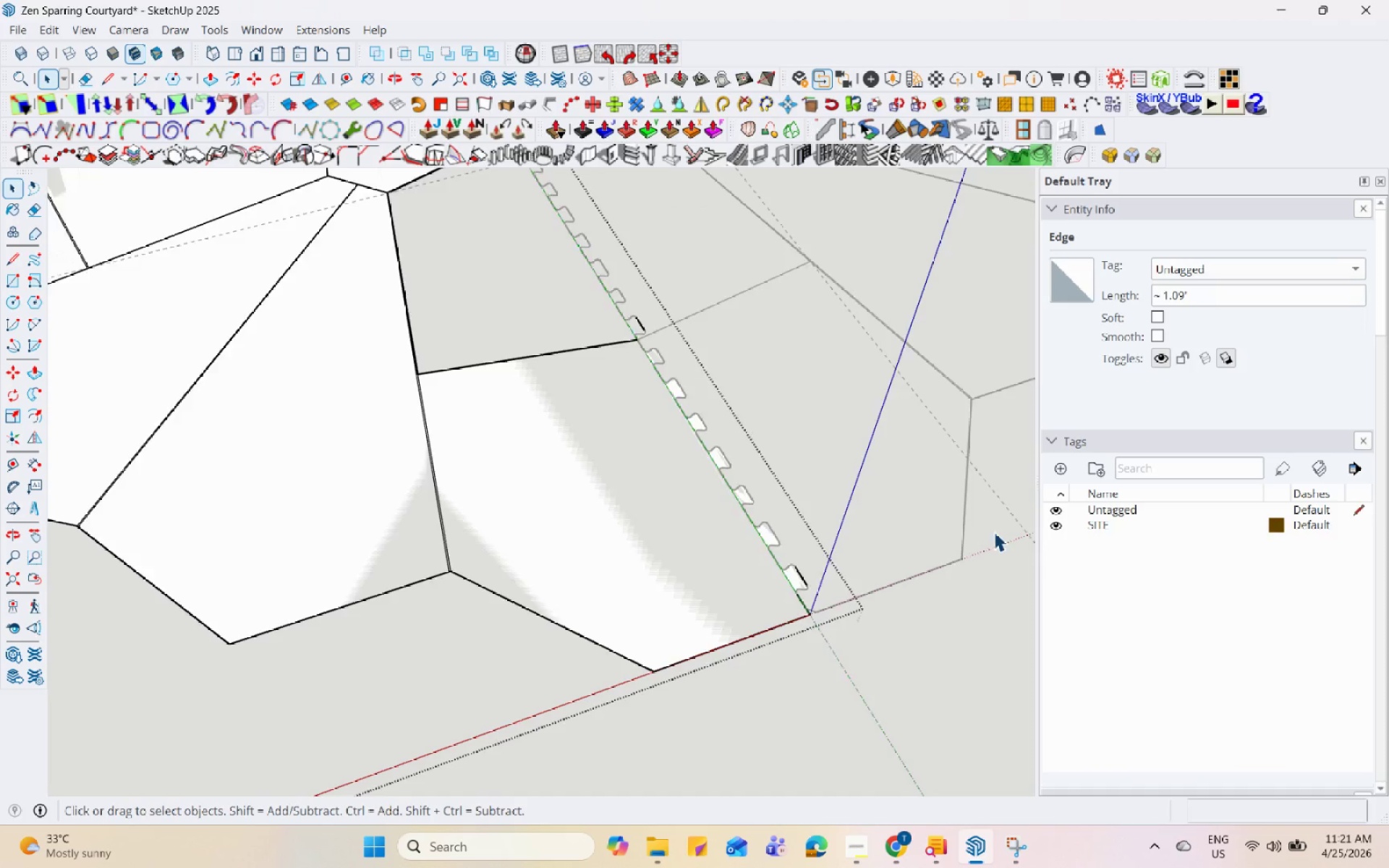 
key(Escape)
 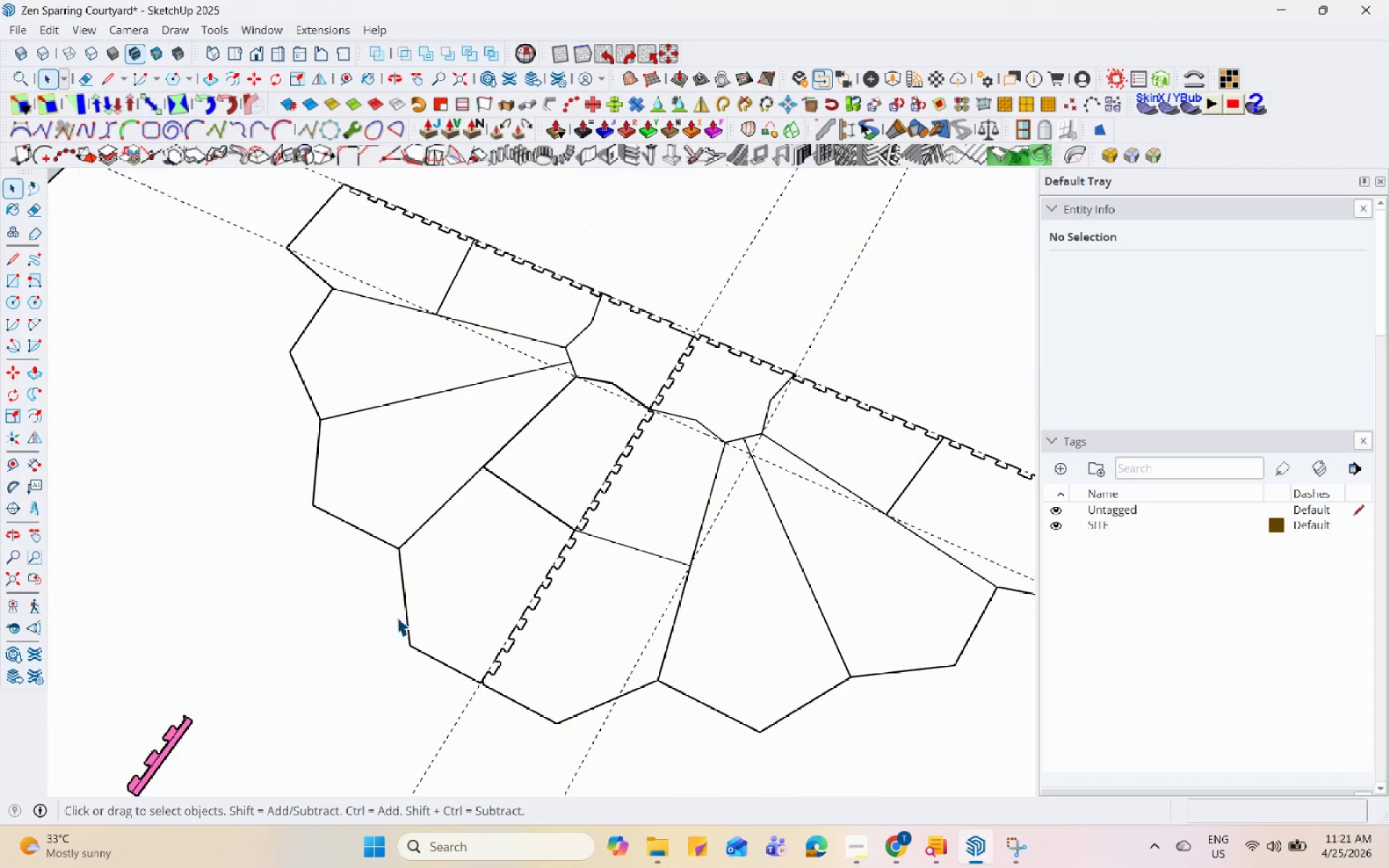 
key(Escape)
 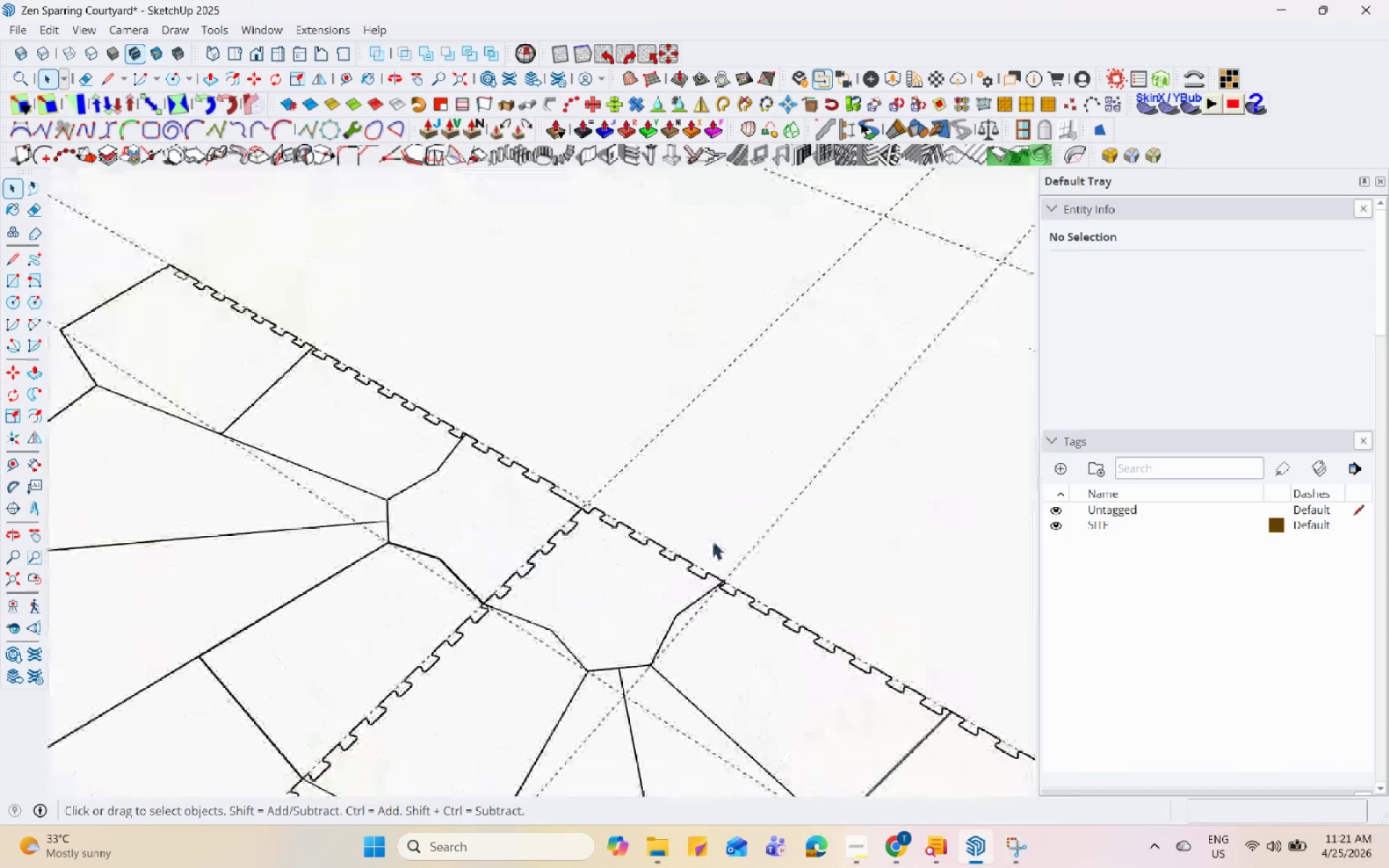 
scroll: coordinate [533, 552], scroll_direction: down, amount: 6.0
 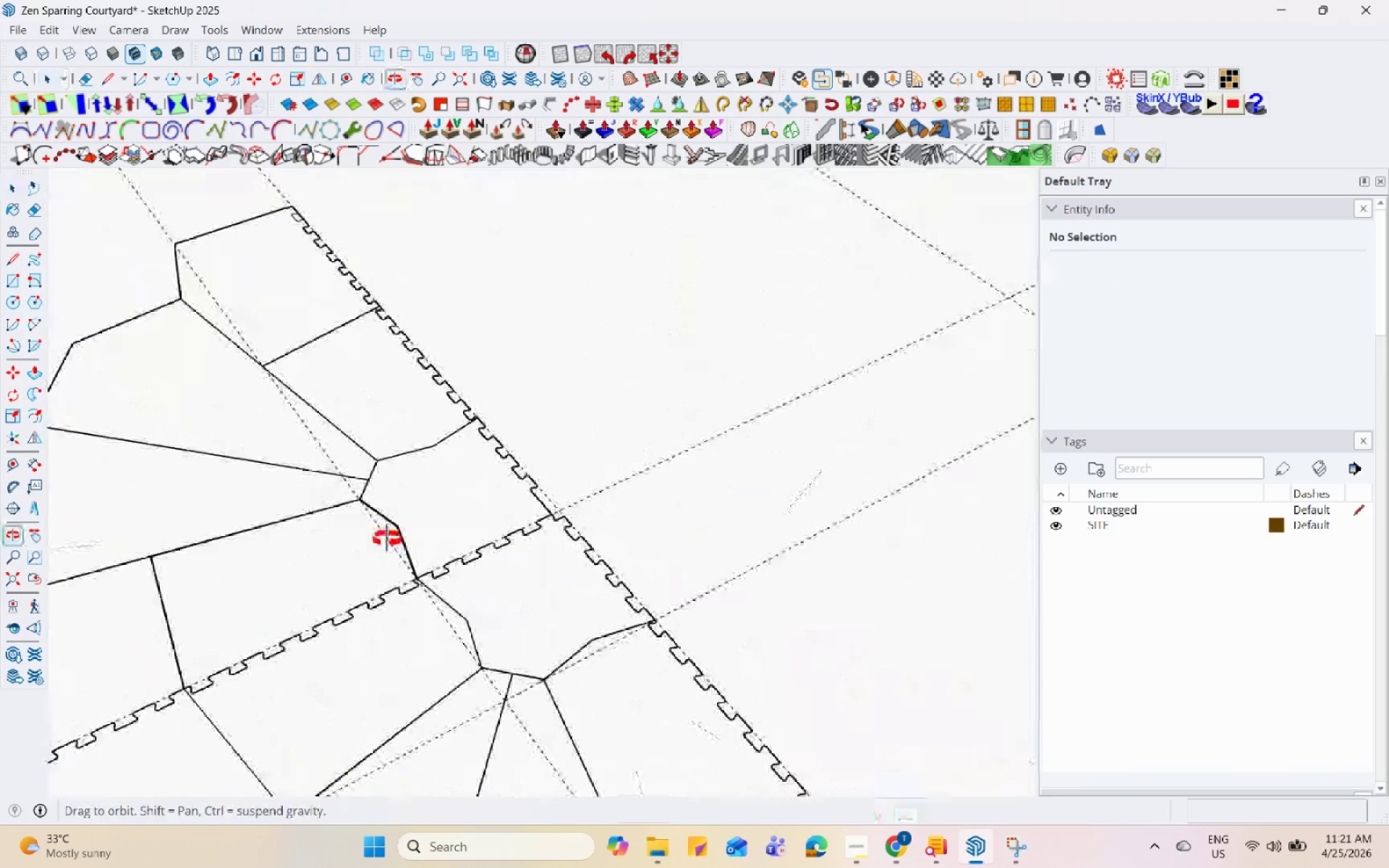 
left_click([430, 560])
 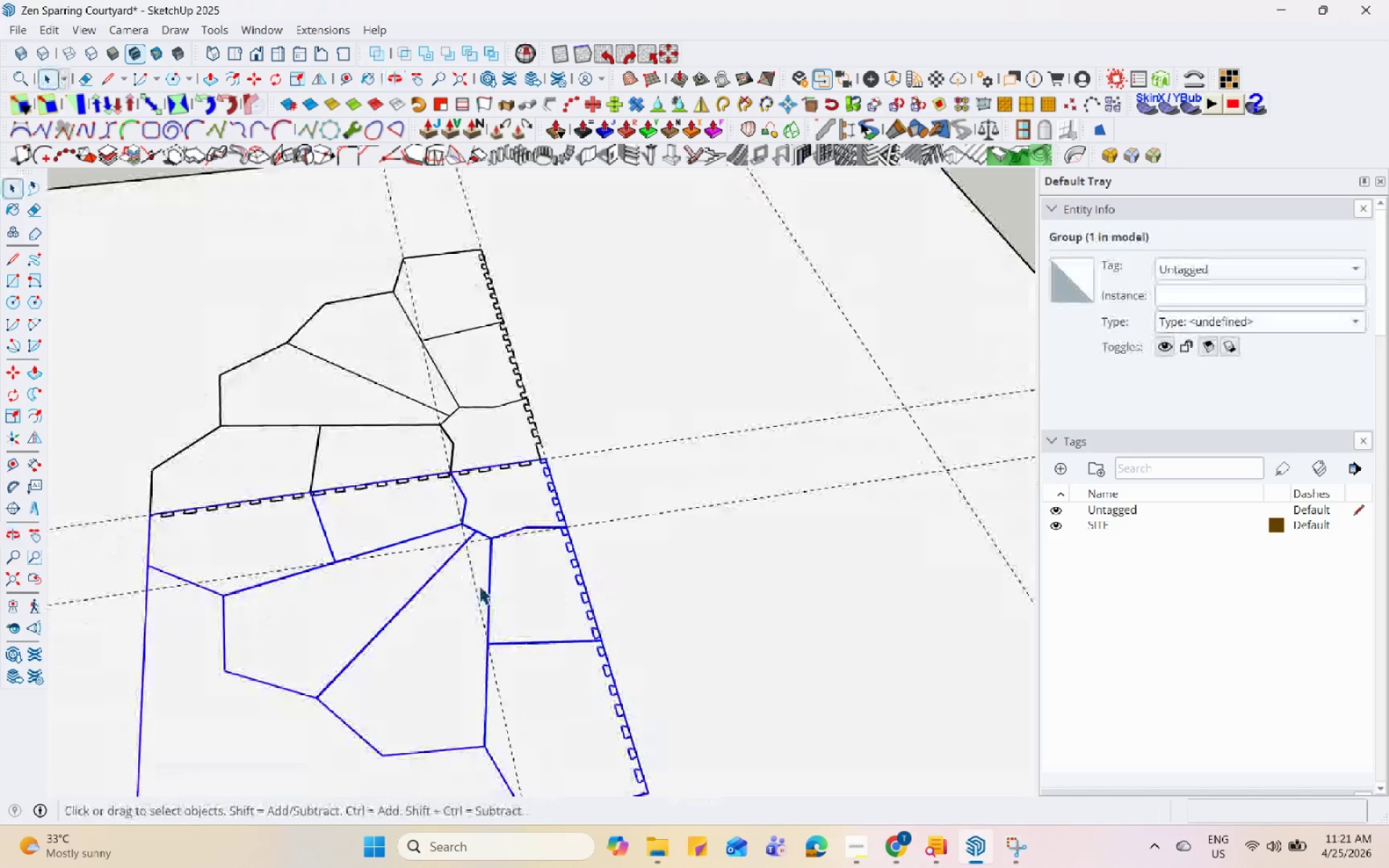 
scroll: coordinate [548, 389], scroll_direction: down, amount: 6.0
 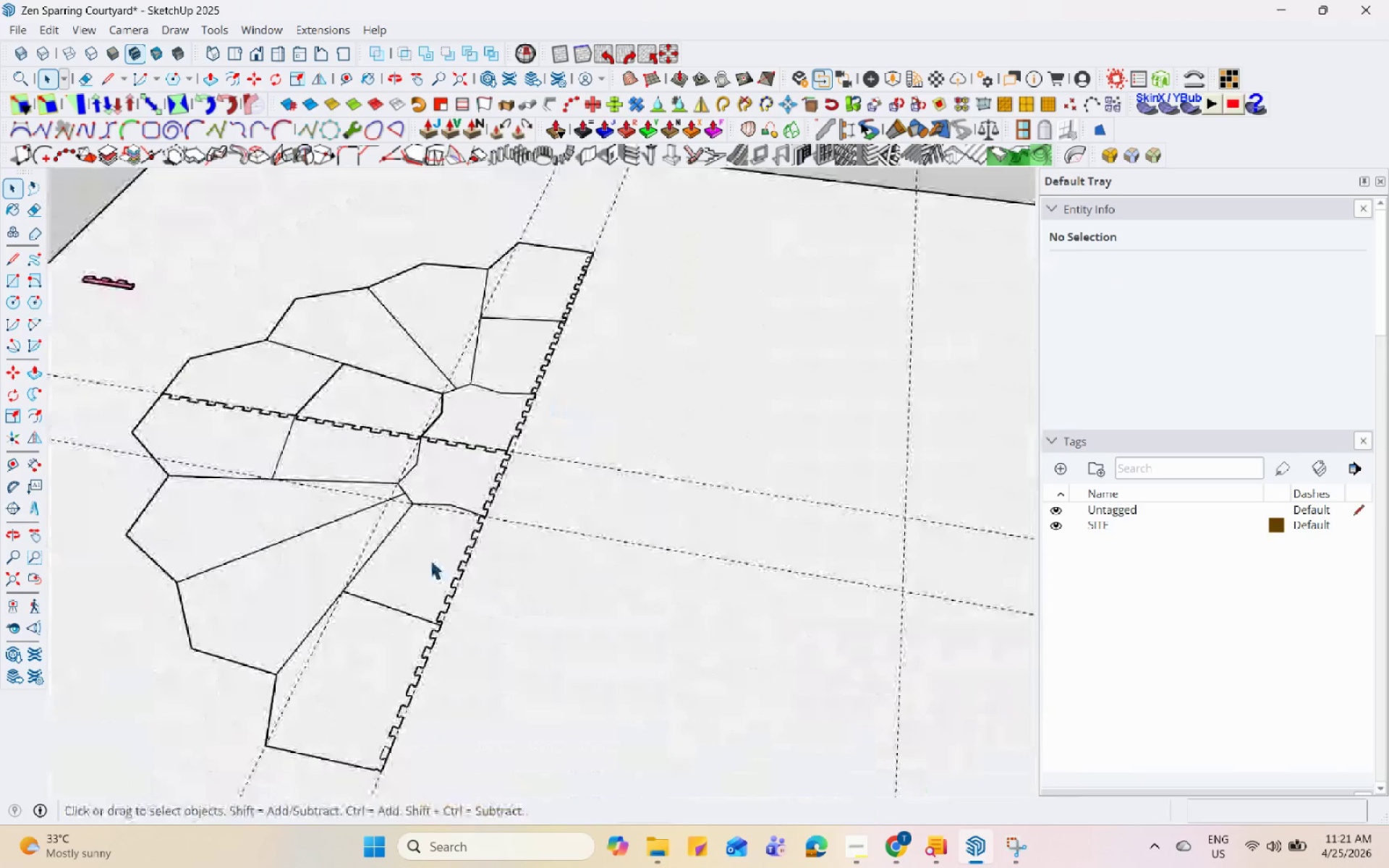 
key(M)
 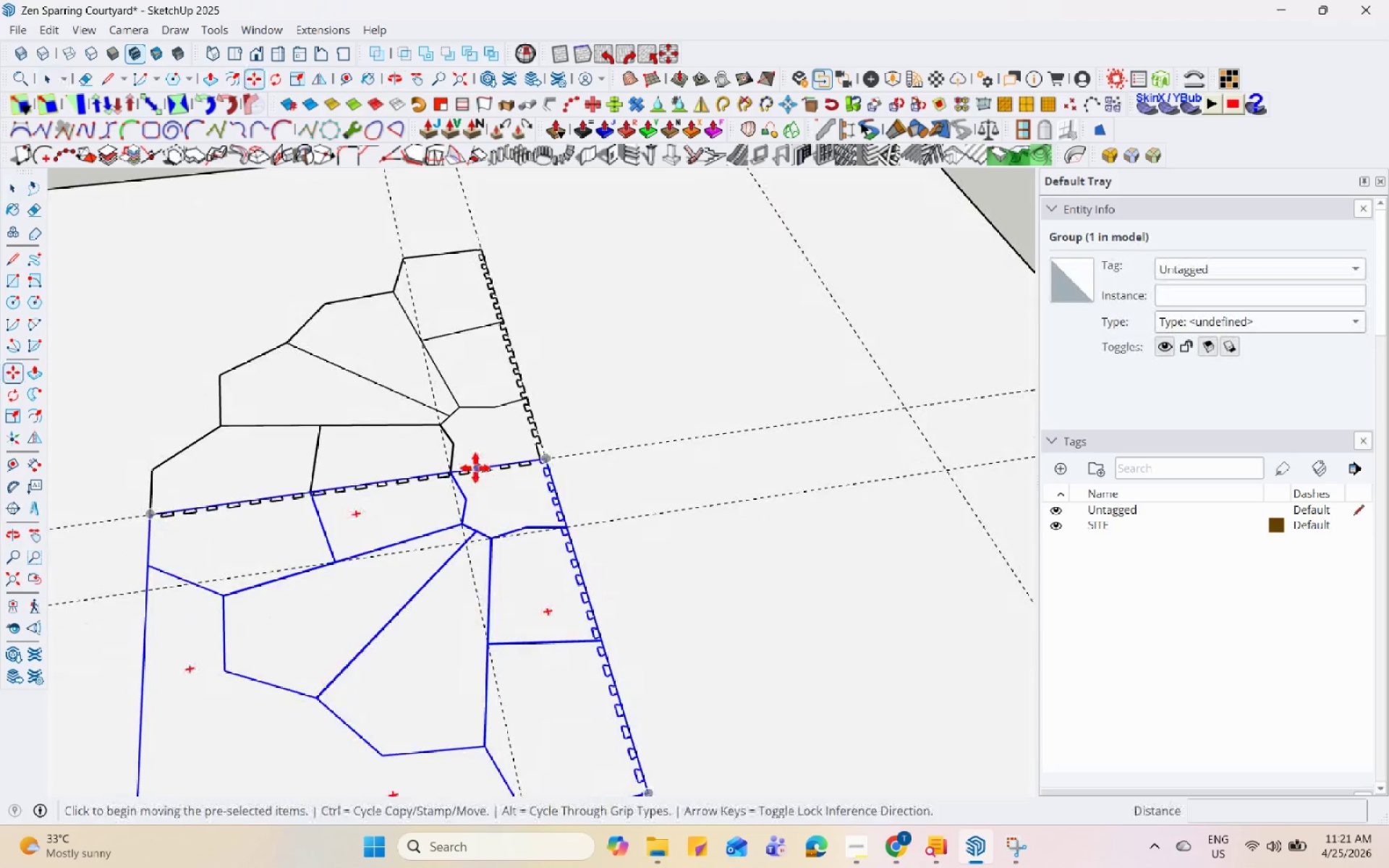 
key(Control+ControlLeft)
 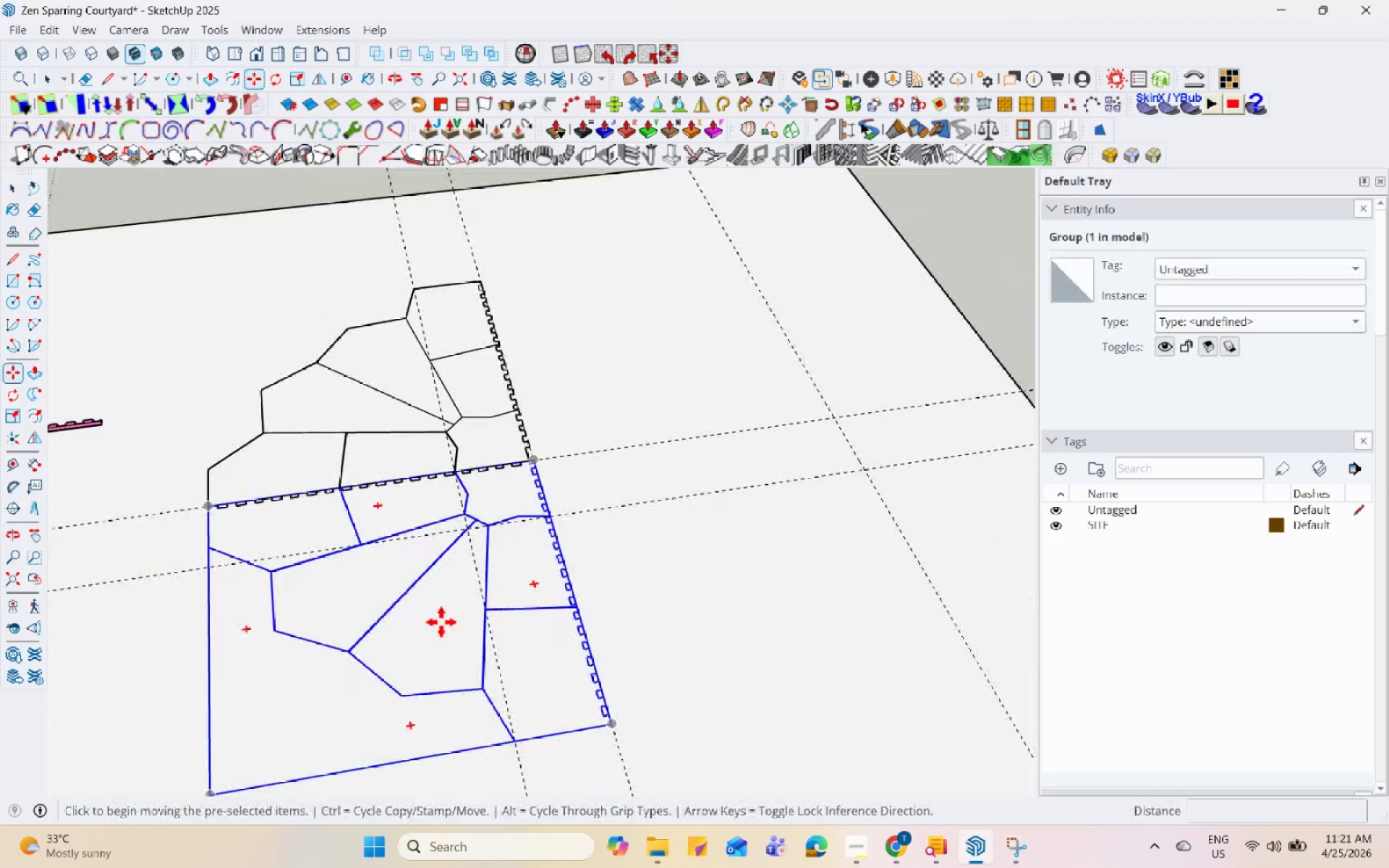 
scroll: coordinate [475, 468], scroll_direction: down, amount: 2.0
 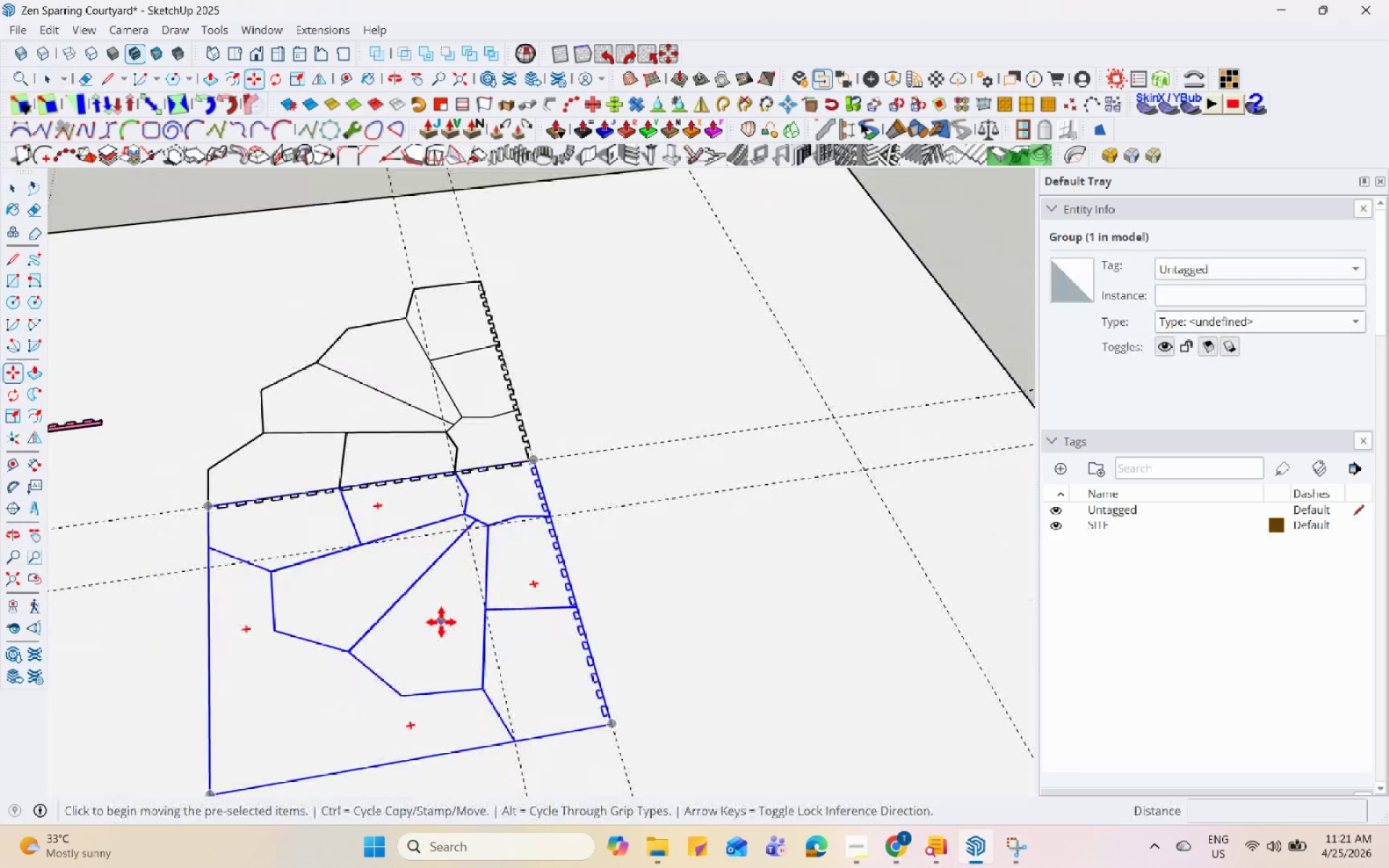 
left_click([441, 622])
 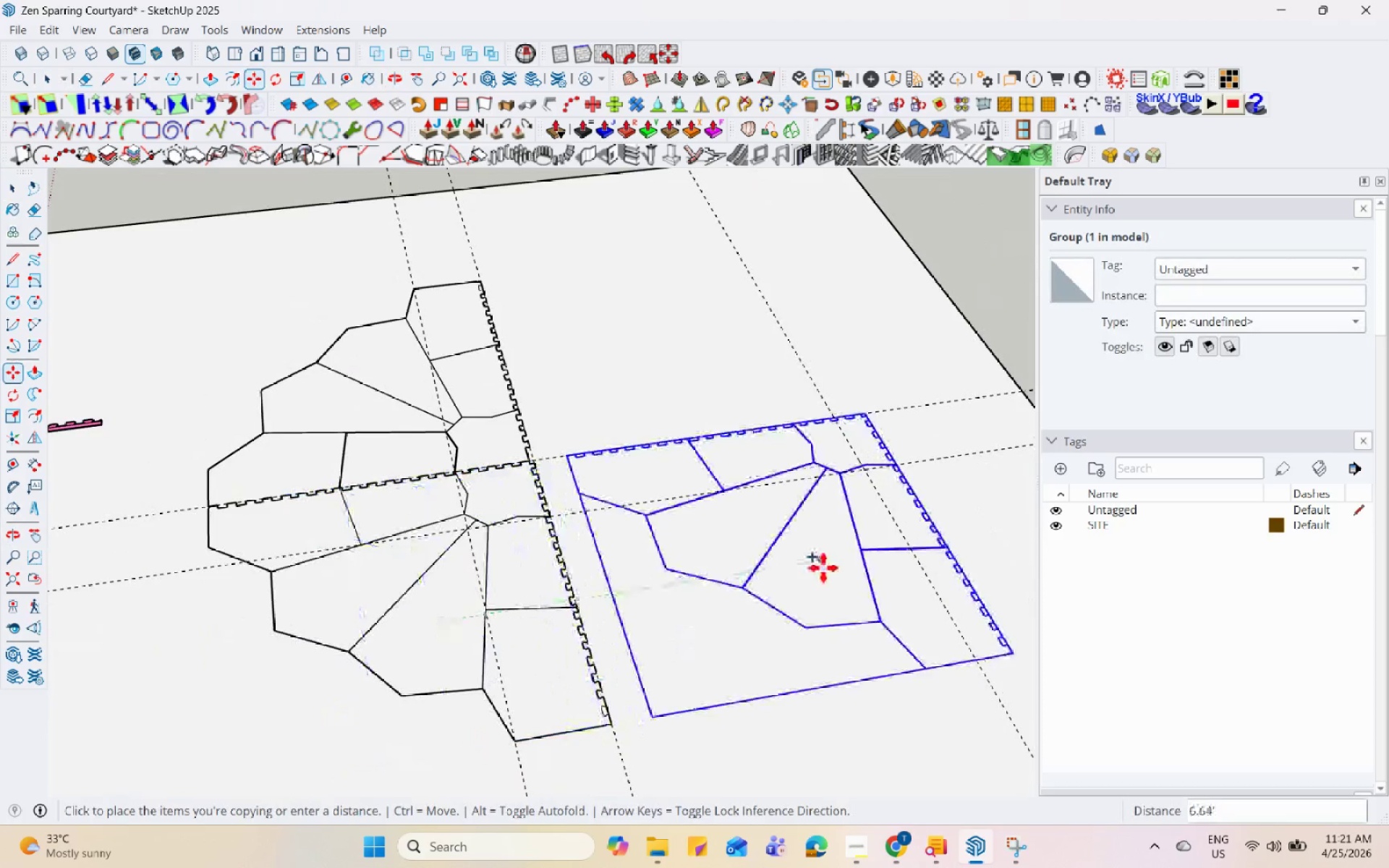 
left_click([825, 568])
 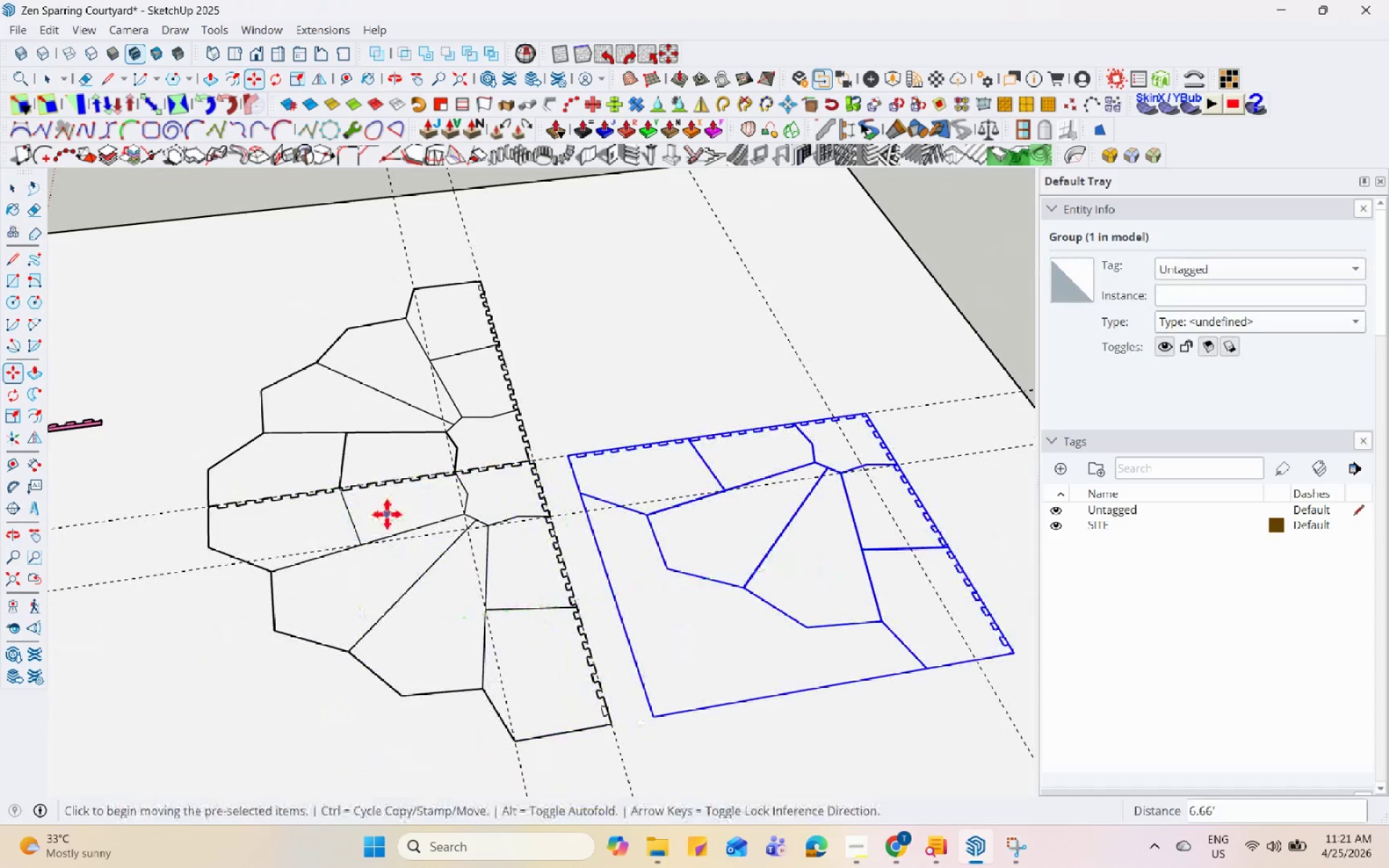 
key(Space)
 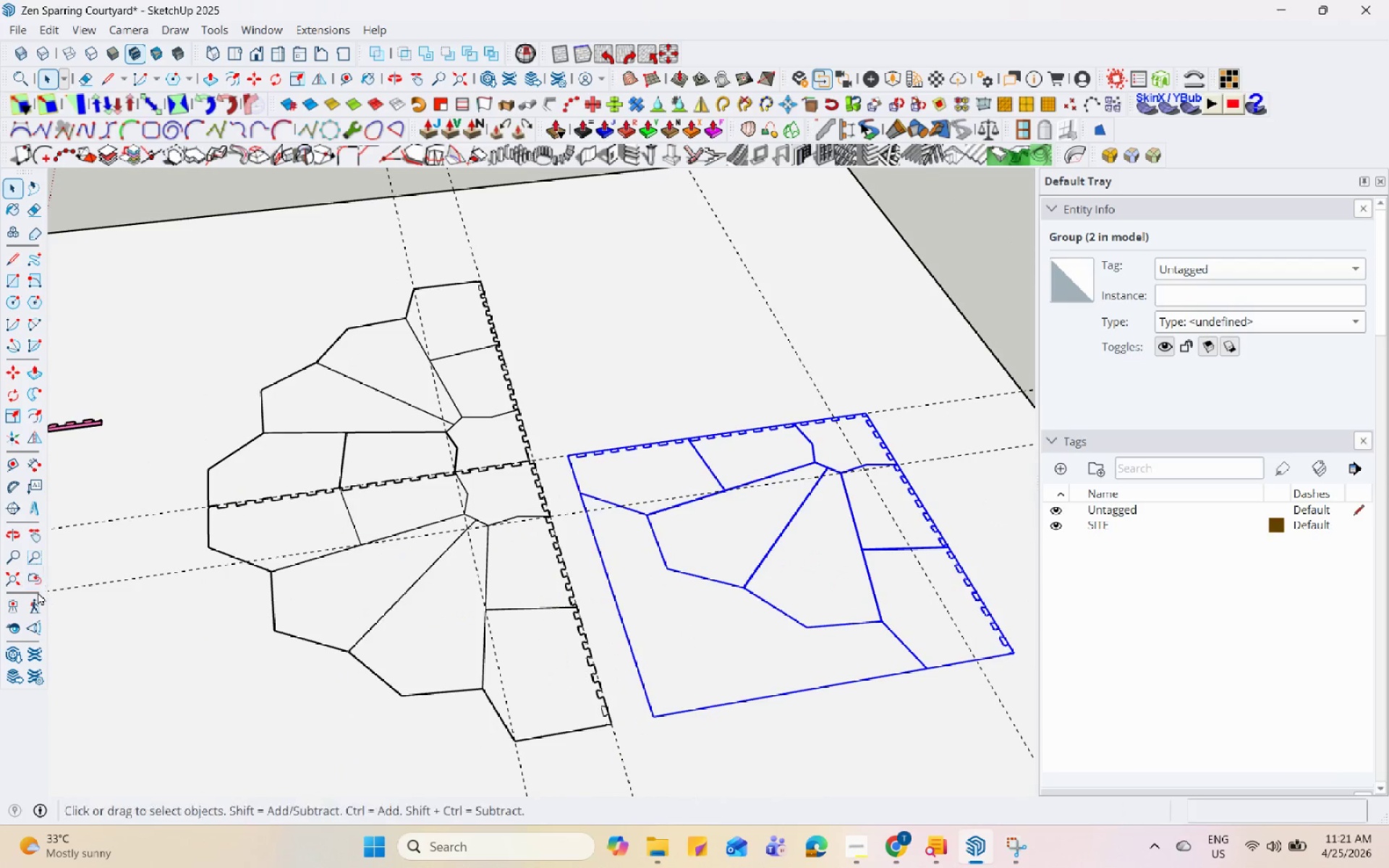 
left_click([35, 448])
 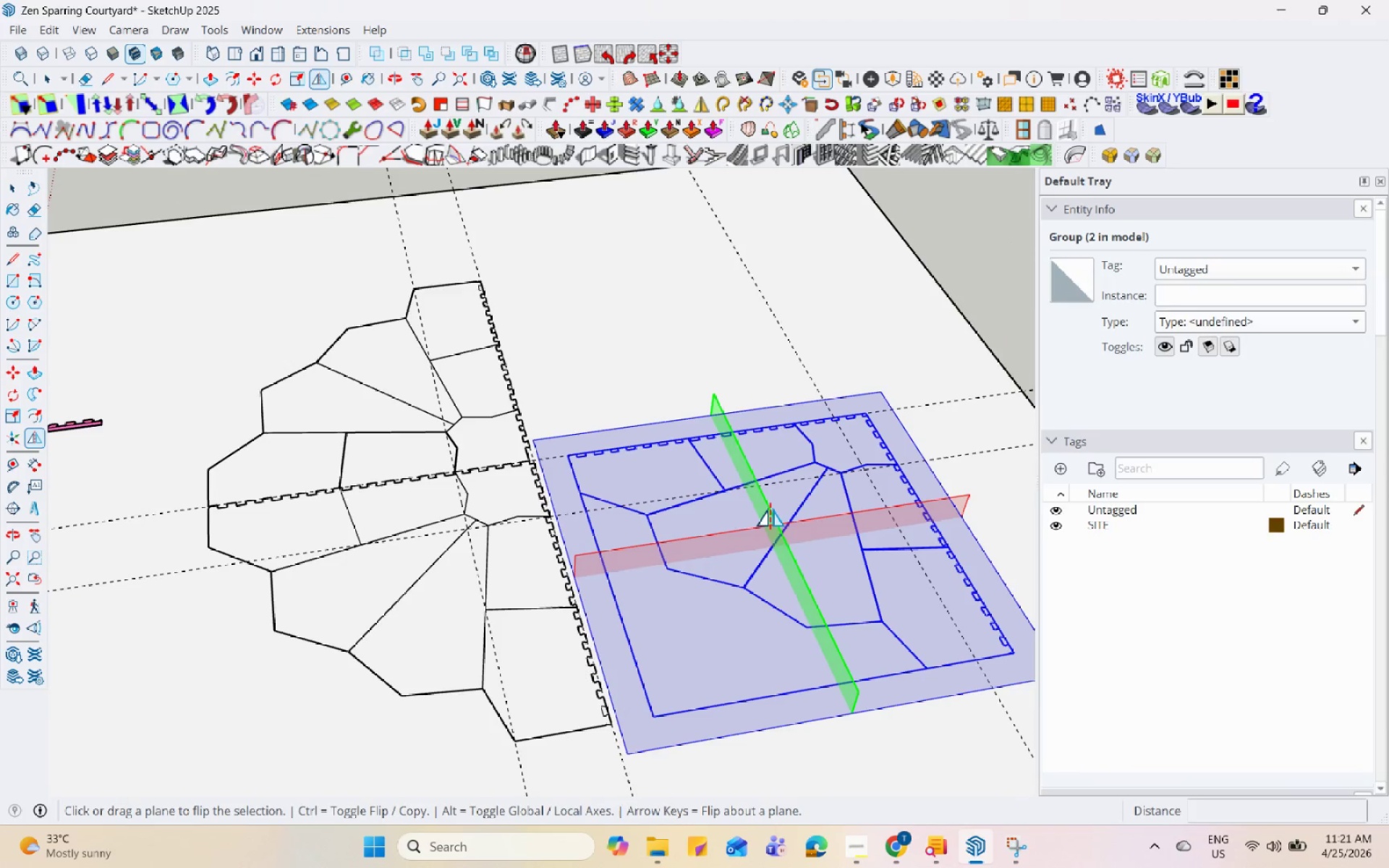 
left_click([770, 508])
 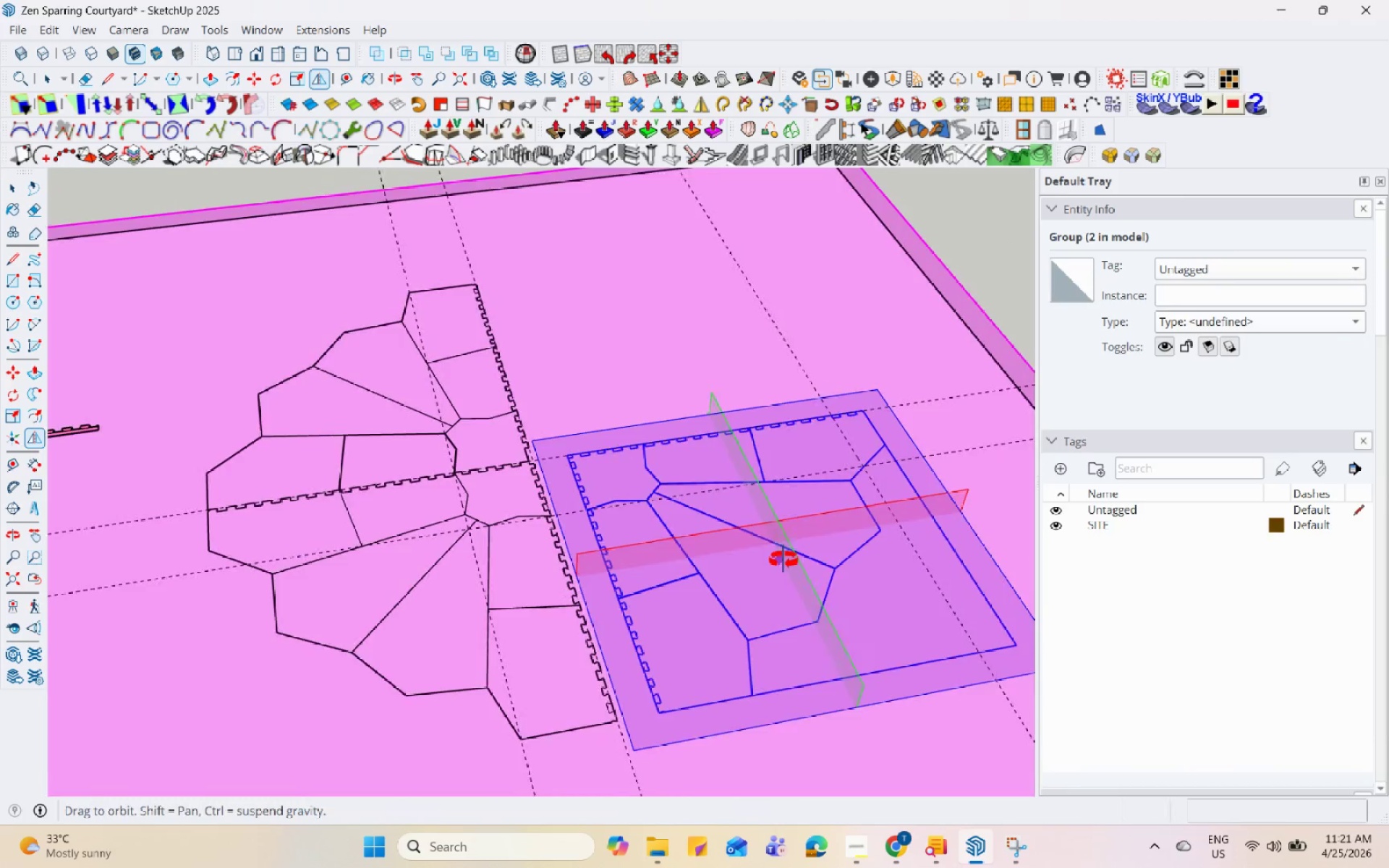 
key(Space)
 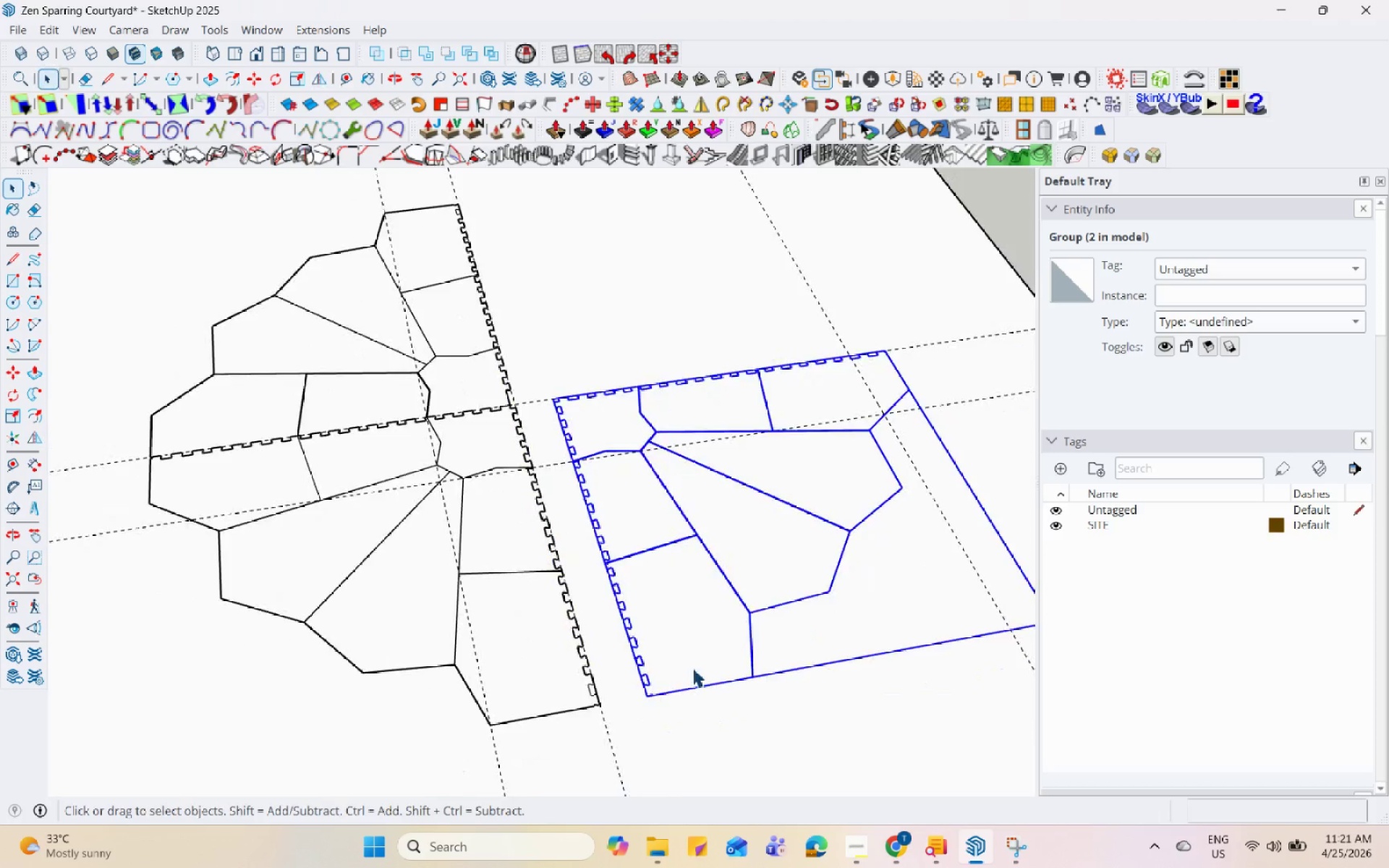 
scroll: coordinate [666, 643], scroll_direction: up, amount: 7.0
 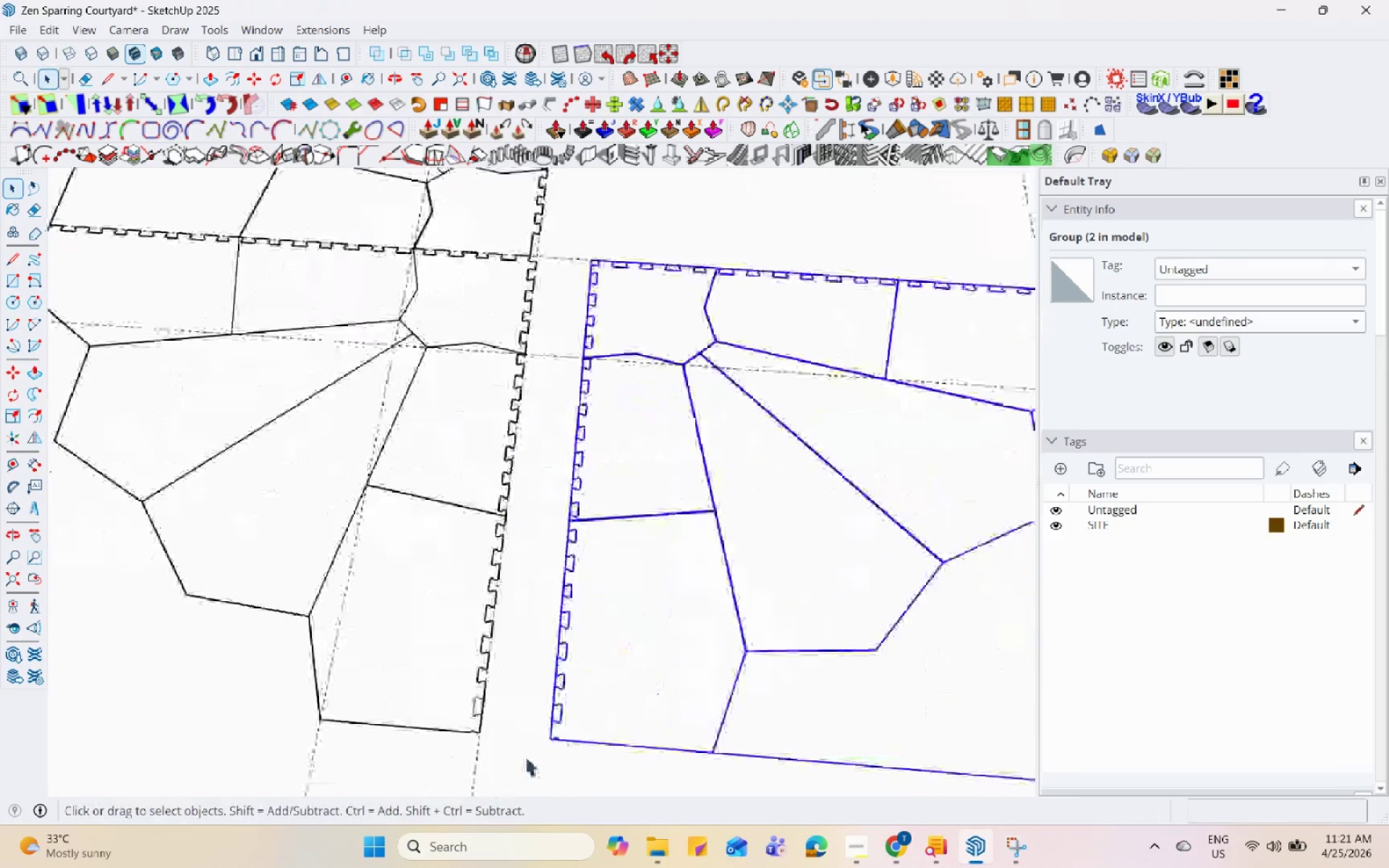 
double_click([415, 657])
 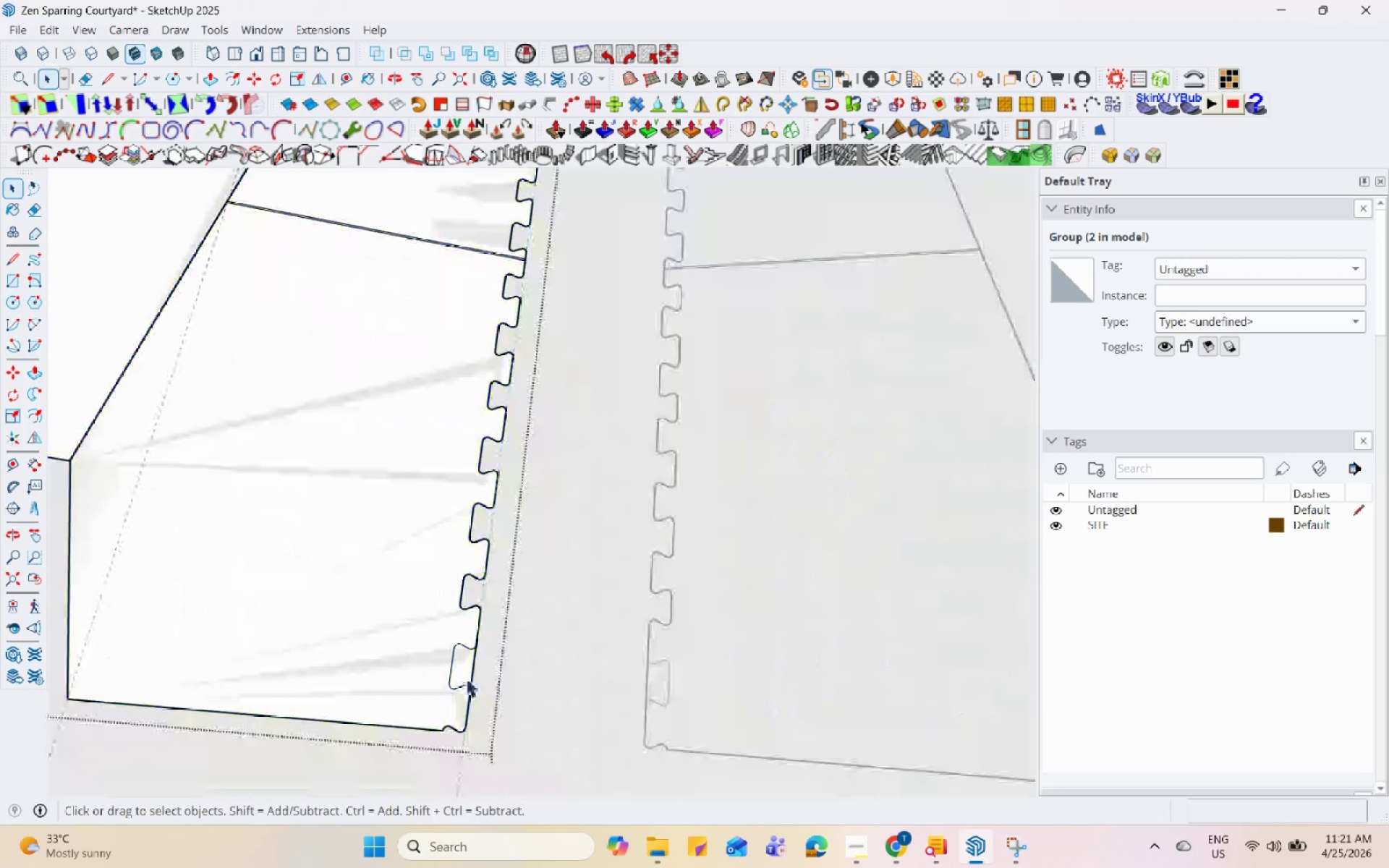 
scroll: coordinate [428, 679], scroll_direction: up, amount: 13.0
 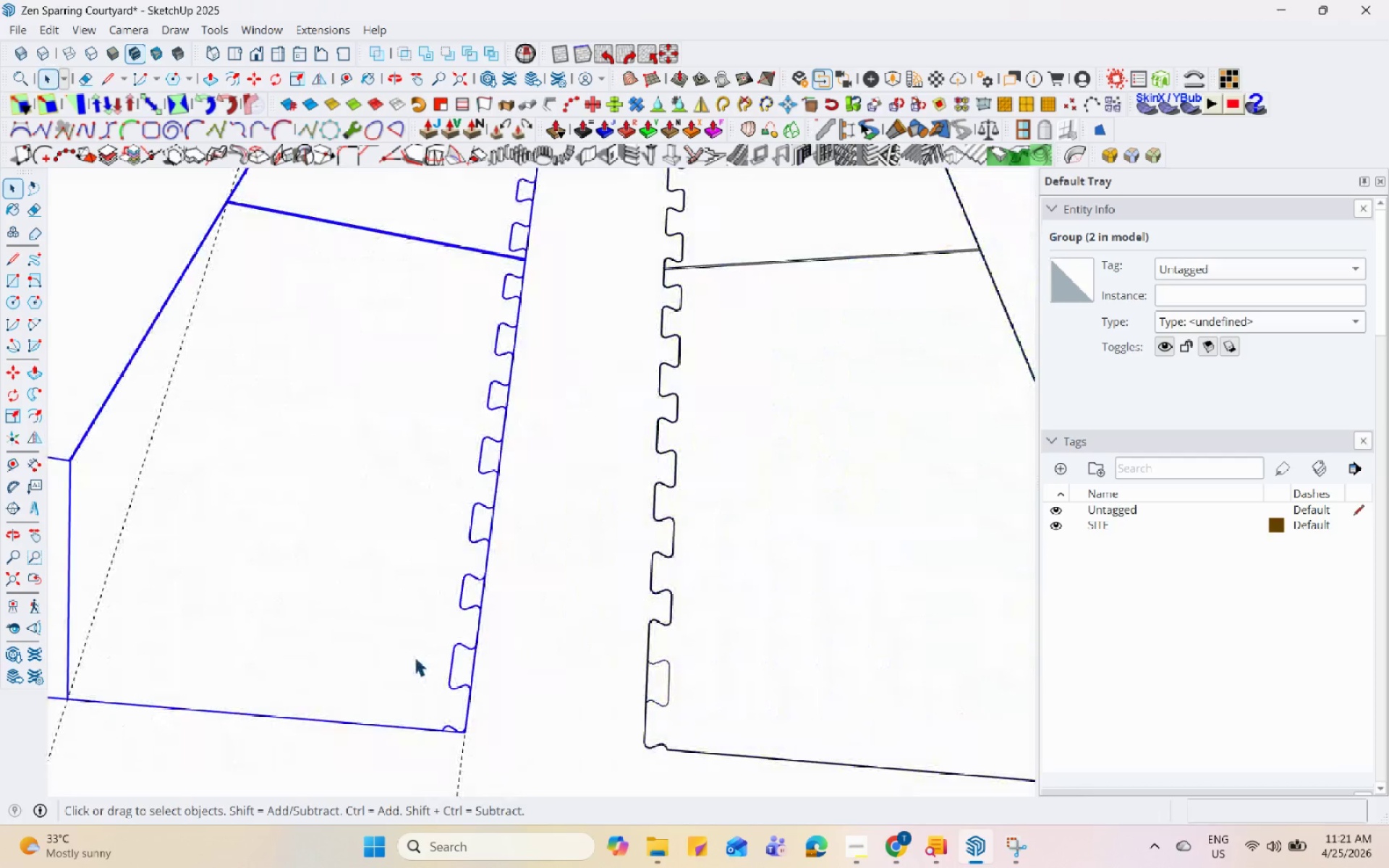 
left_click([402, 655])
 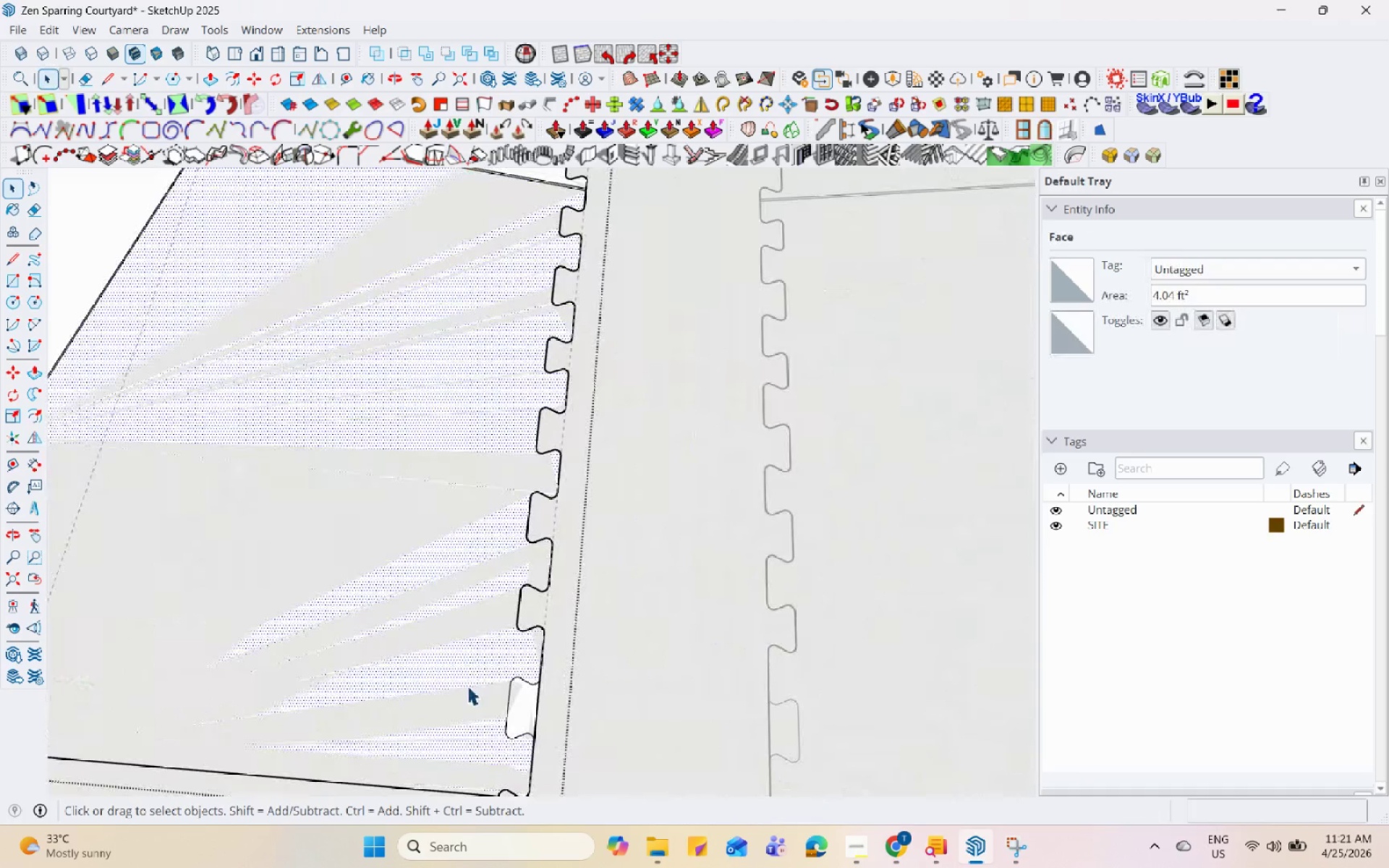 
left_click([517, 719])
 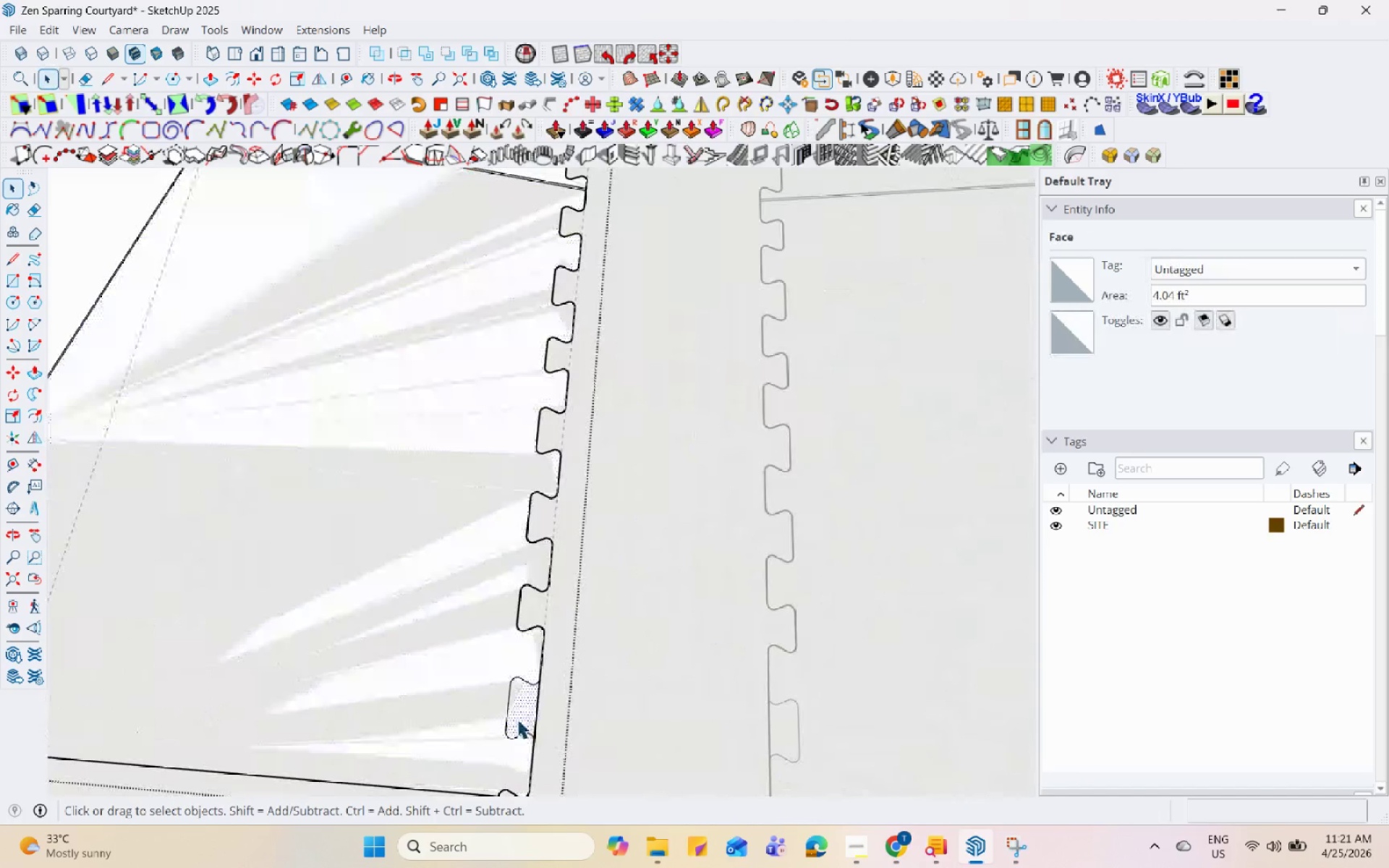 
scroll: coordinate [459, 677], scroll_direction: up, amount: 2.0
 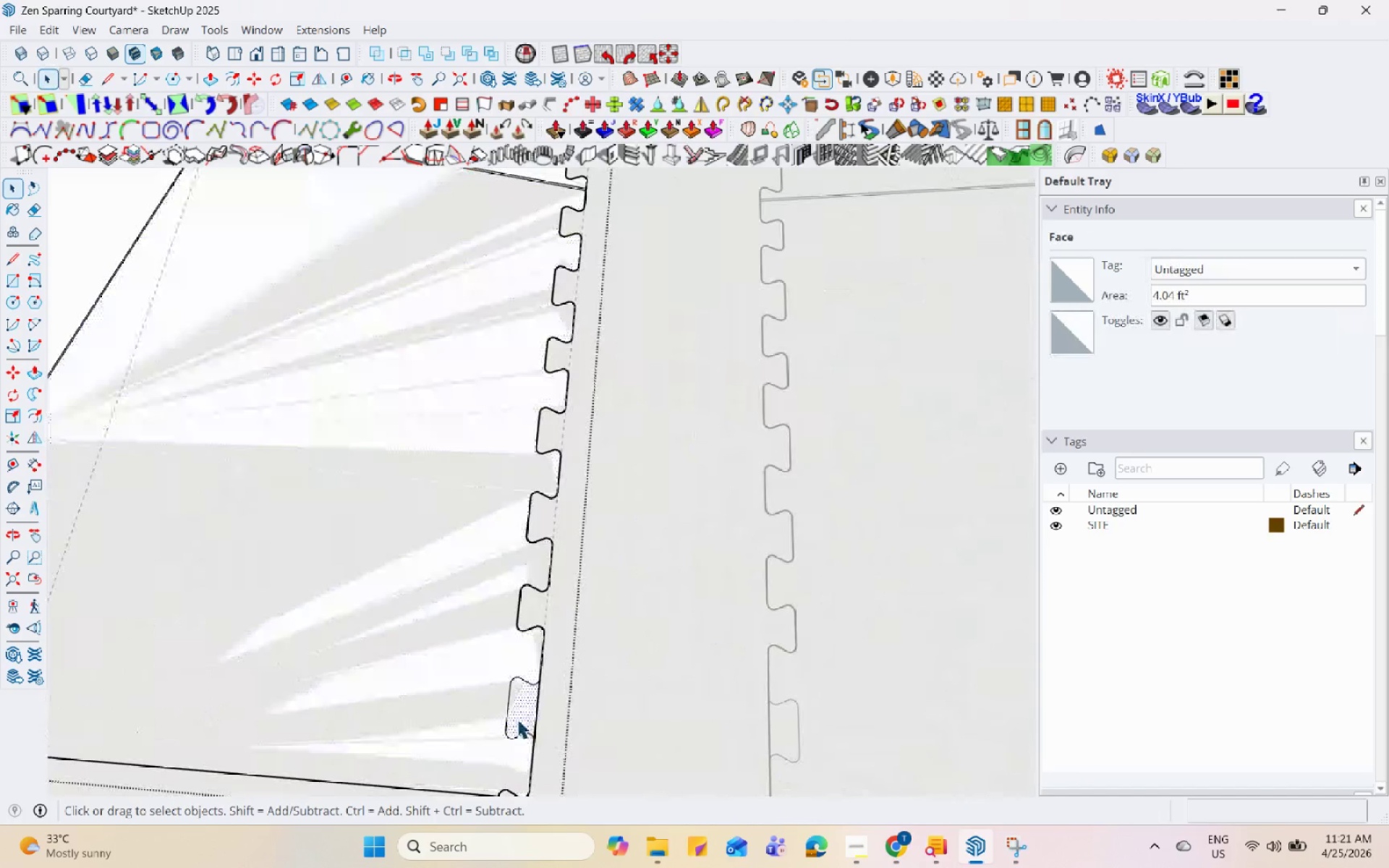 
right_click([517, 719])
 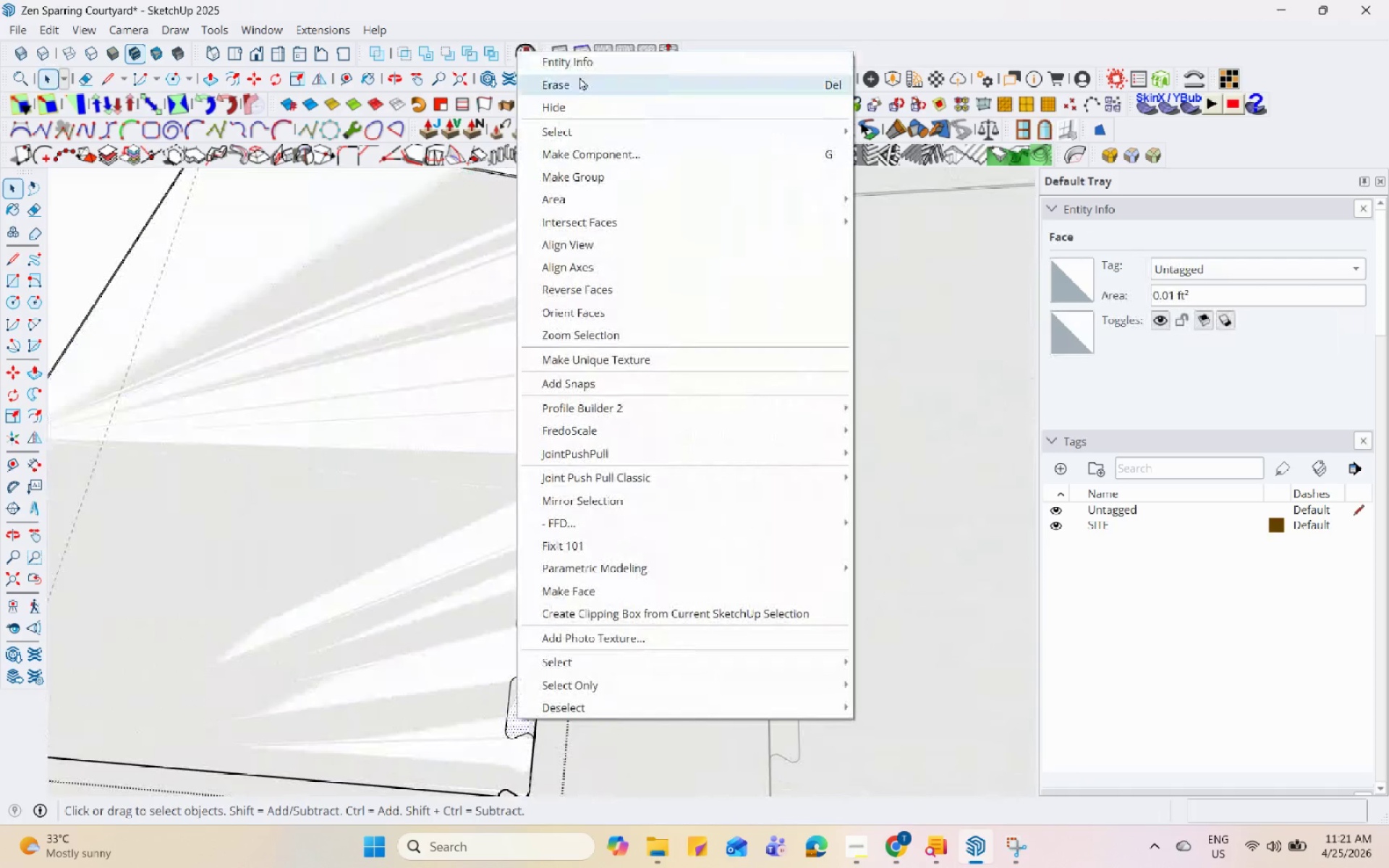 
left_click([580, 90])
 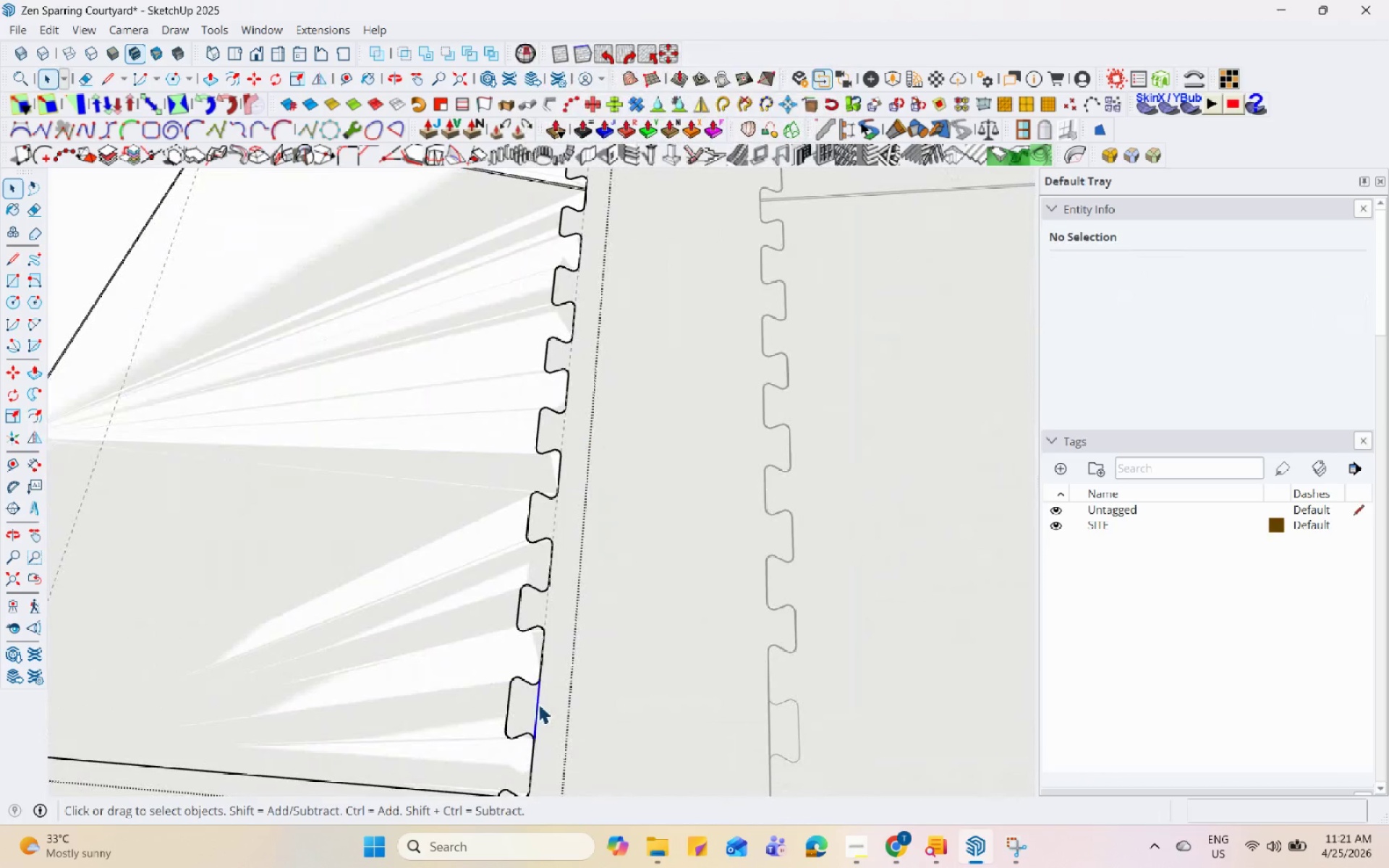 
right_click([538, 704])
 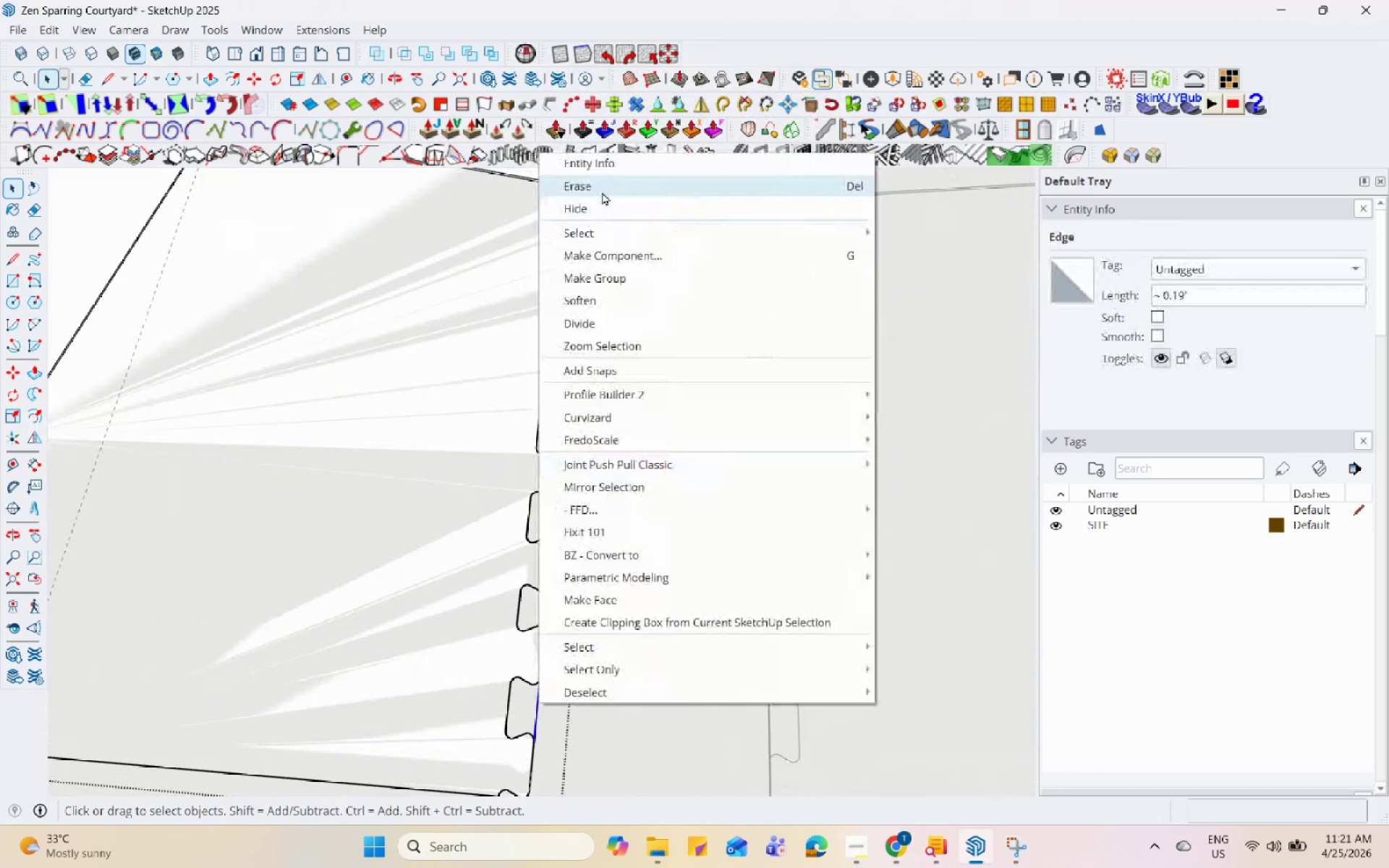 
left_click([602, 192])
 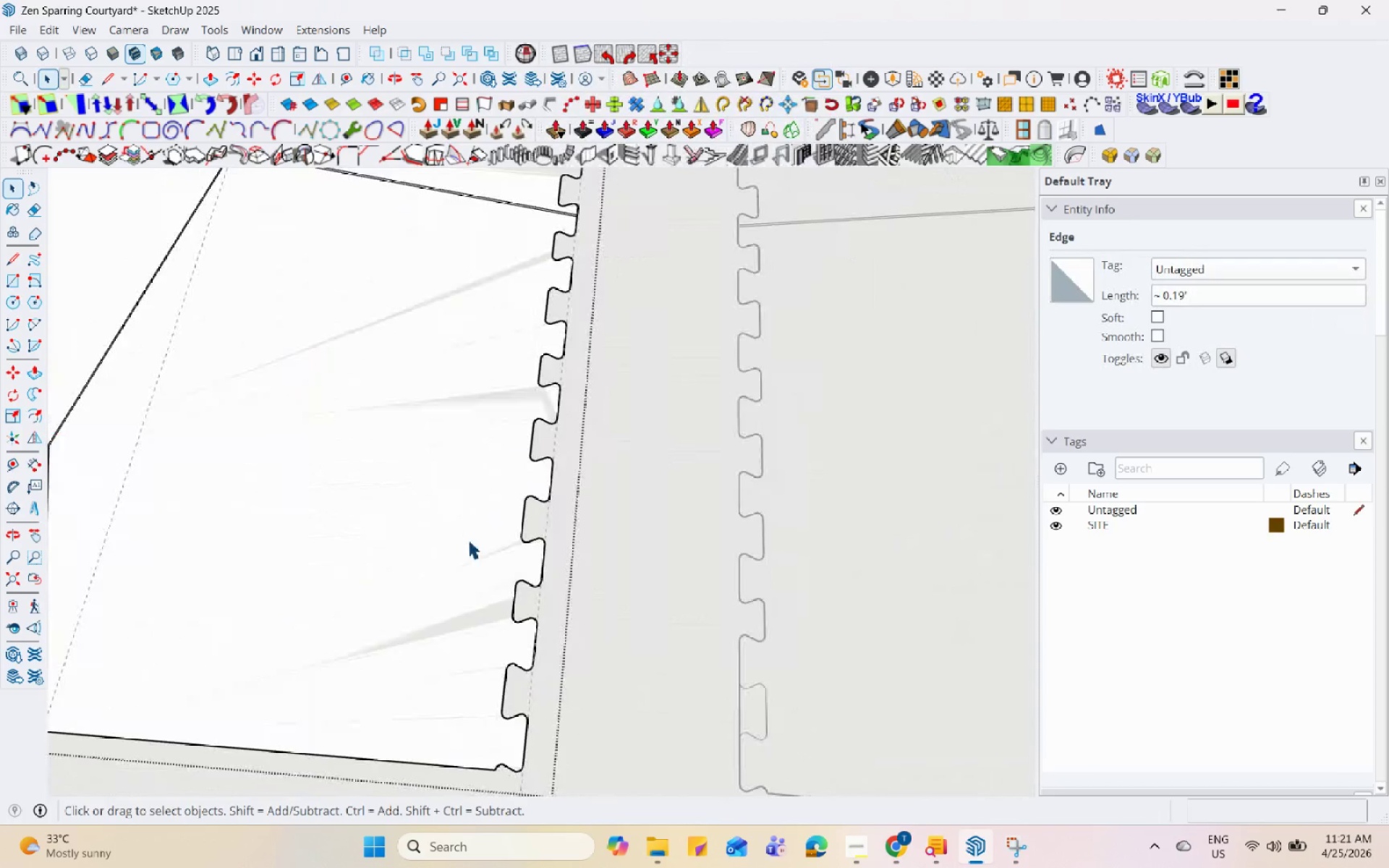 
scroll: coordinate [538, 571], scroll_direction: down, amount: 12.0
 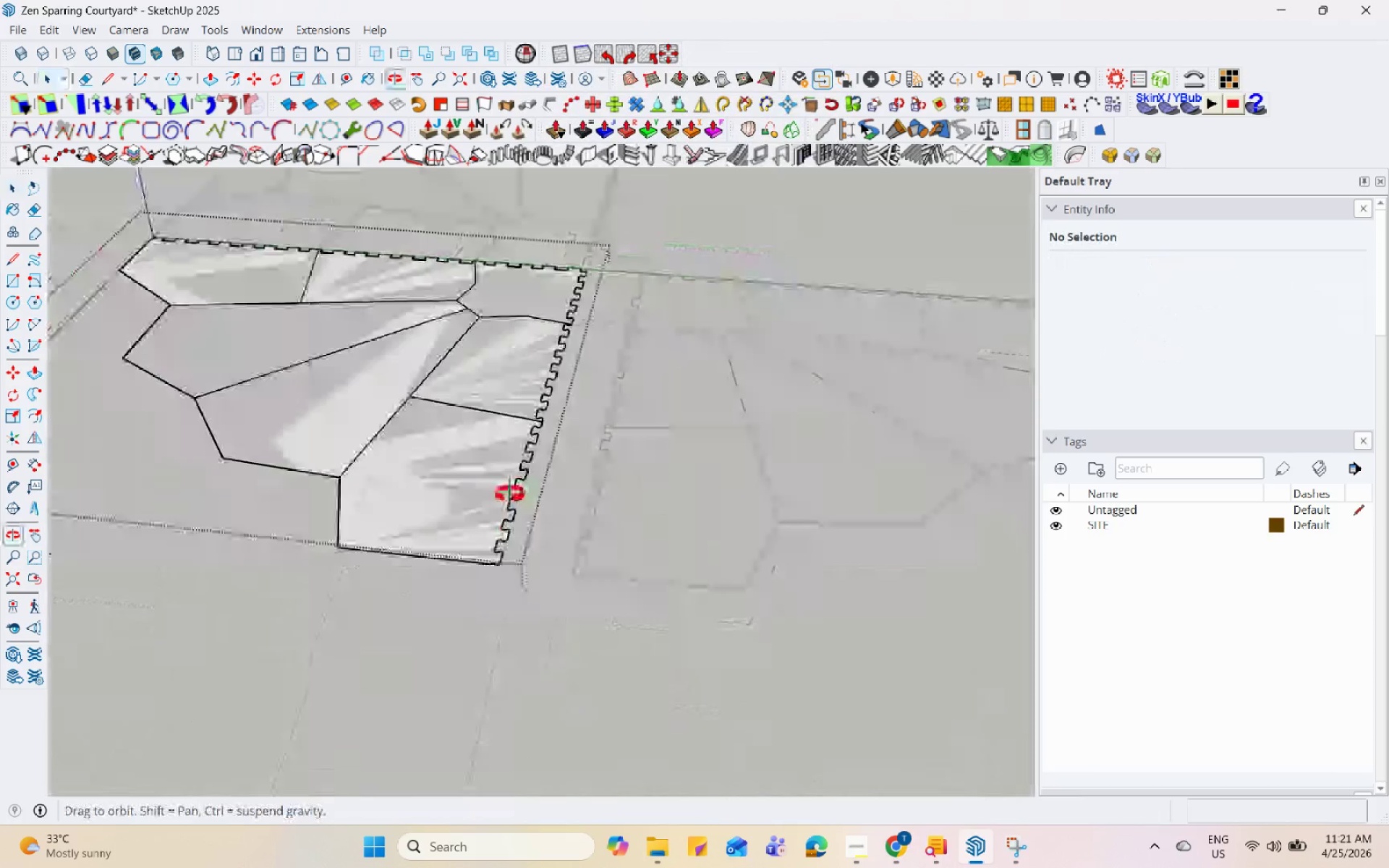 
key(Escape)
 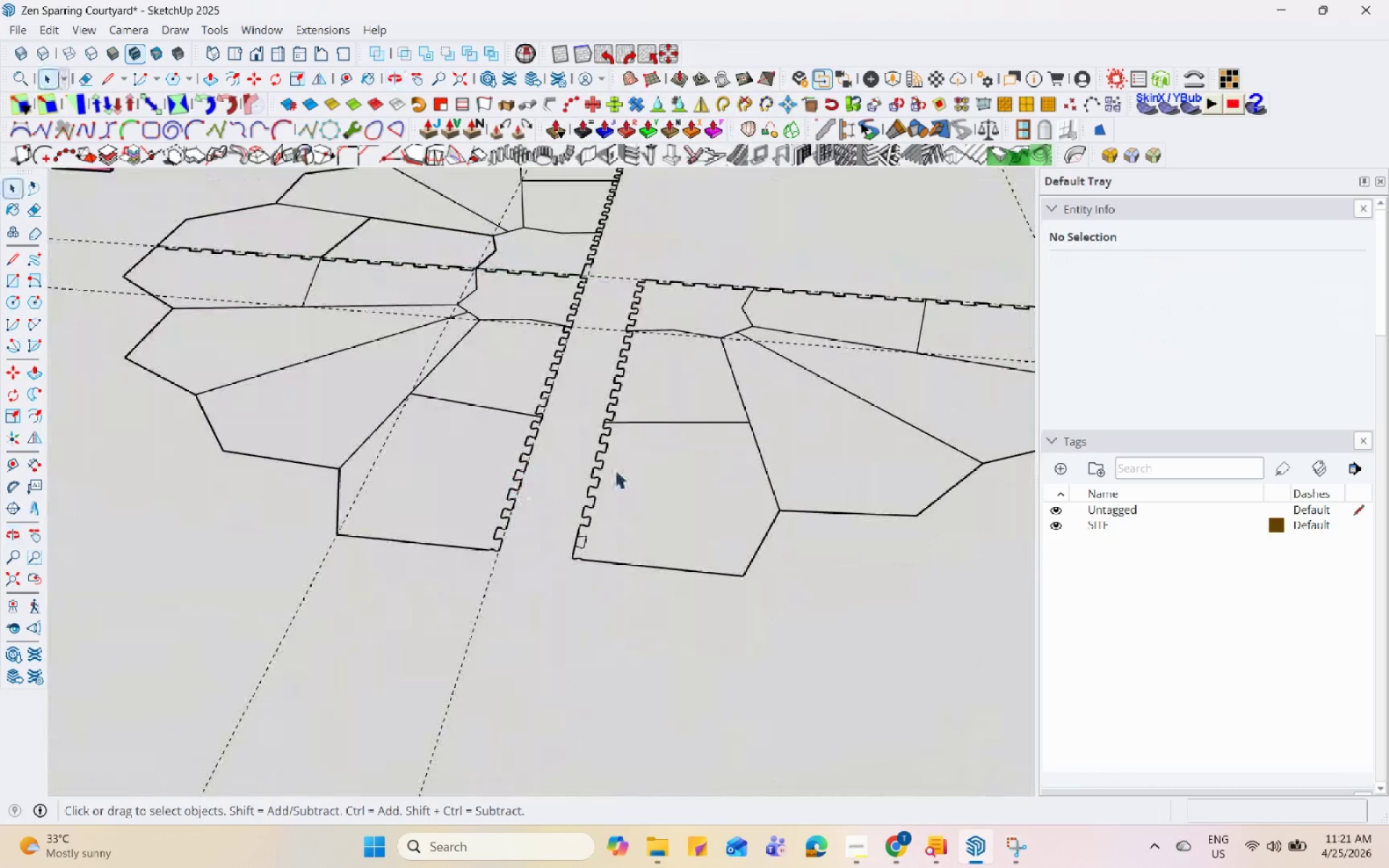 
left_click([616, 470])
 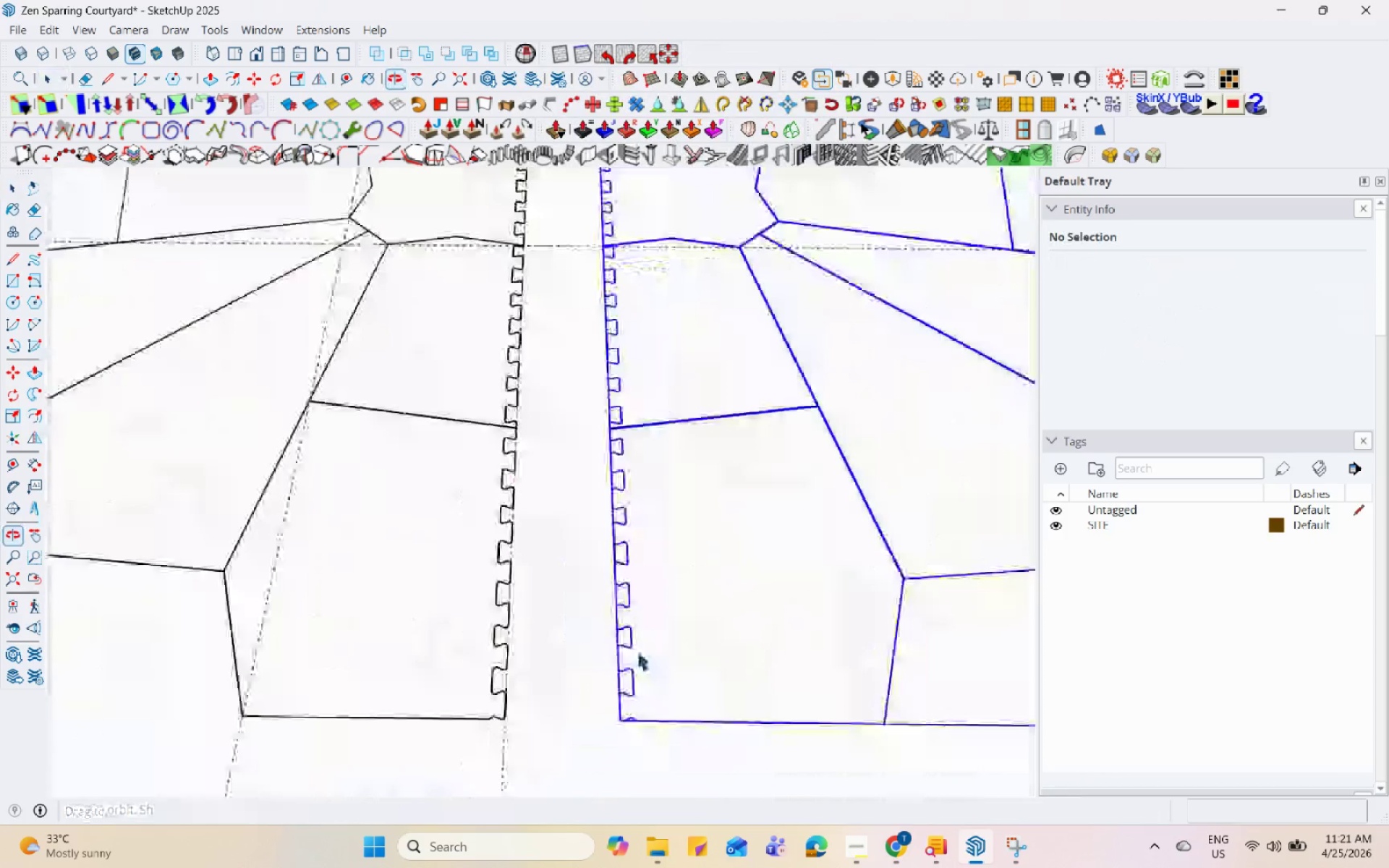 
scroll: coordinate [616, 469], scroll_direction: up, amount: 4.0
 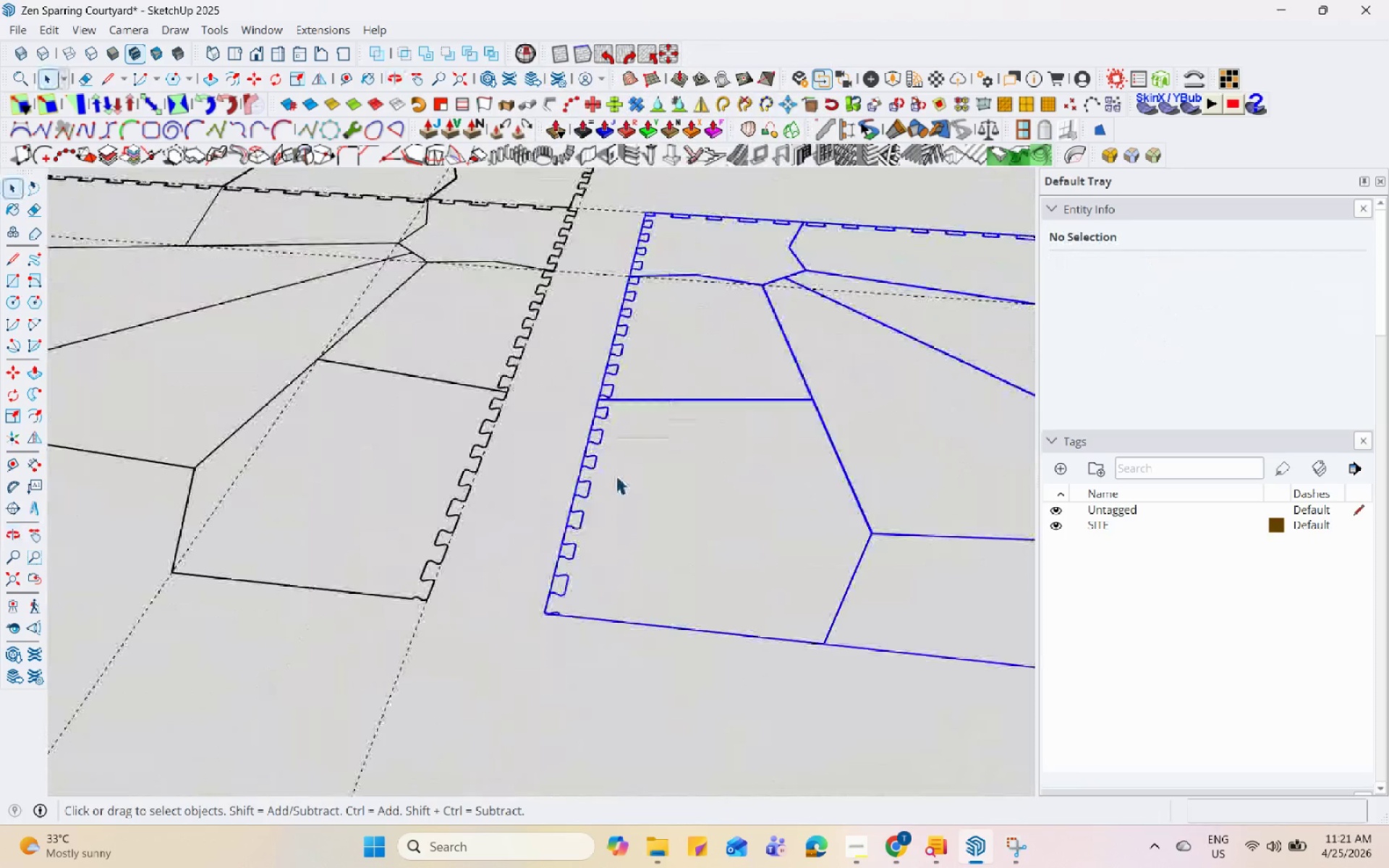 
double_click([637, 646])
 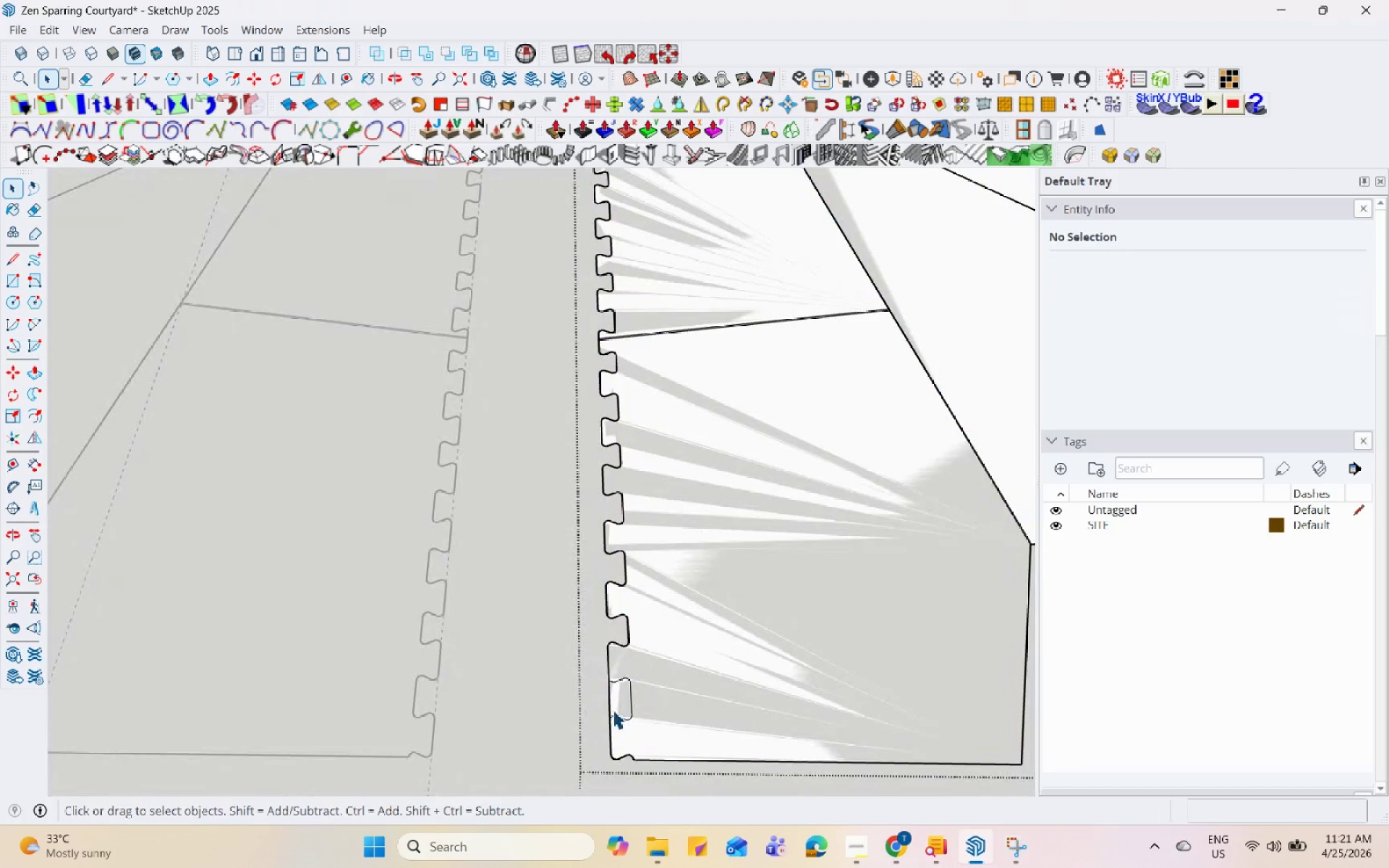 
scroll: coordinate [637, 650], scroll_direction: up, amount: 4.0
 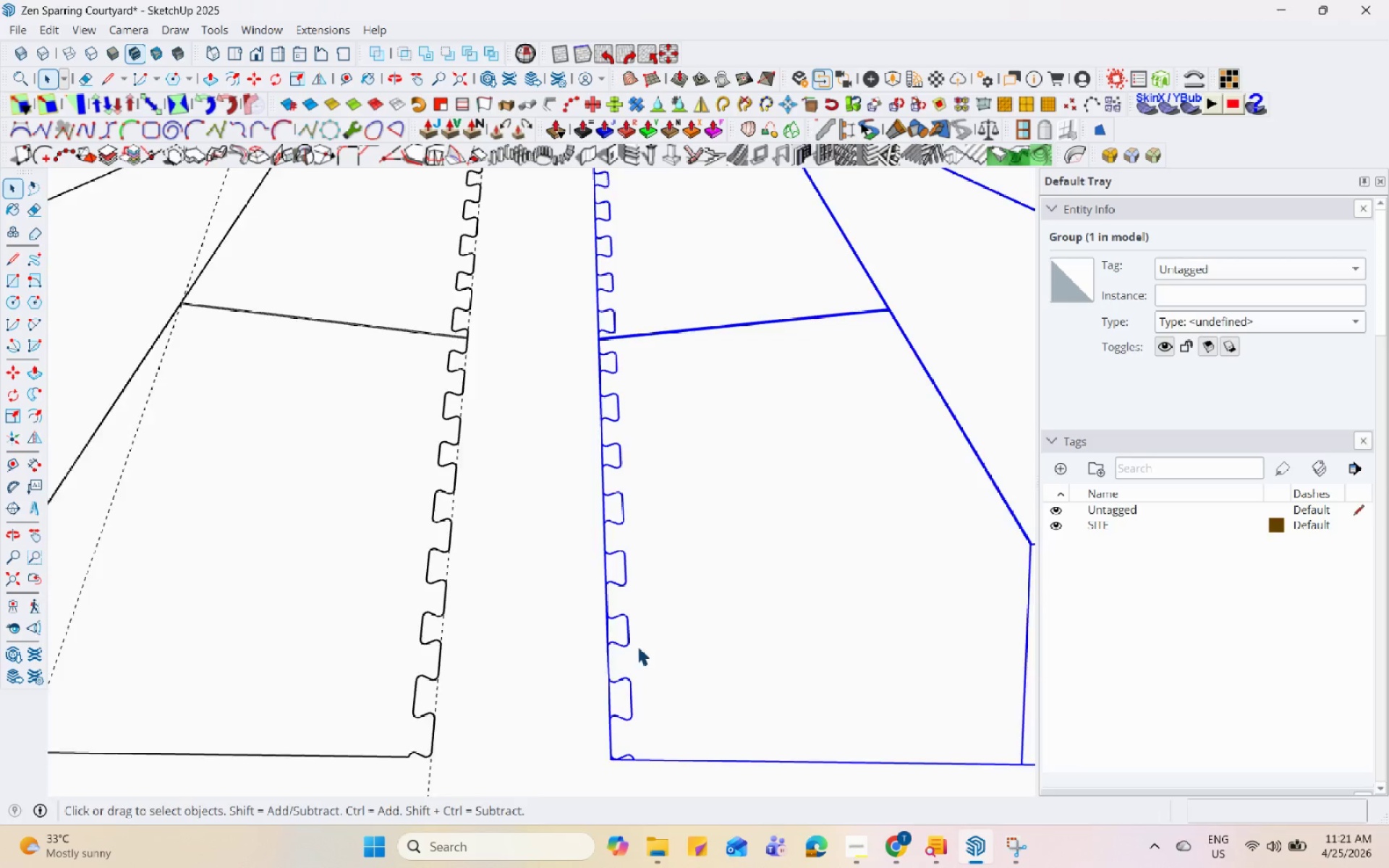 
left_click([609, 705])
 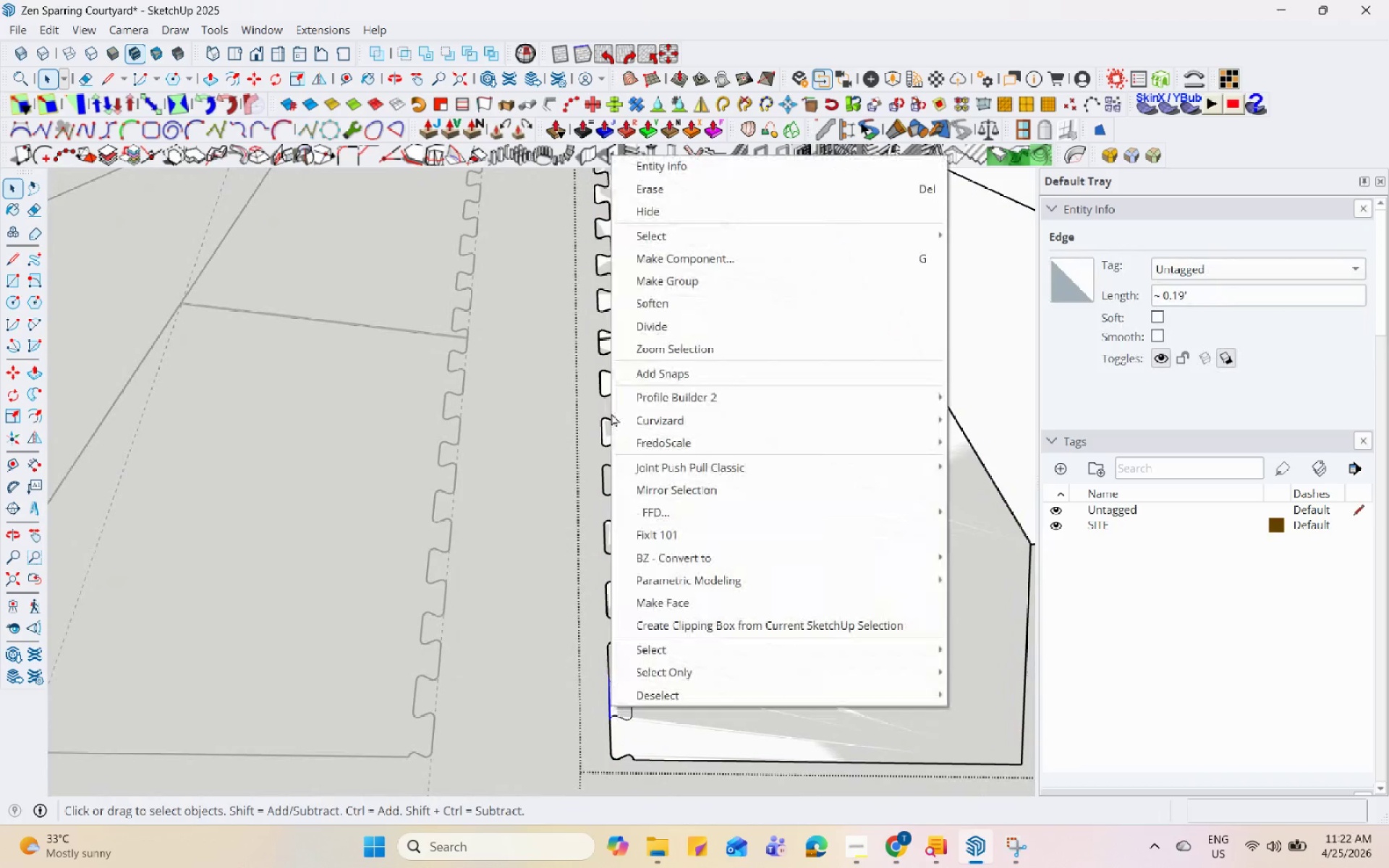 
left_click([619, 195])
 